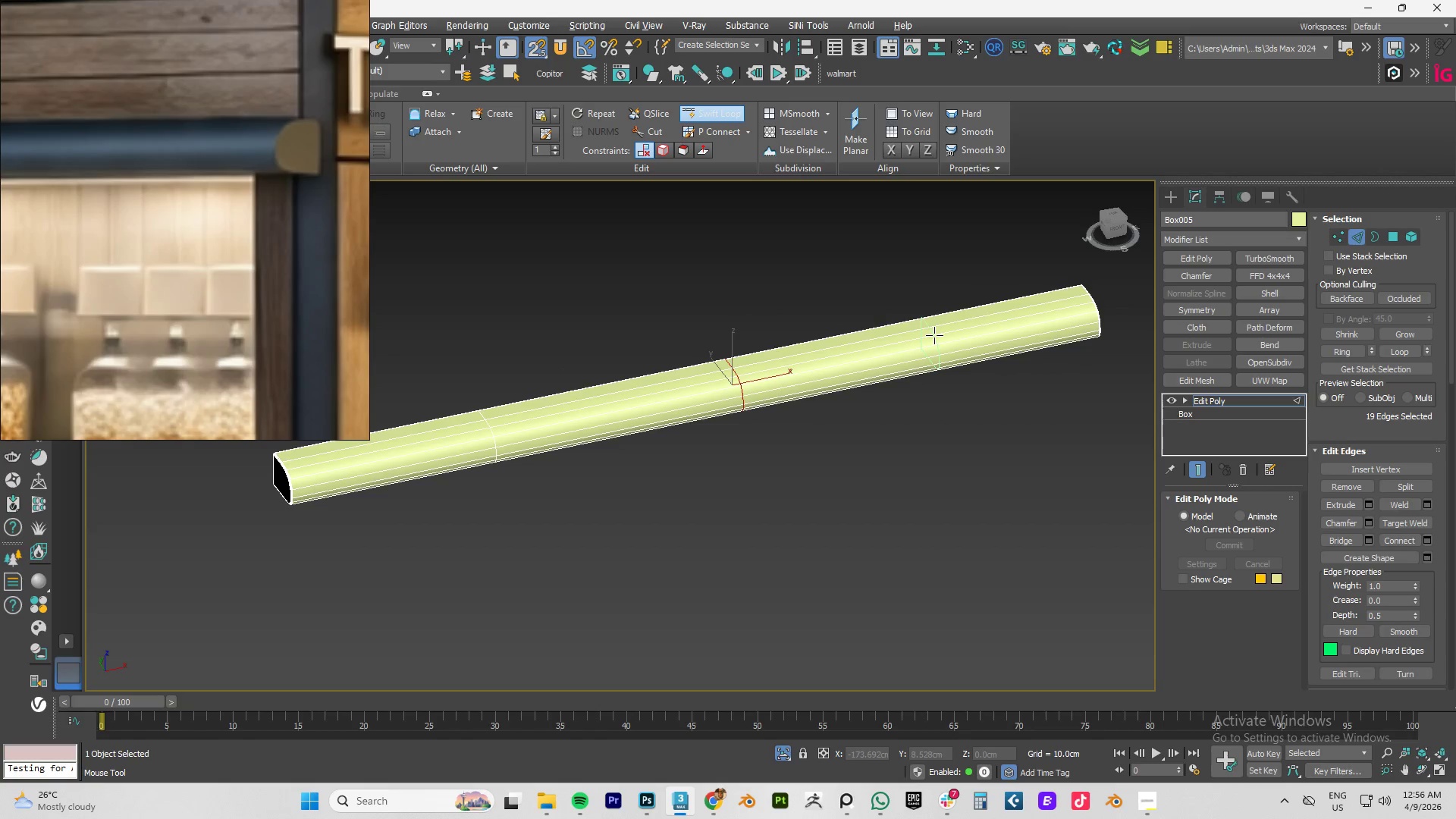 
left_click([937, 334])
 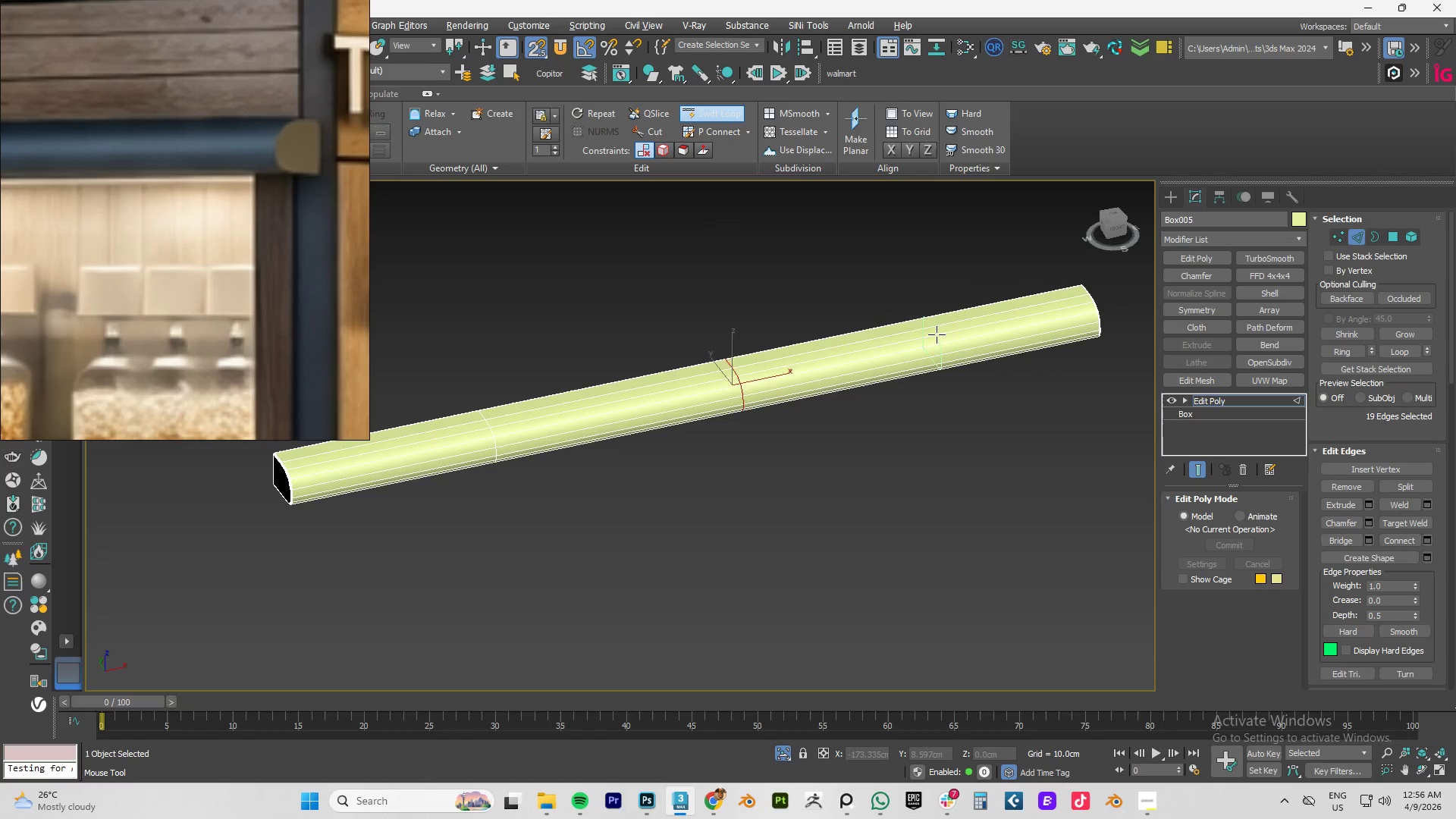 
right_click([937, 334])
 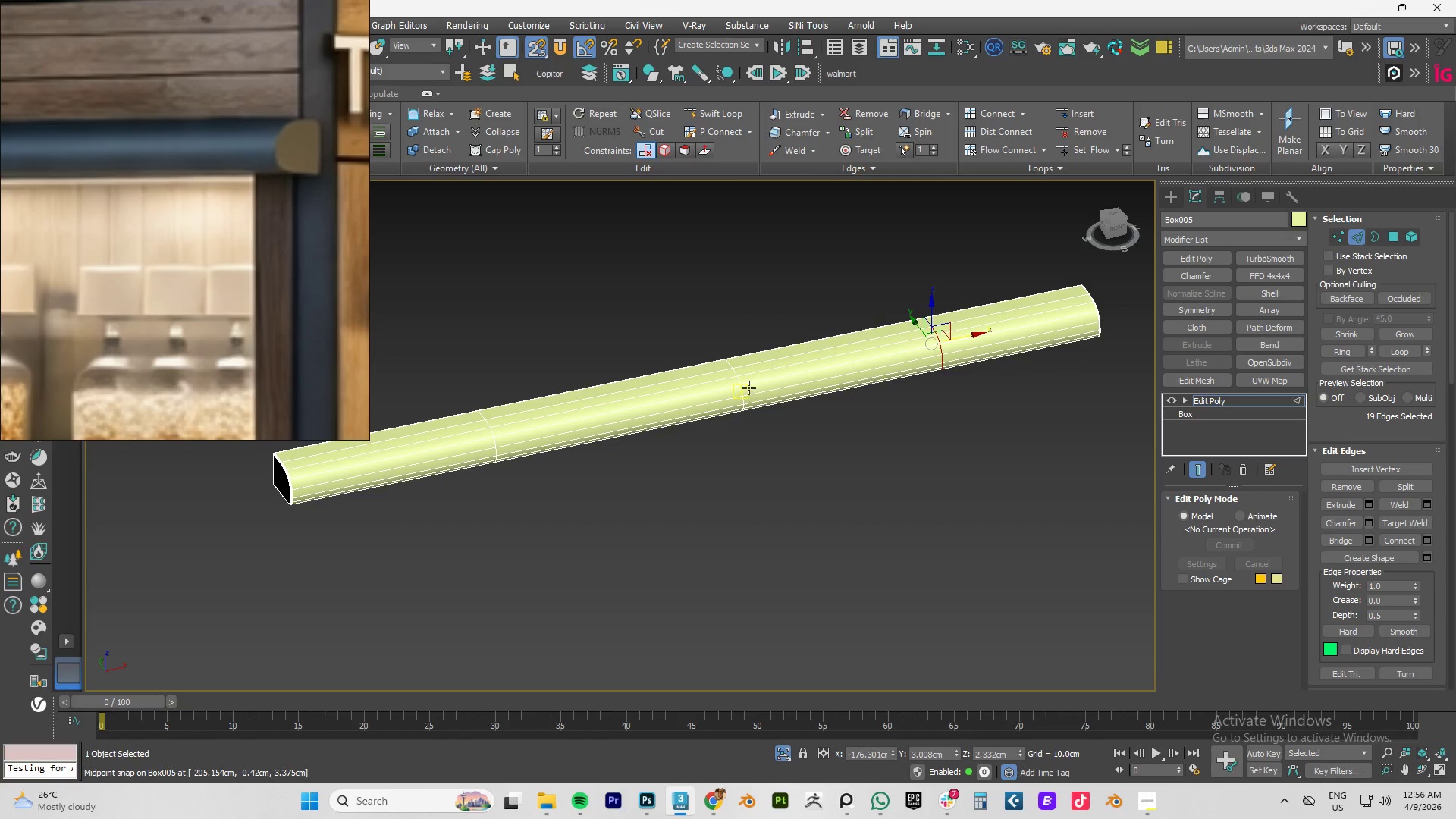 
double_click([742, 391])
 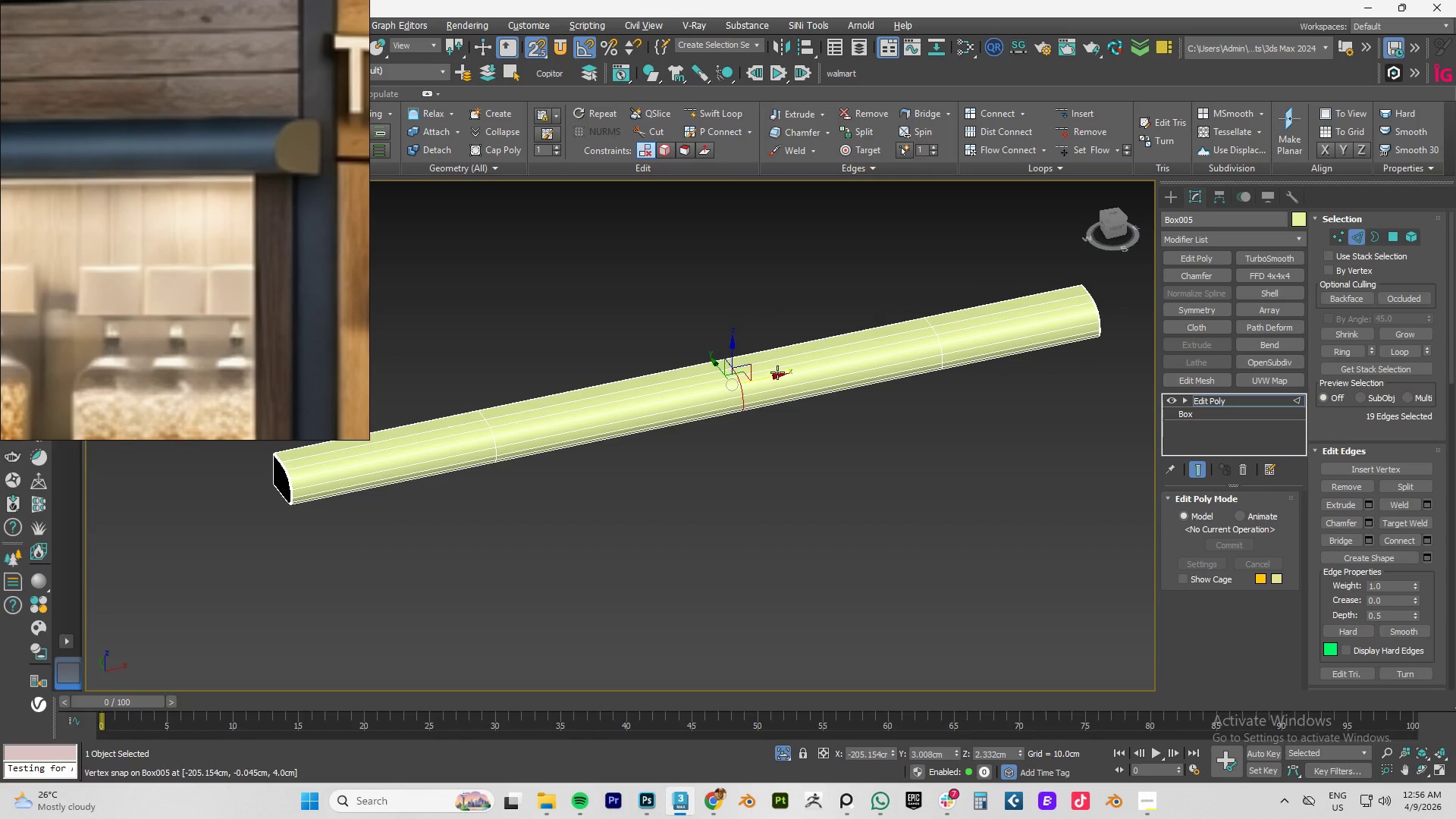 
type(tz)
 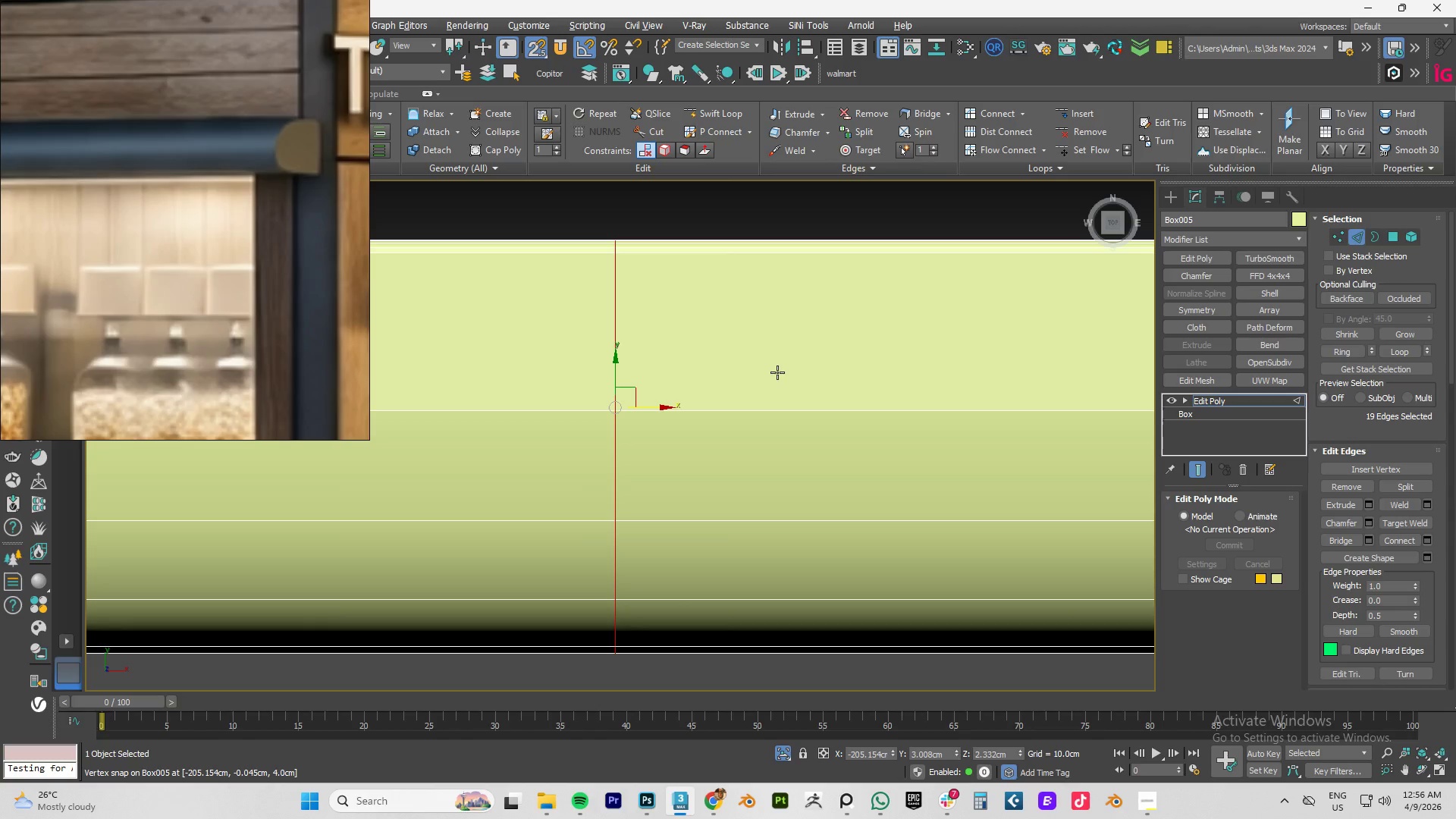 
scroll: coordinate [777, 372], scroll_direction: down, amount: 9.0
 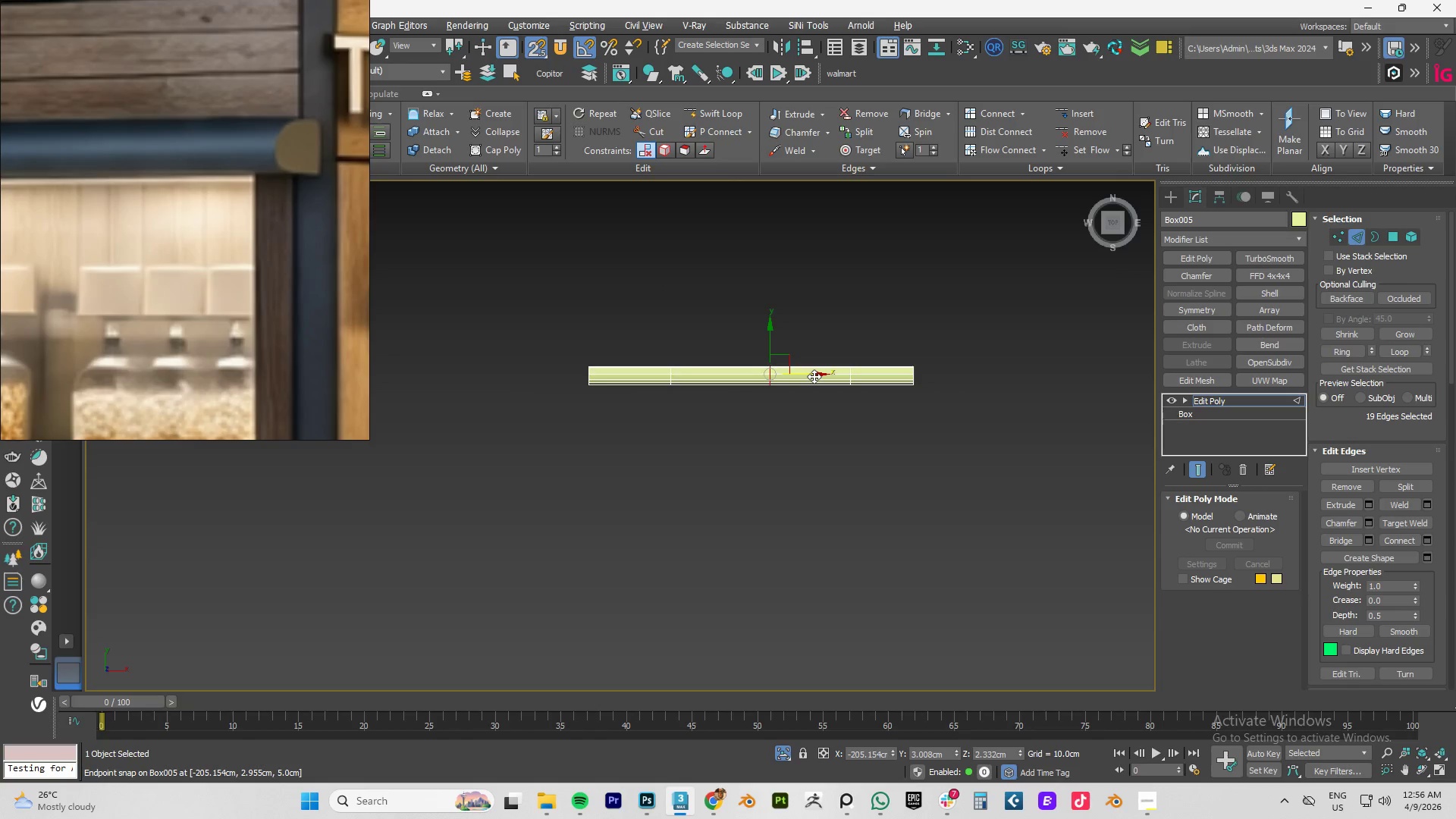 
left_click_drag(start_coordinate=[814, 376], to_coordinate=[761, 388])
 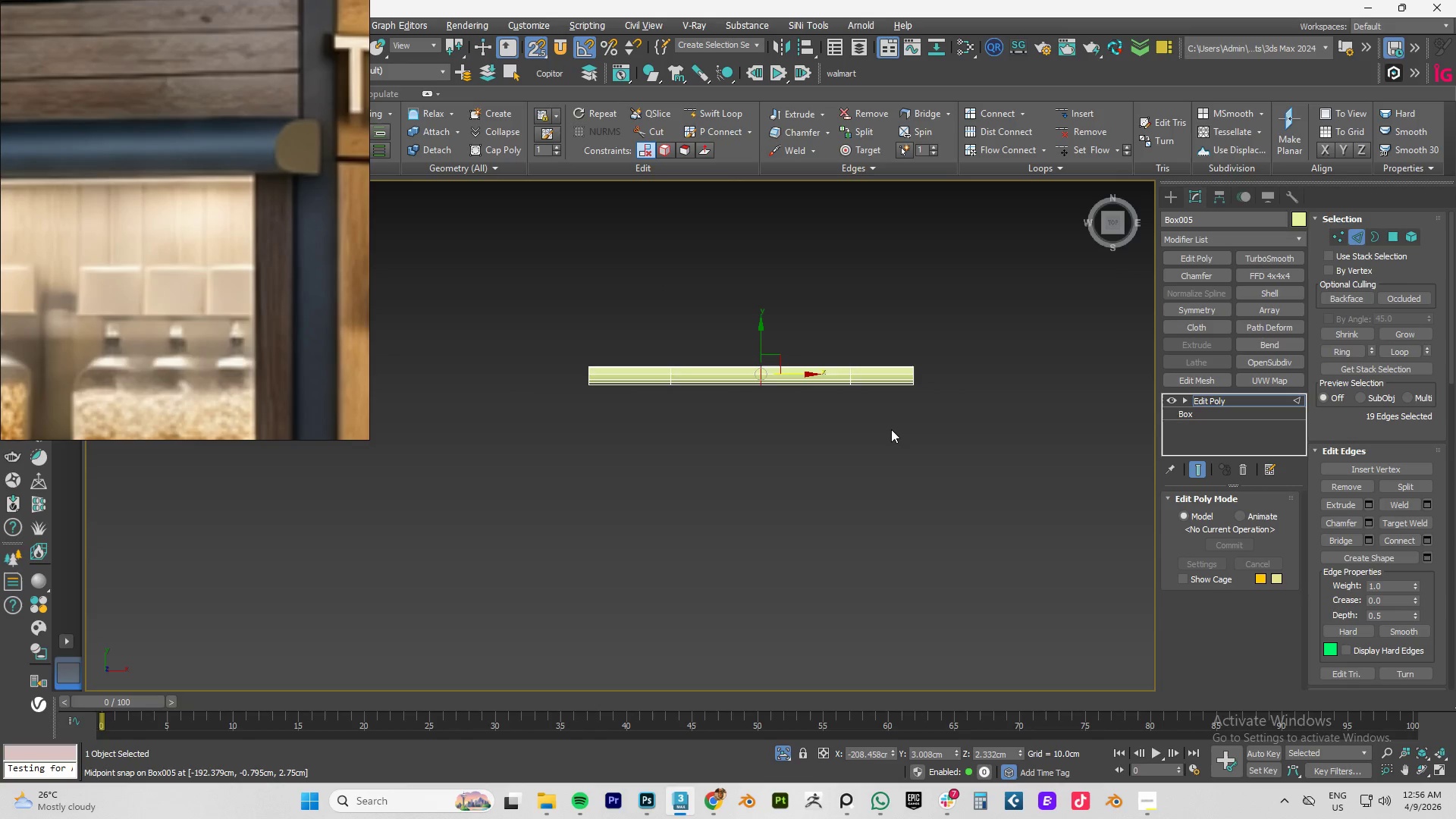 
left_click([891, 429])
 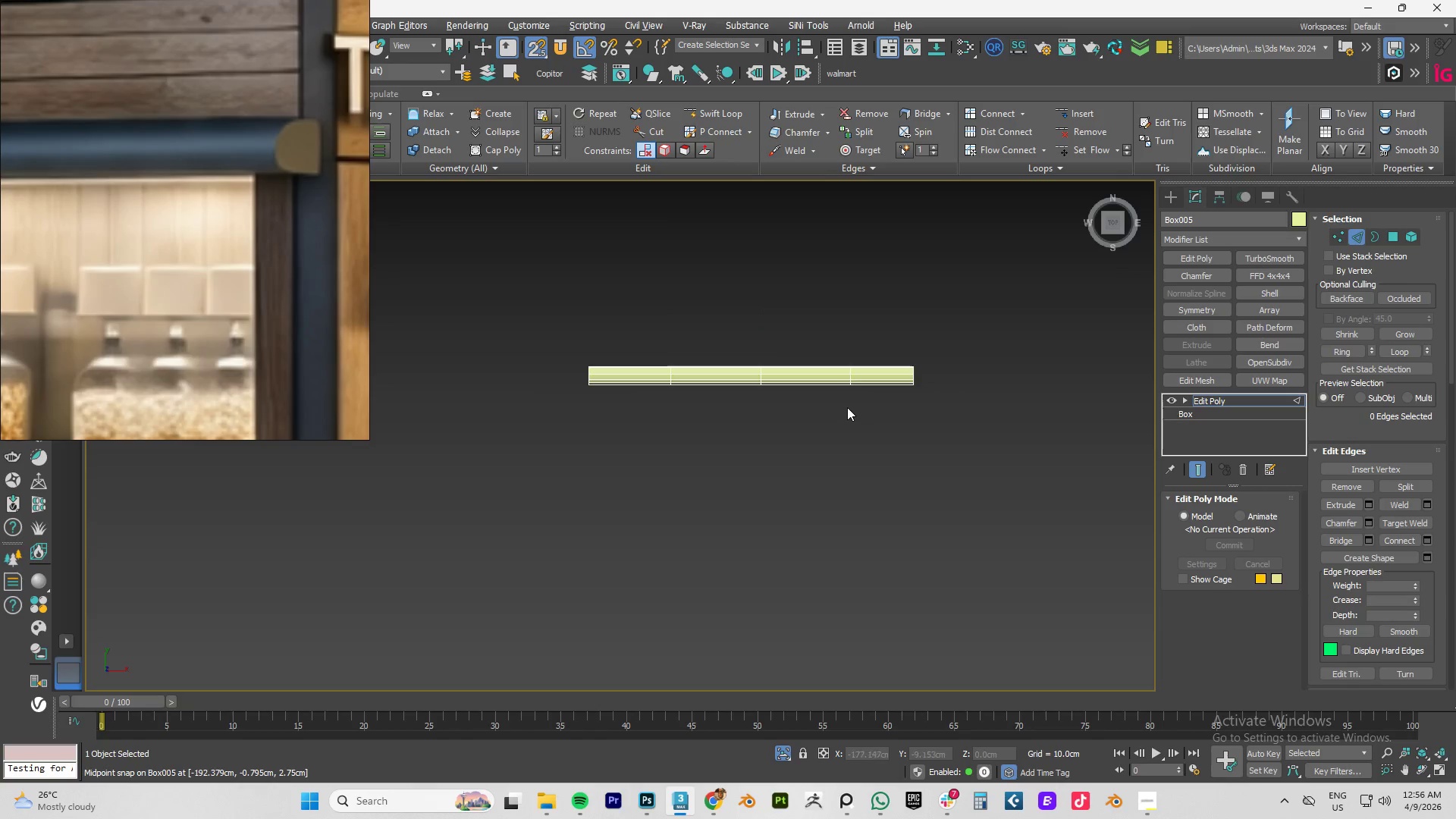 
scroll: coordinate [844, 406], scroll_direction: up, amount: 2.0
 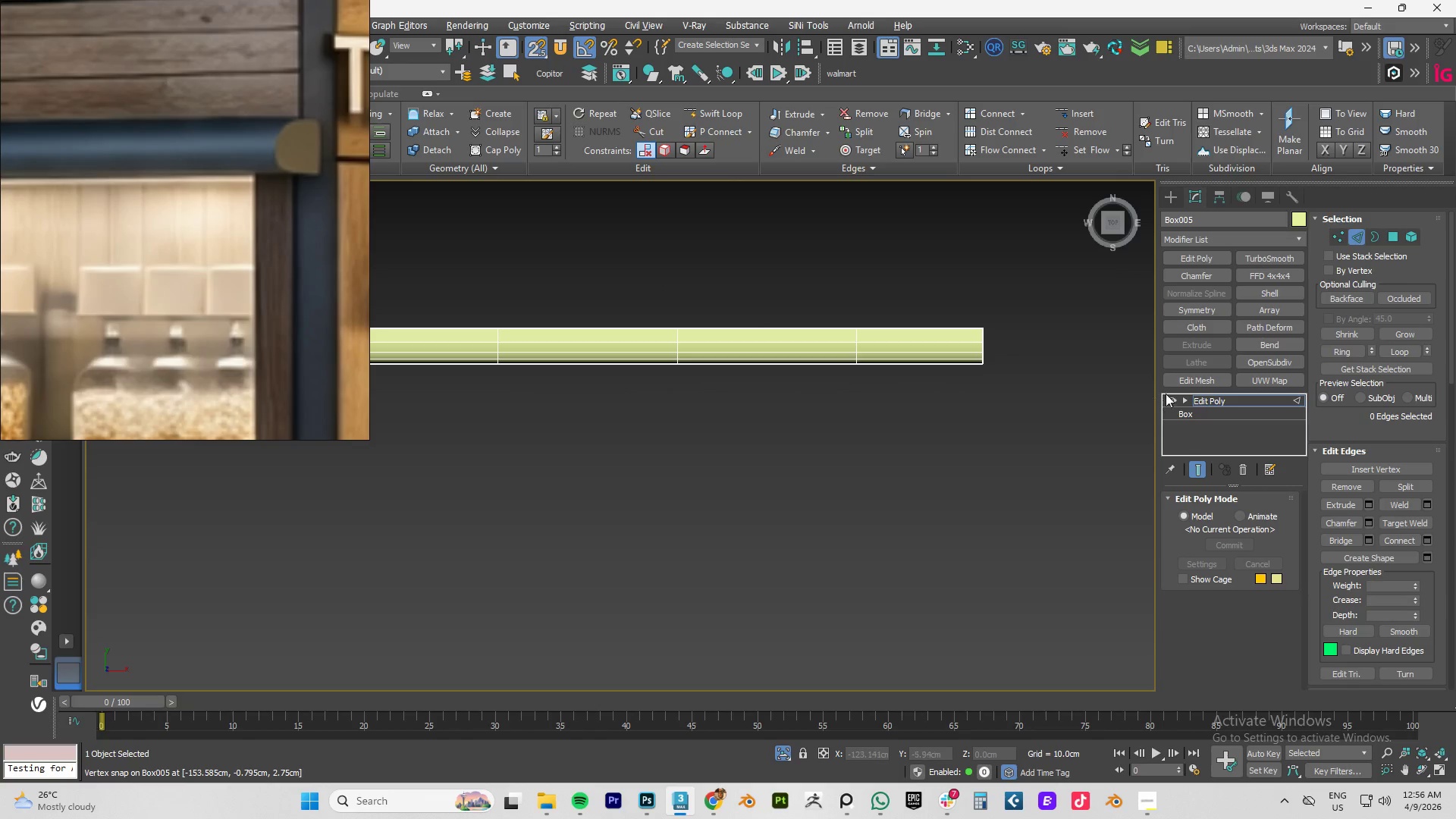 
left_click([1215, 397])
 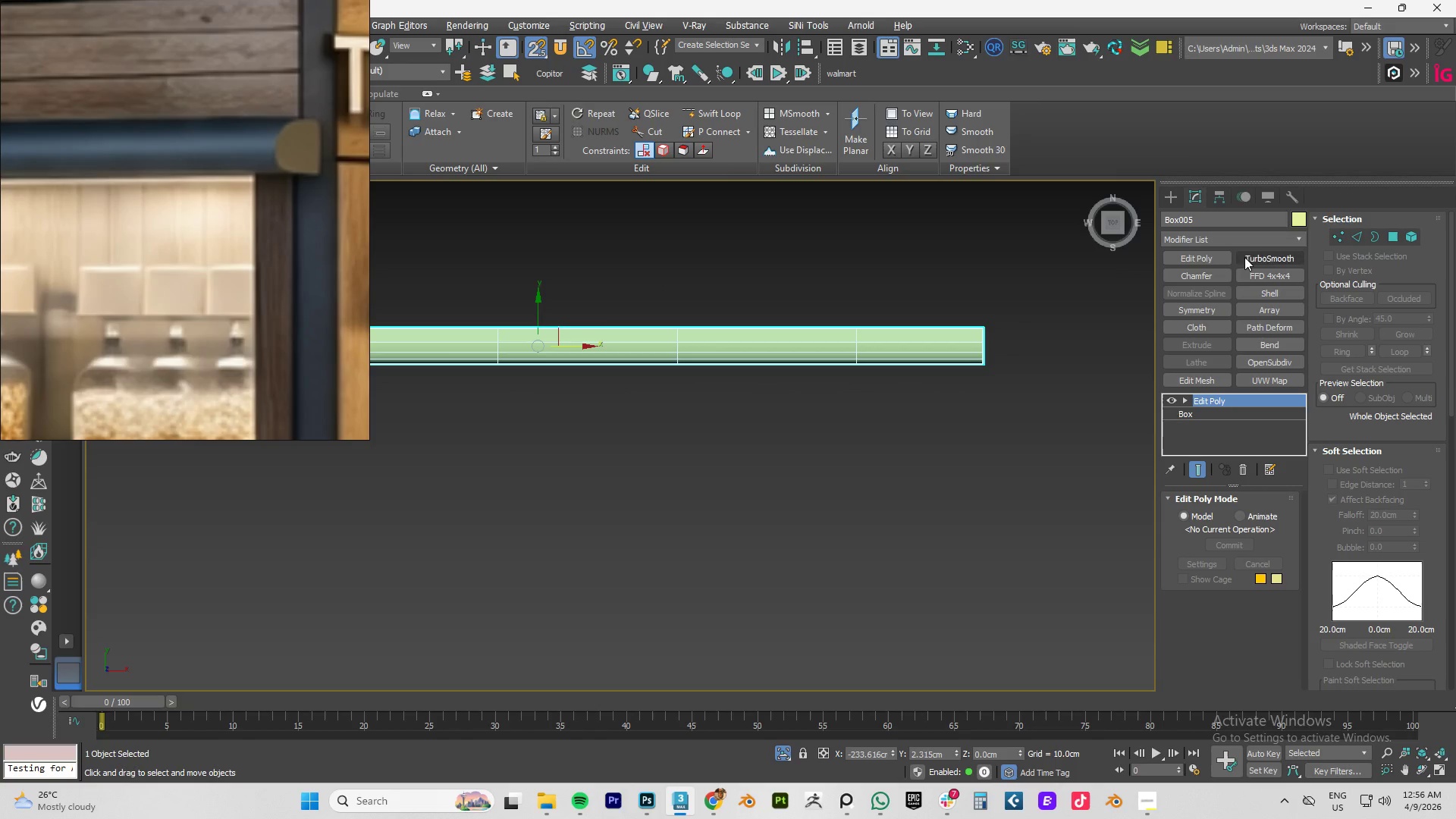 
left_click([1265, 256])
 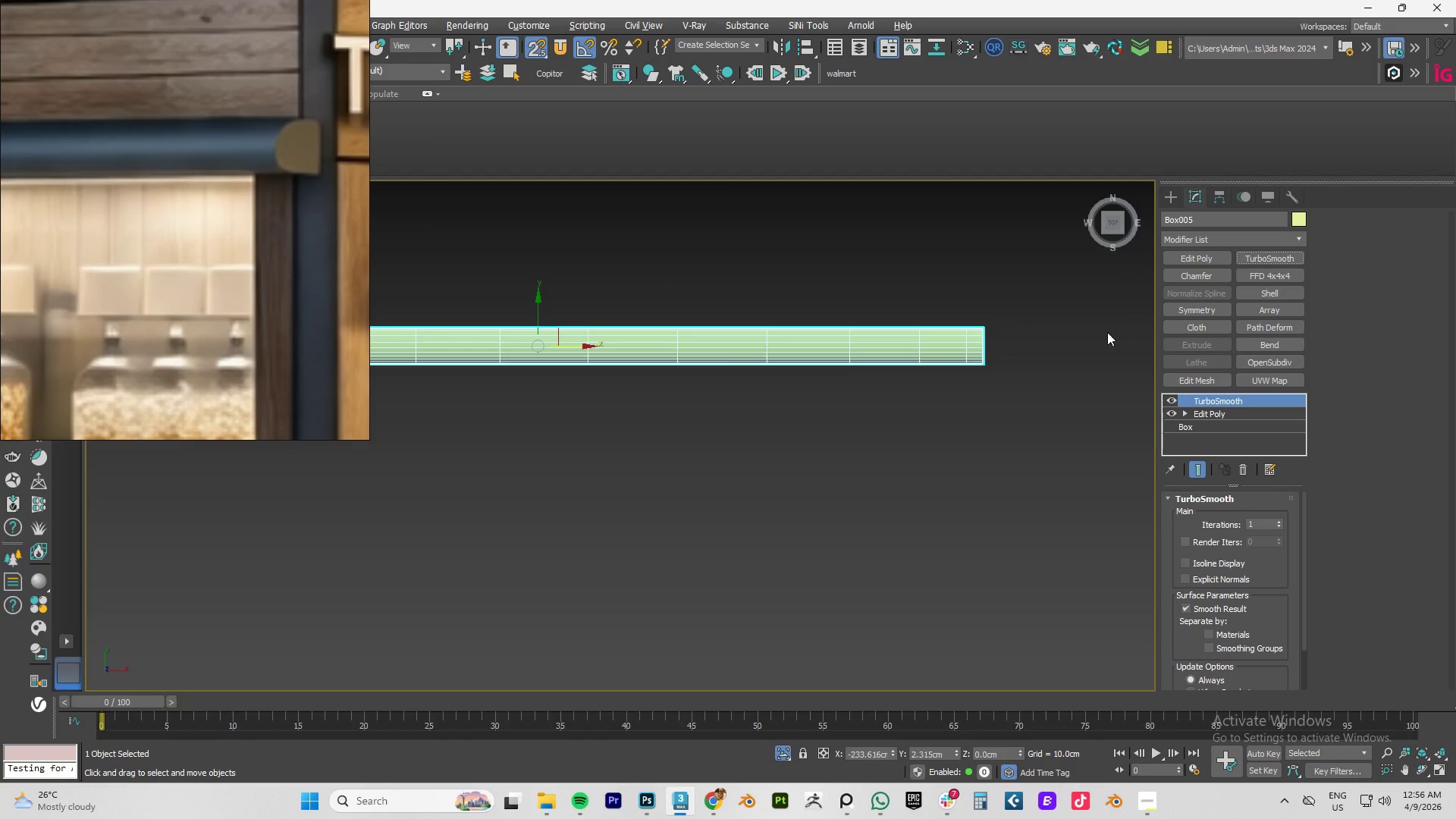 
hold_key(key=AltLeft, duration=1.23)
 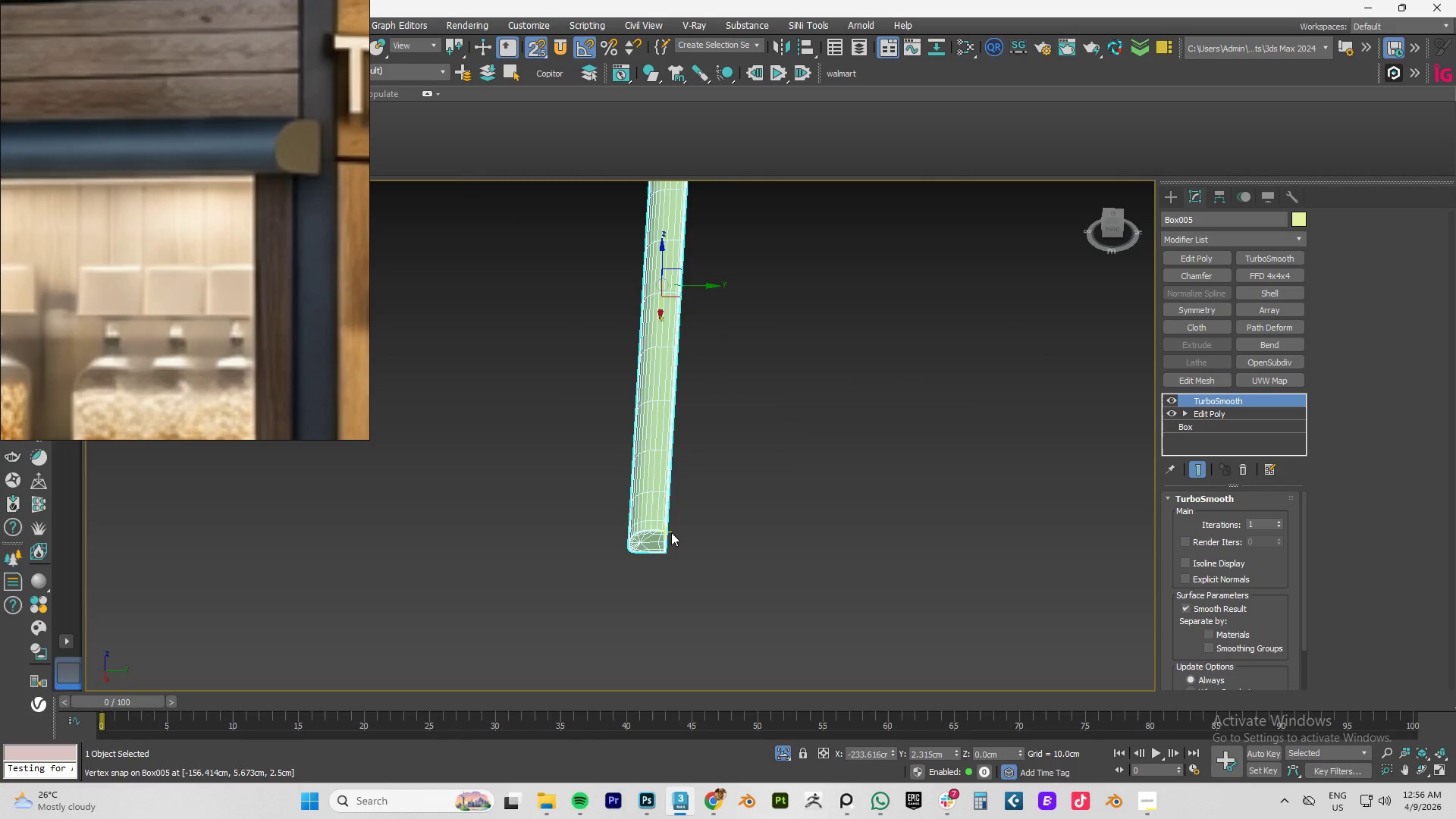 
scroll: coordinate [661, 536], scroll_direction: up, amount: 4.0
 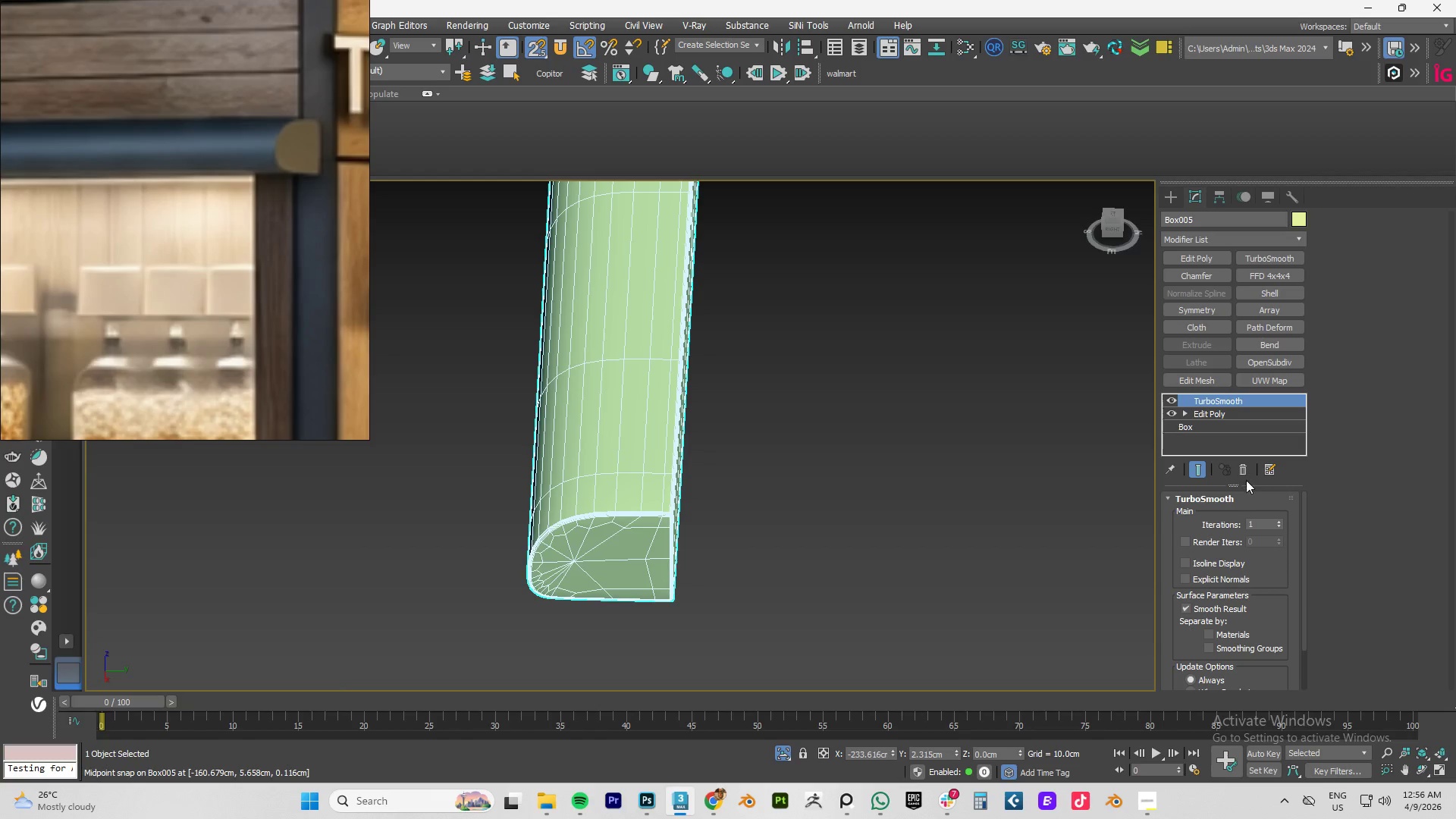 
left_click([1244, 470])
 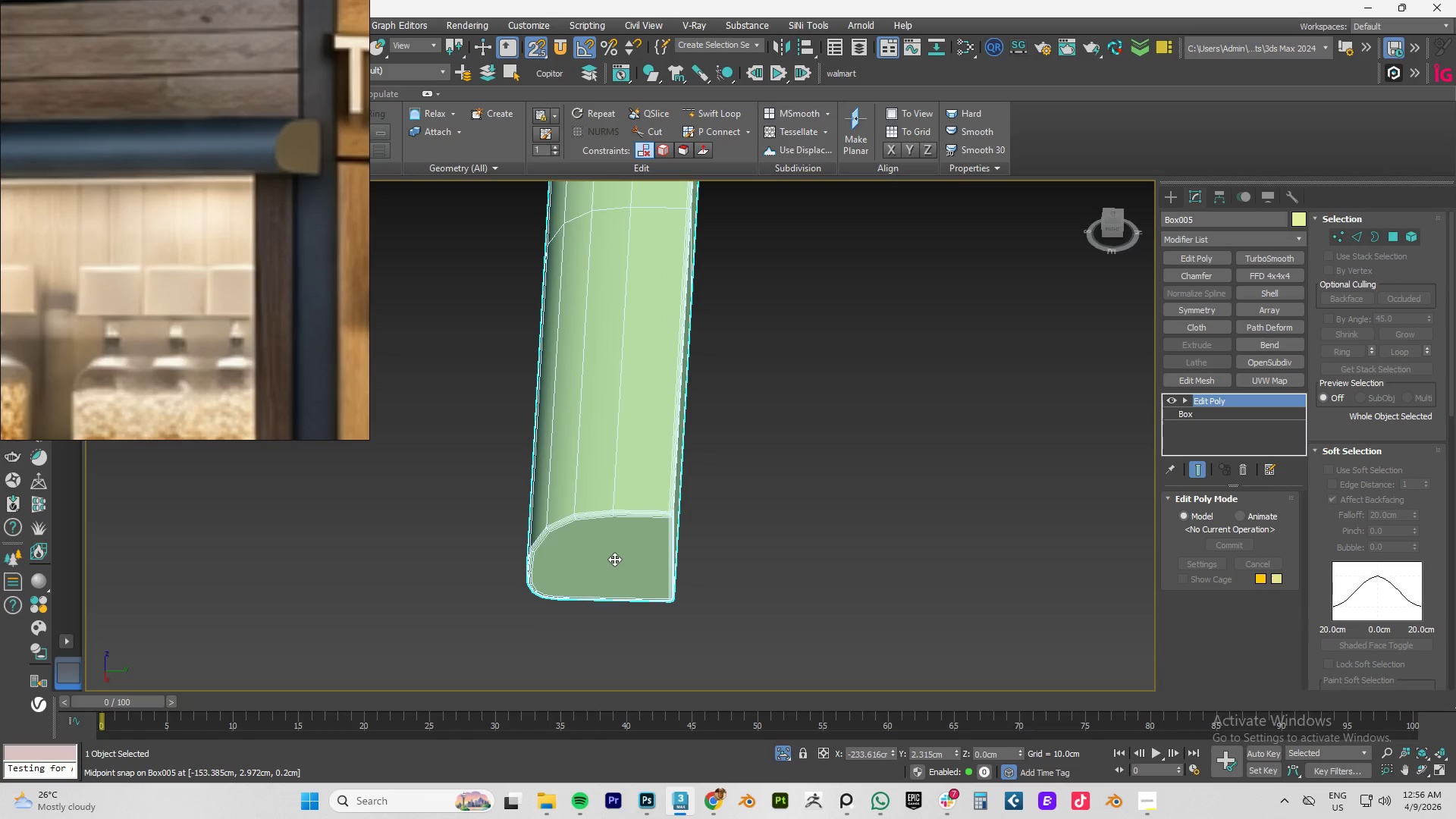 
key(F4)
 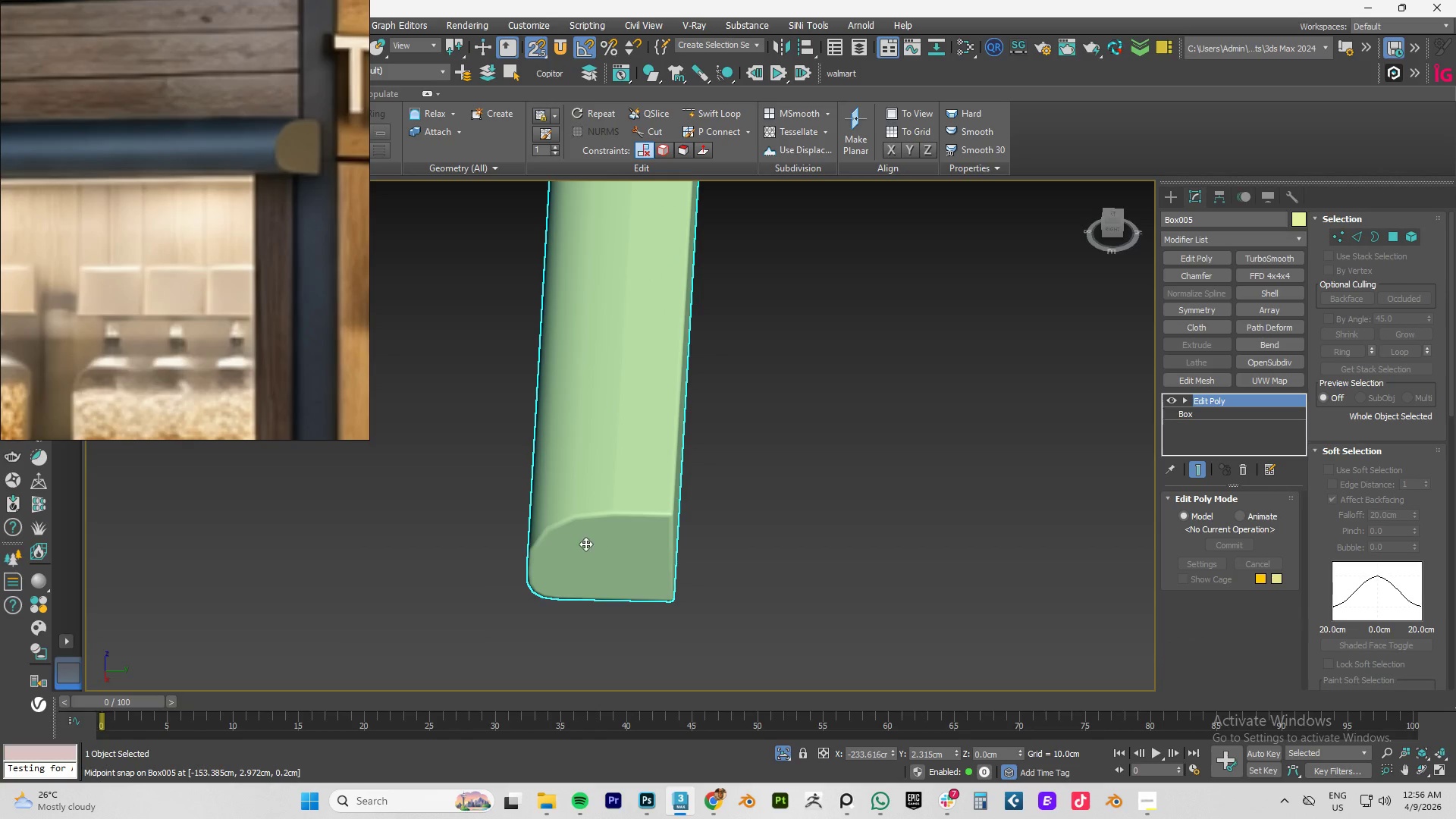 
key(F4)
 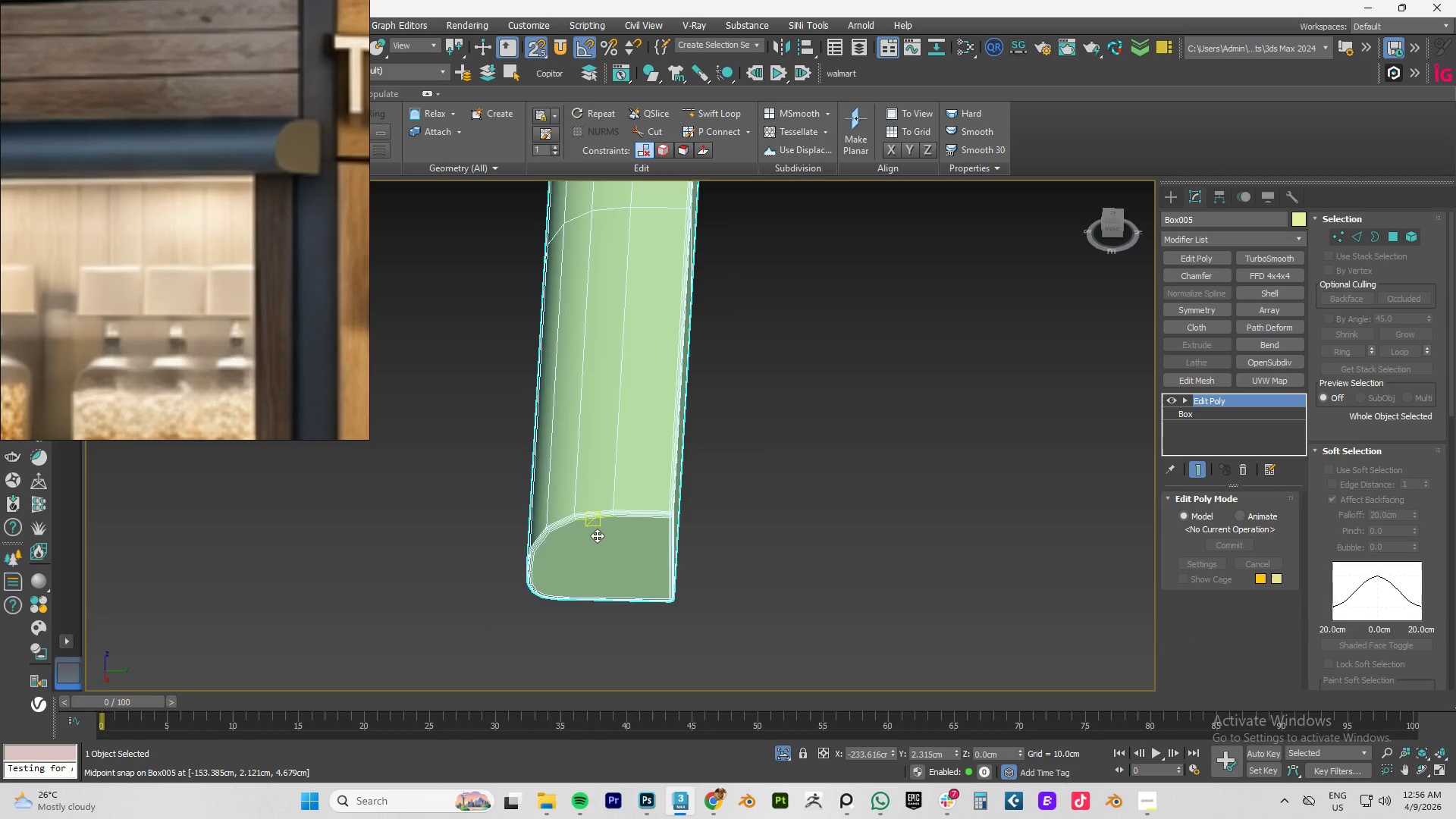 
scroll: coordinate [597, 535], scroll_direction: up, amount: 2.0
 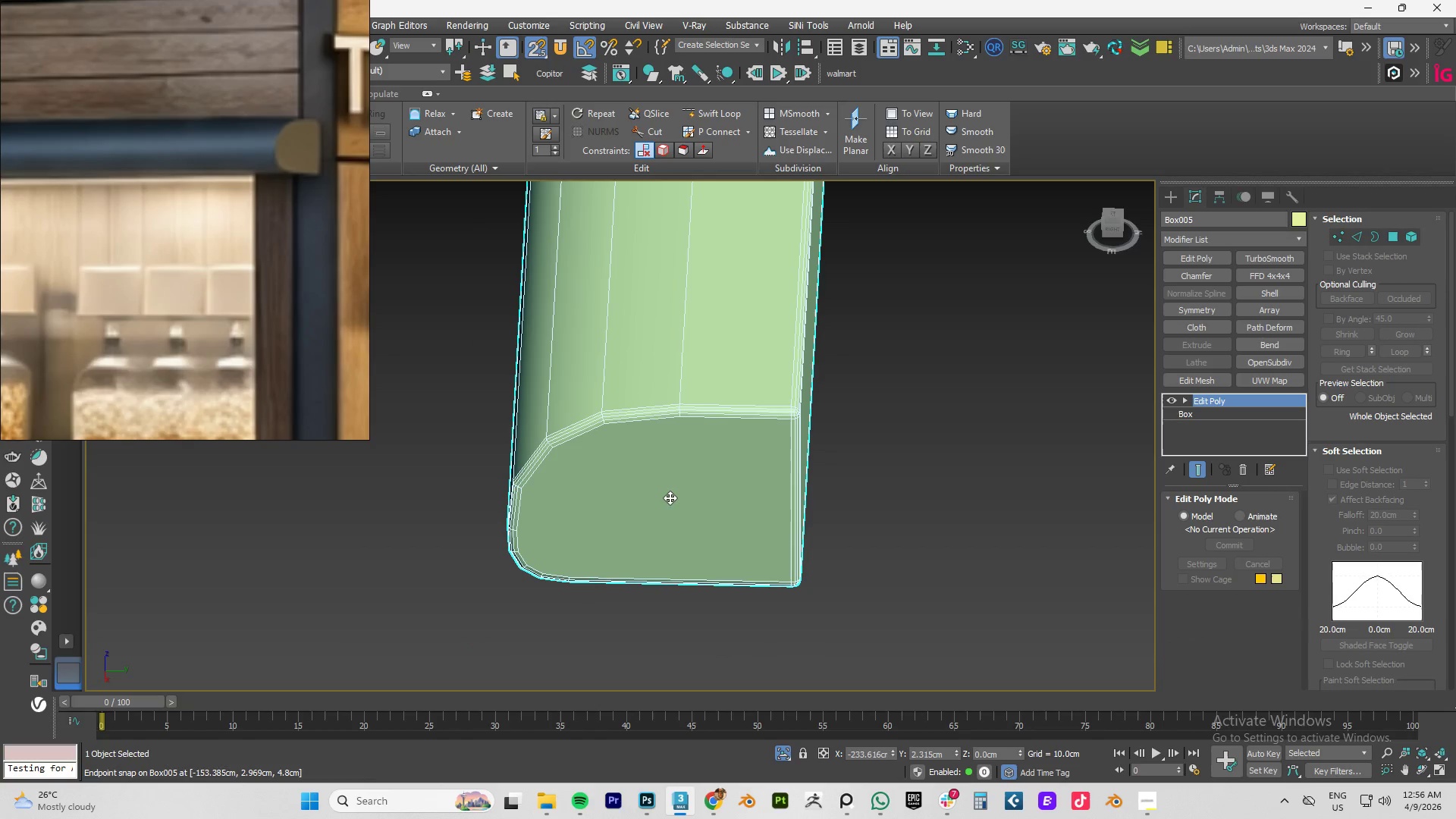 
type(fz)
 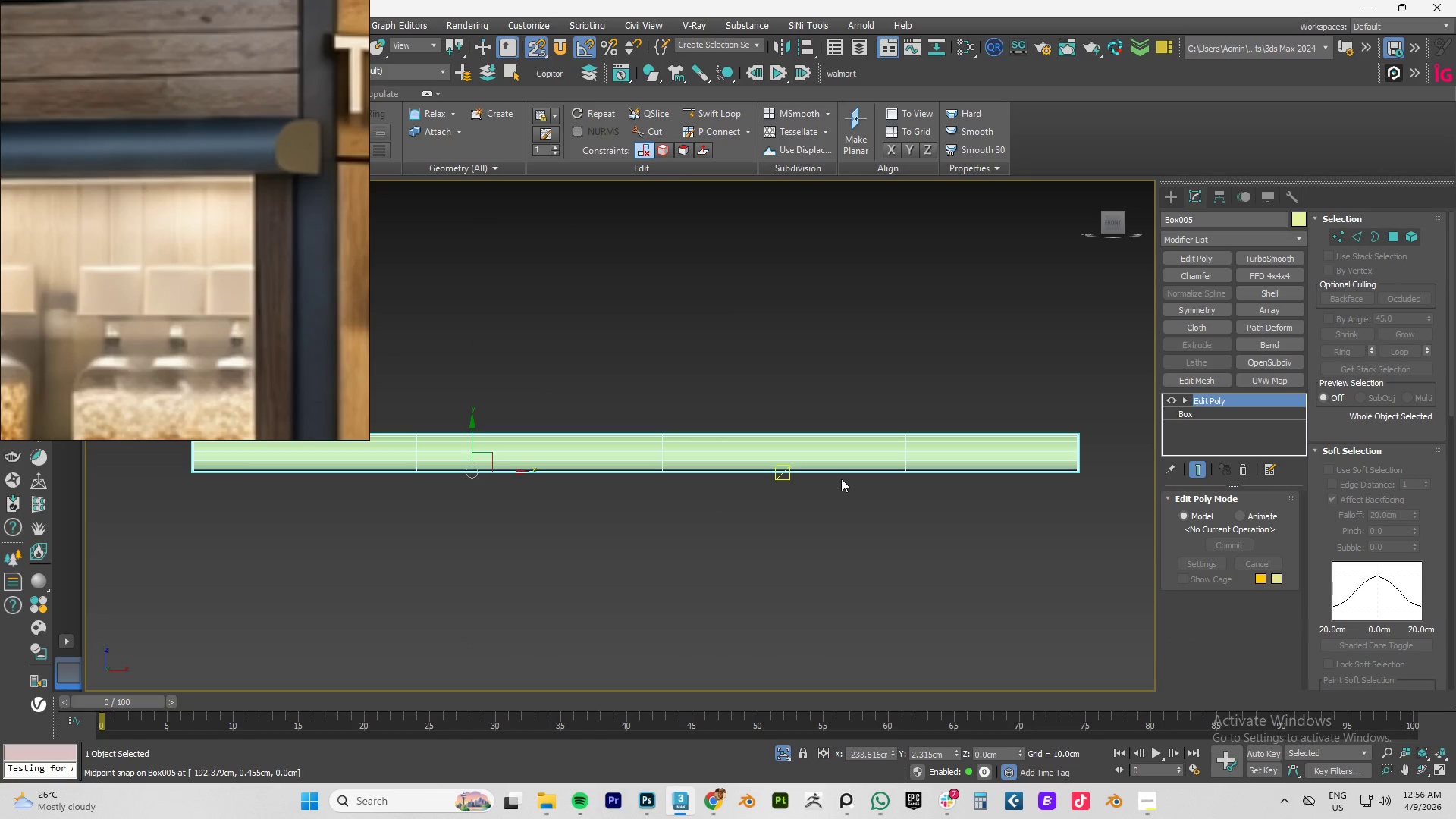 
type(xz)
 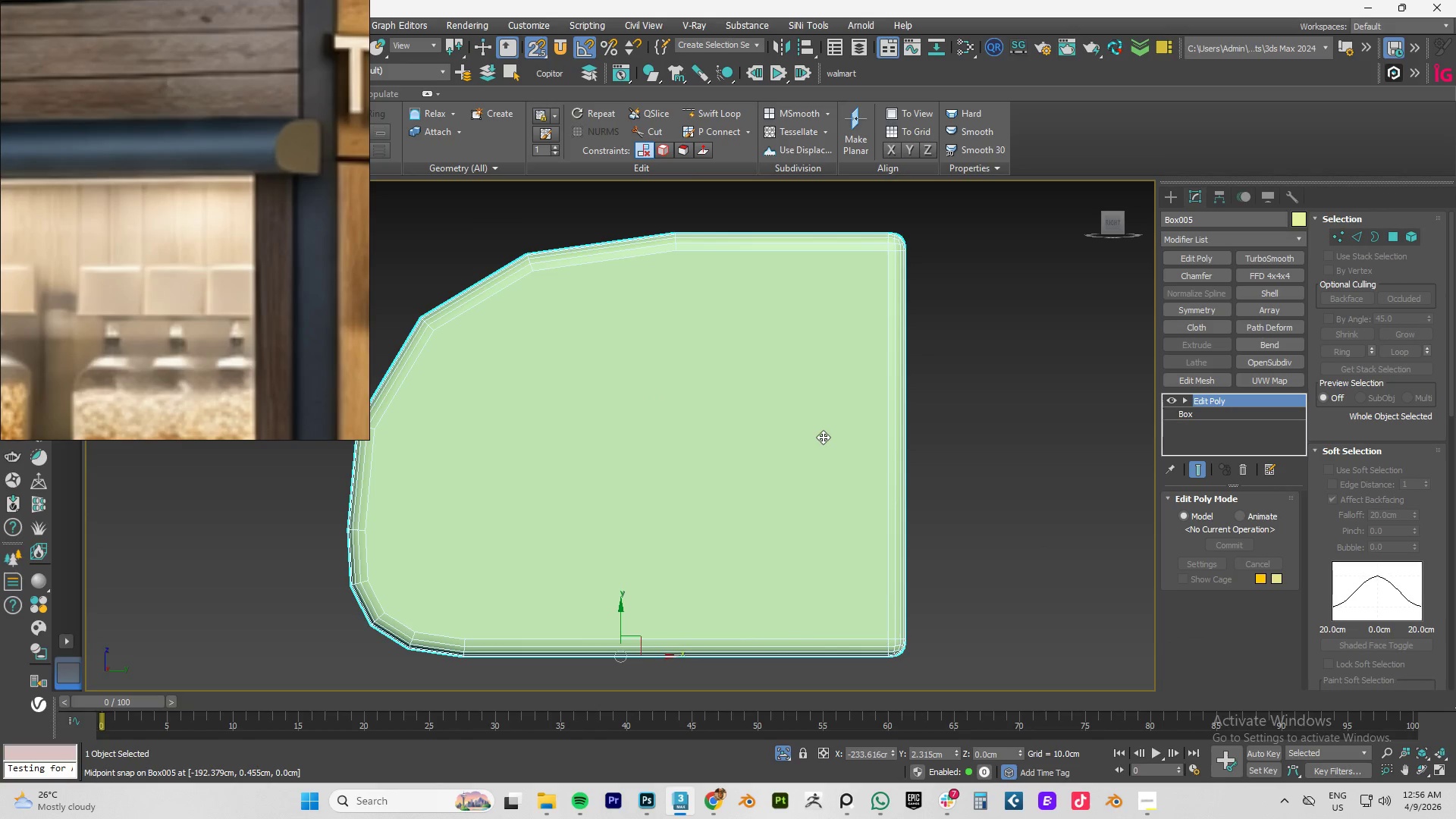 
key(Alt+AltLeft)
 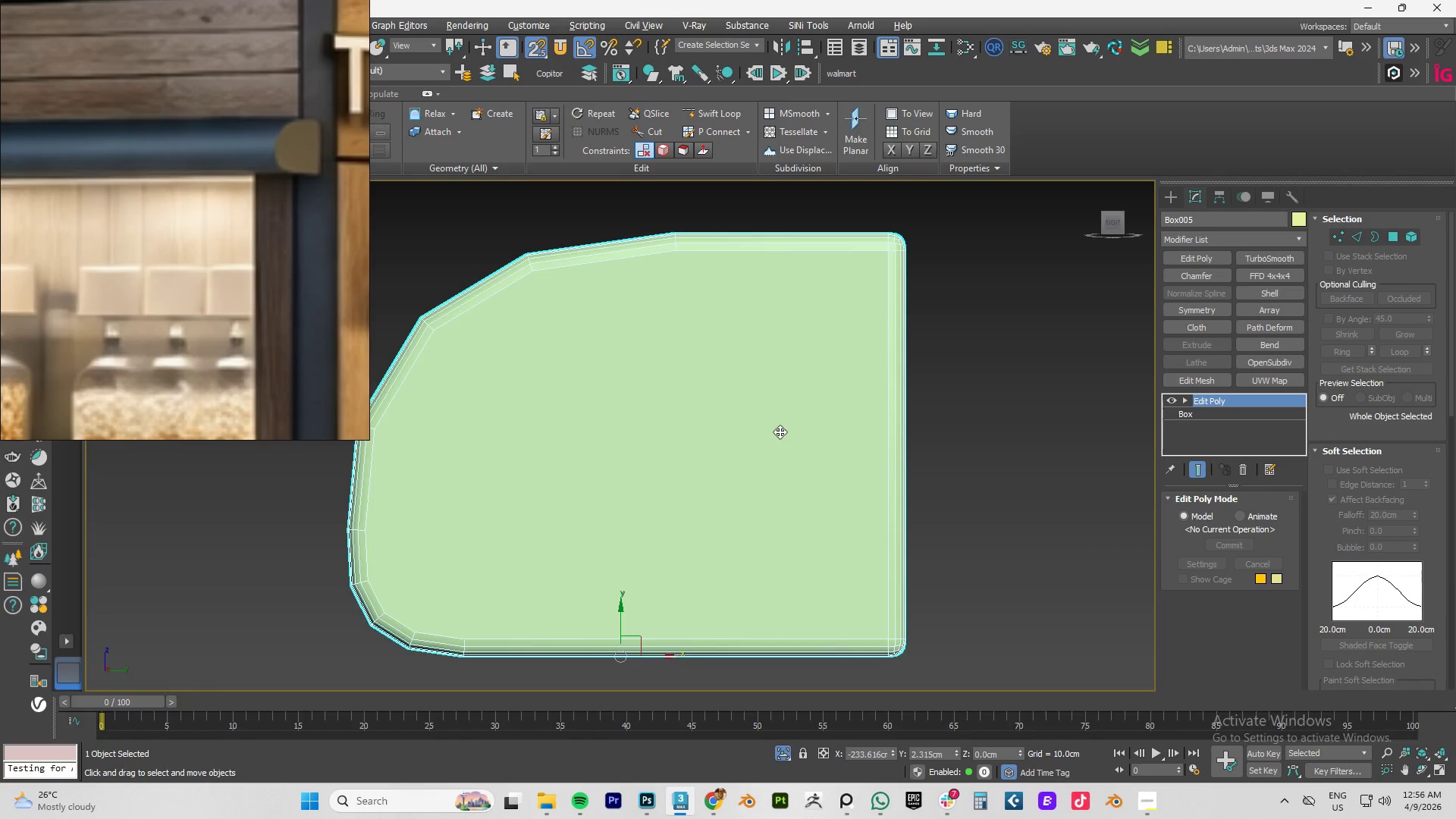 
key(Alt+1)
 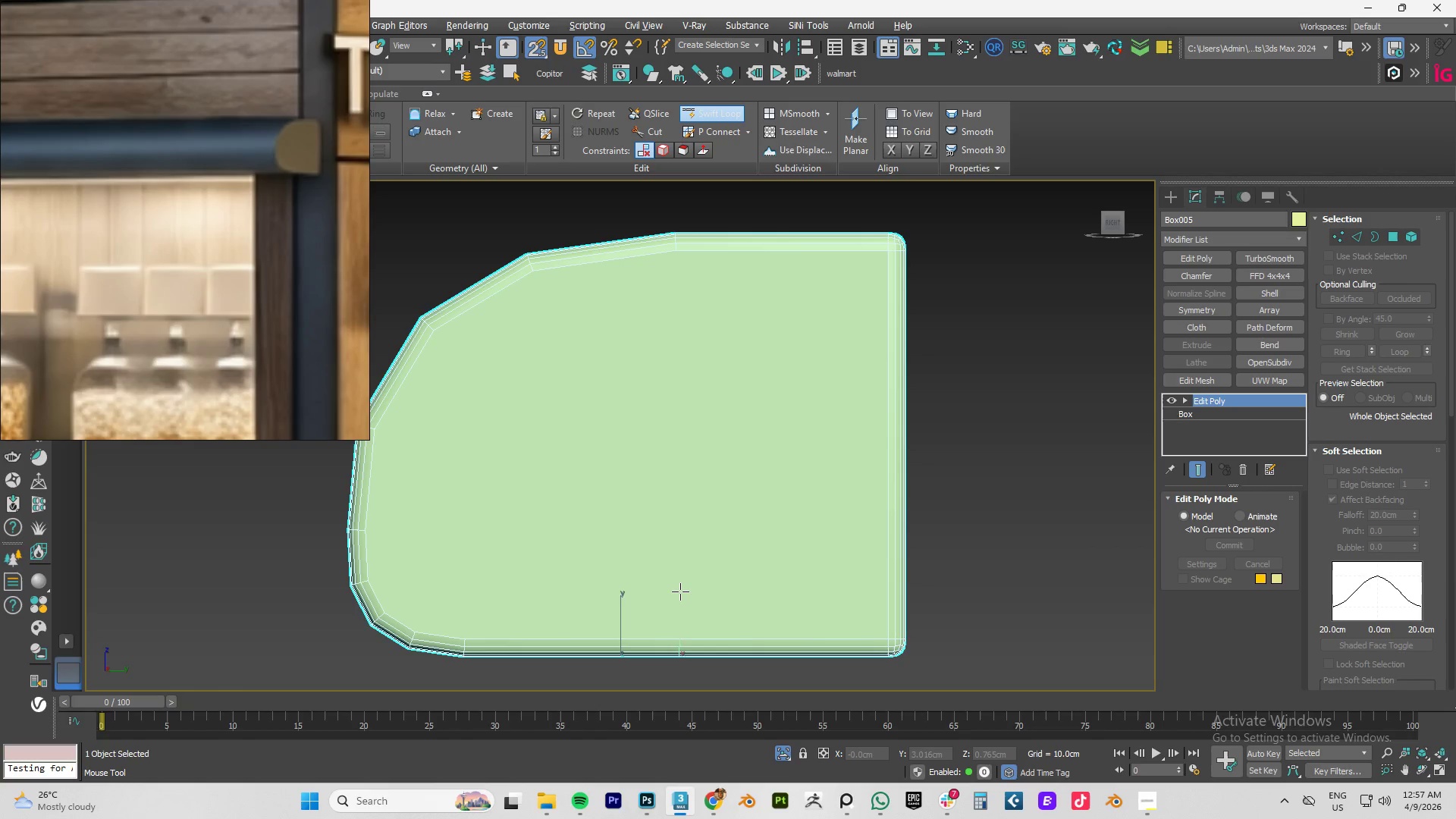 
key(F4)
 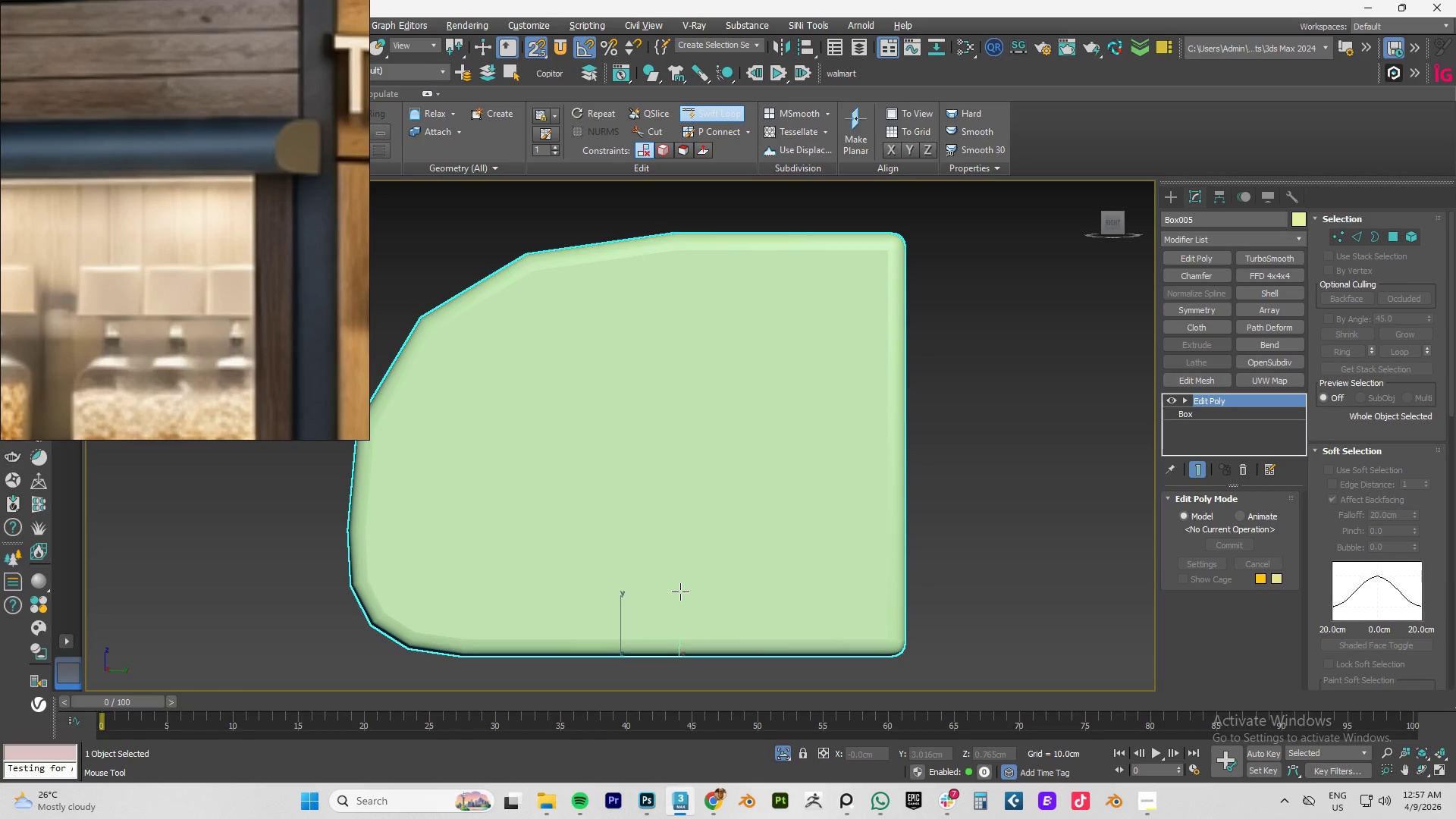 
key(F4)
 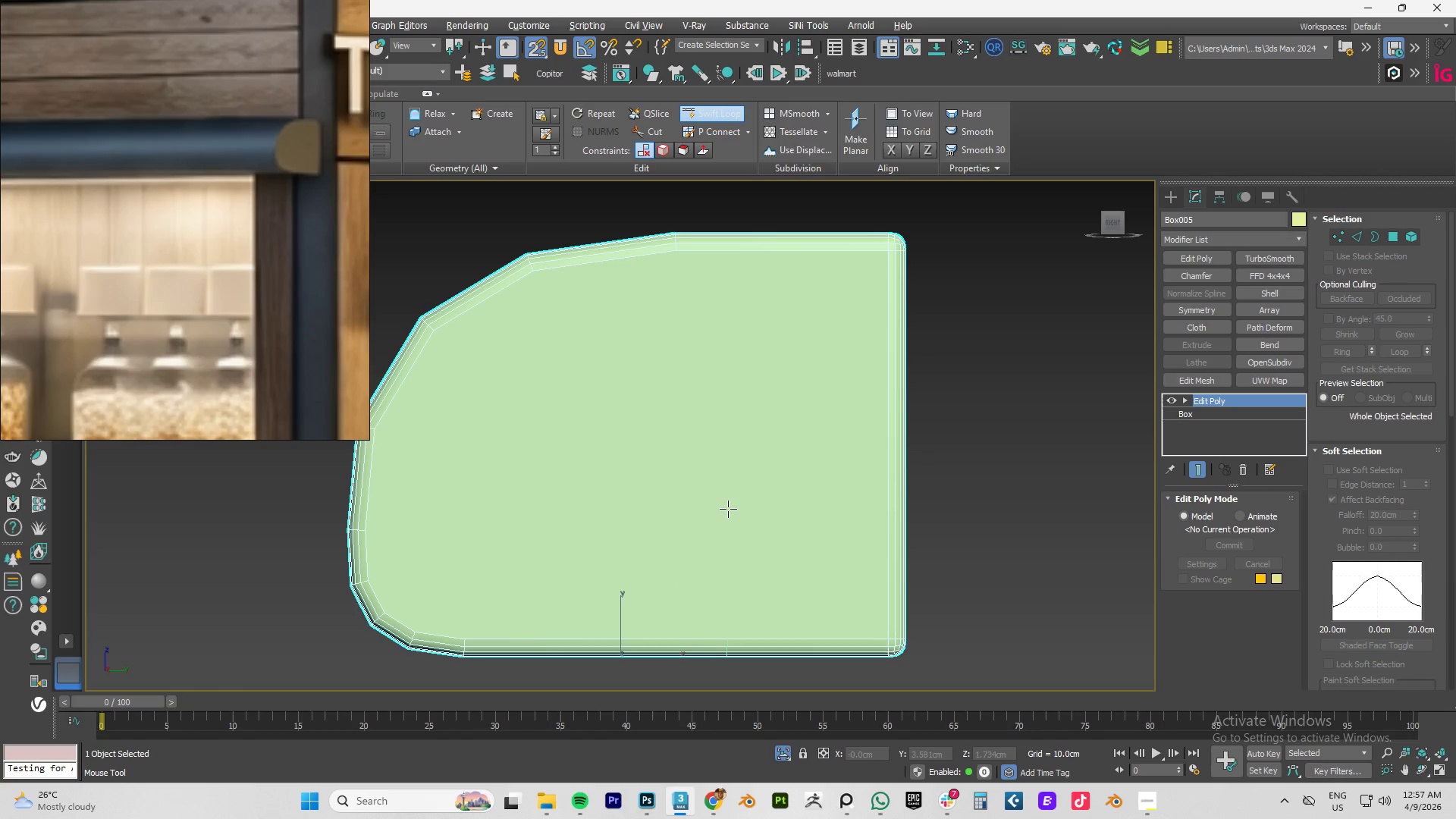 
right_click([728, 508])
 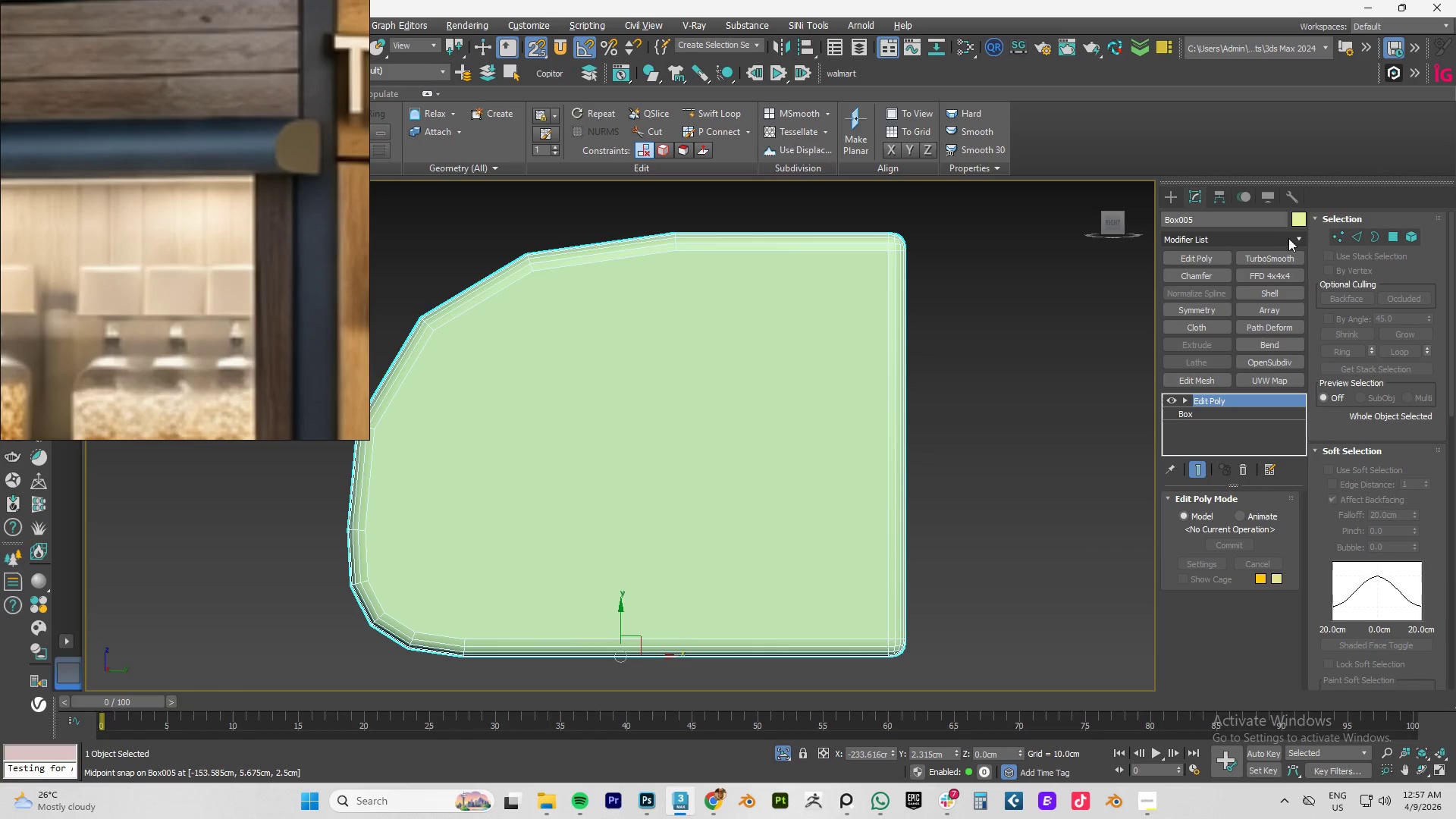 
left_click([1297, 215])
 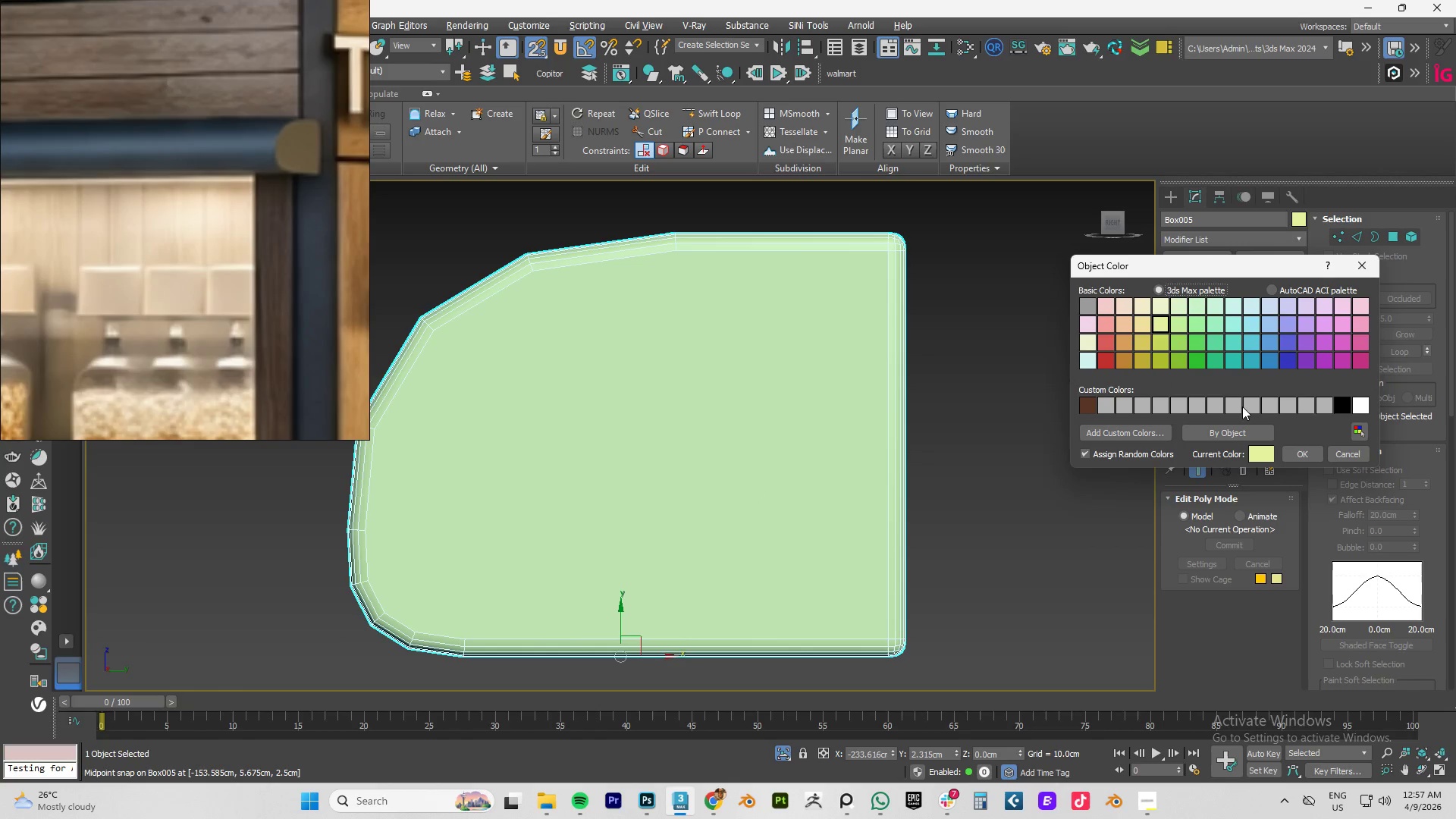 
left_click([1231, 403])
 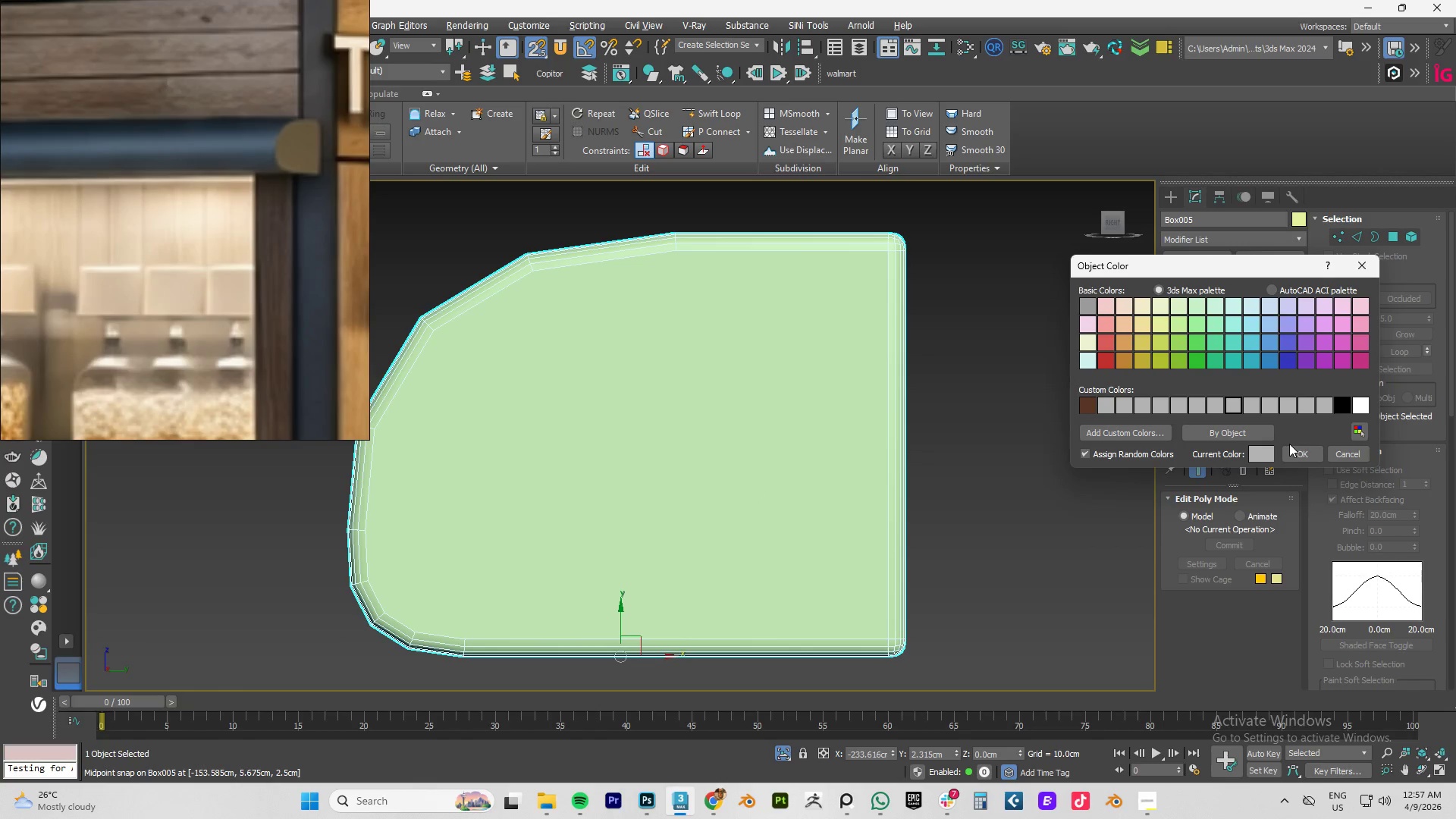 
left_click([1298, 449])
 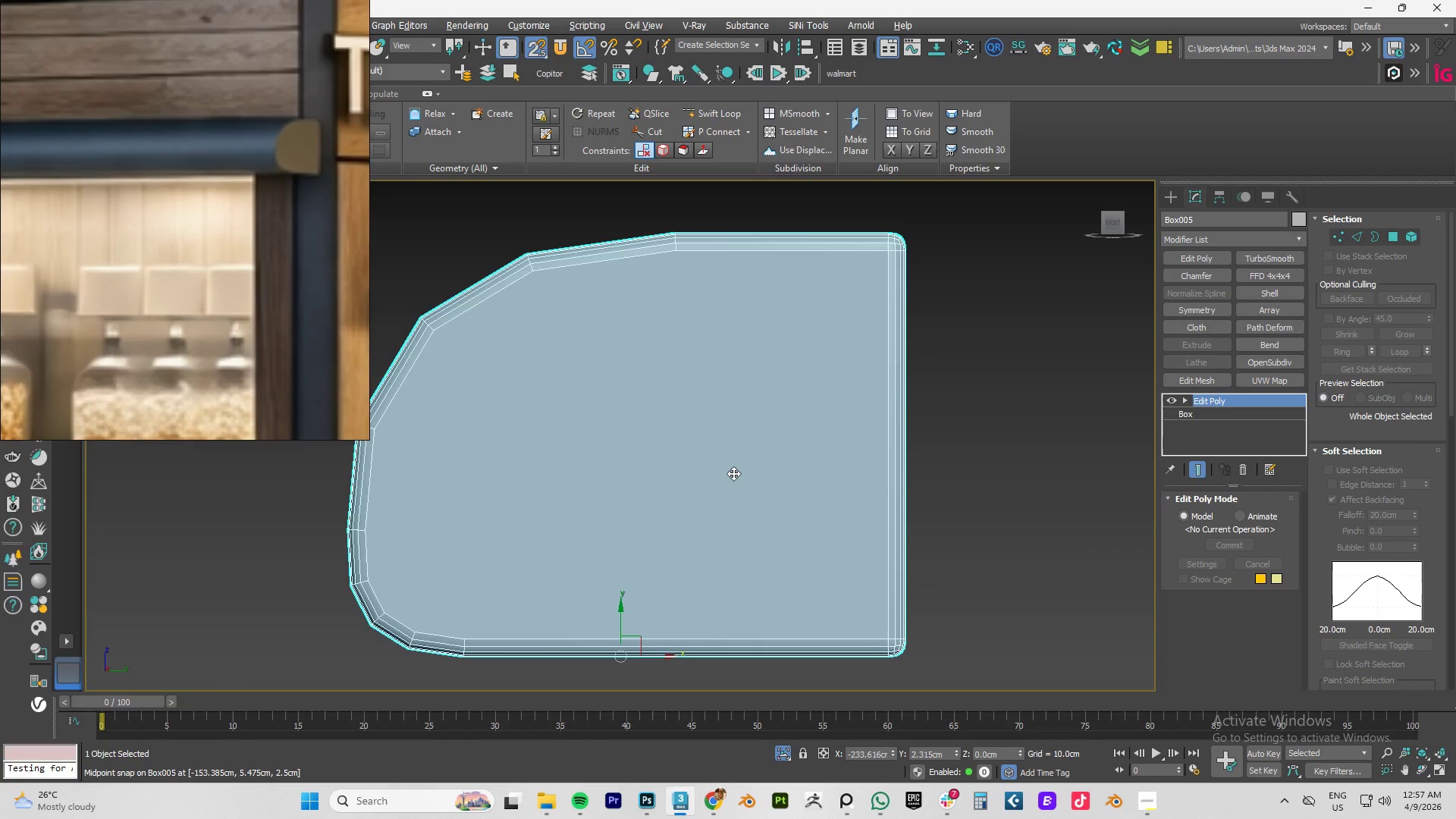 
key(Alt+1)
 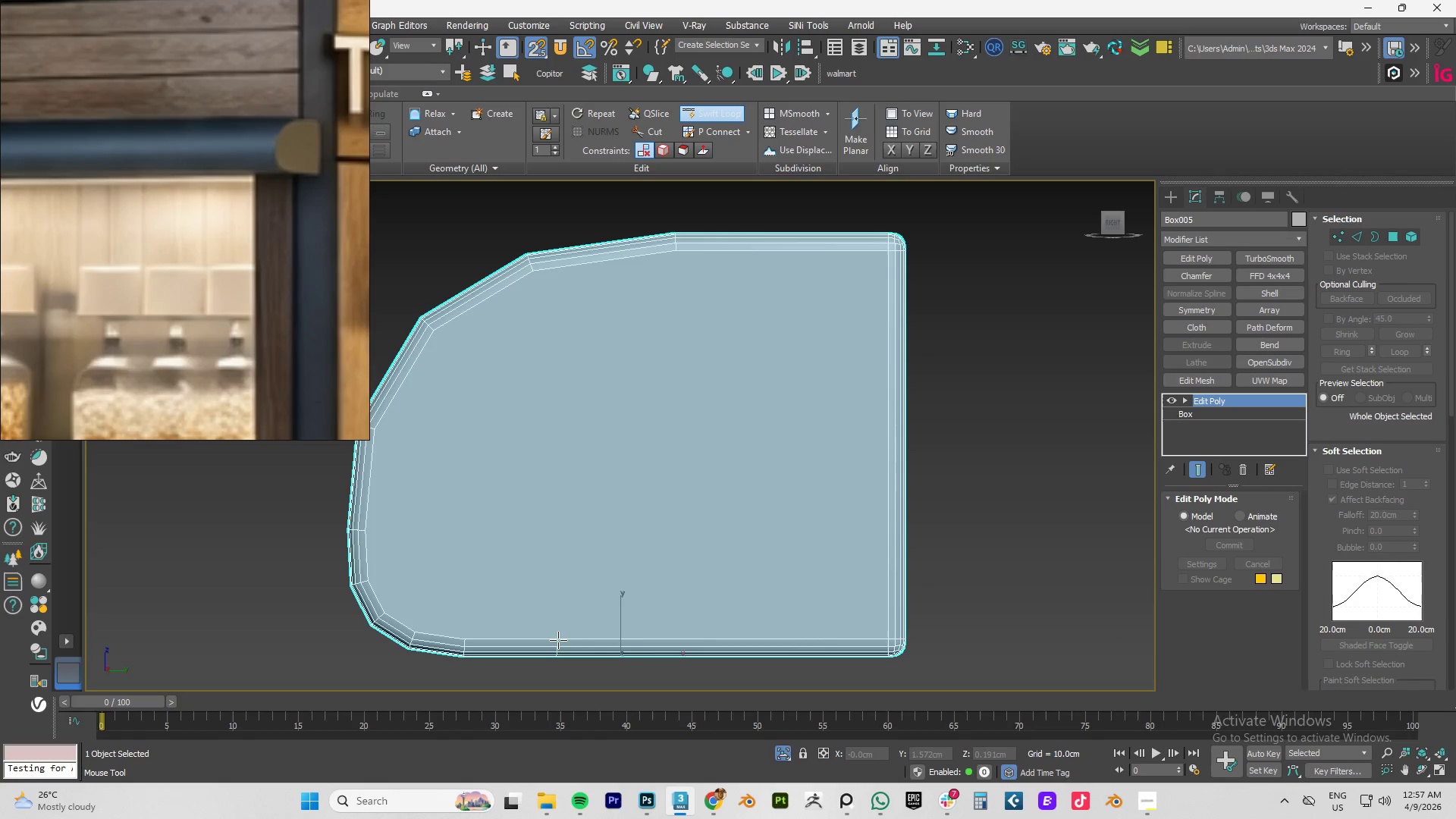 
left_click([558, 640])
 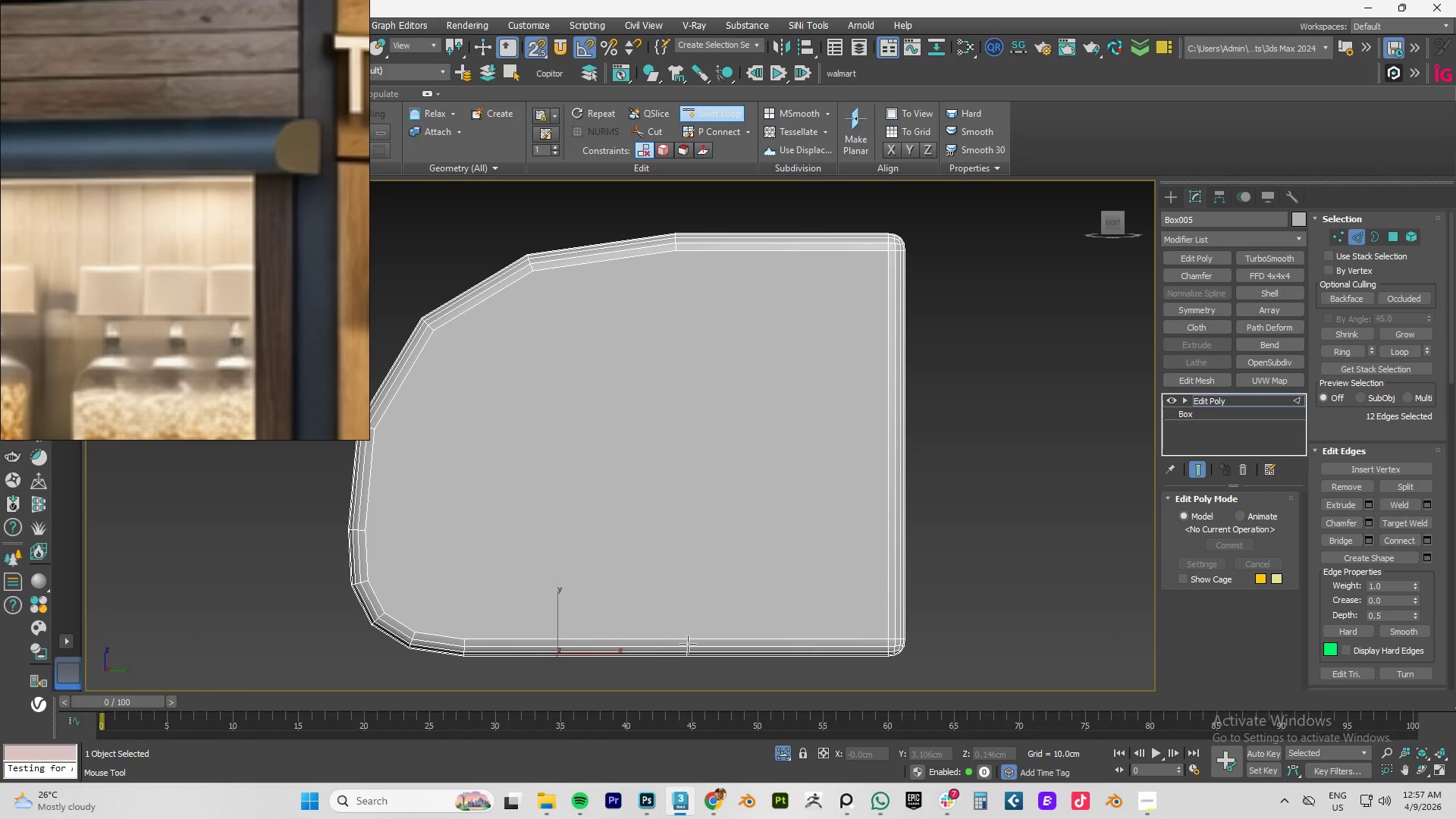 
left_click([688, 644])
 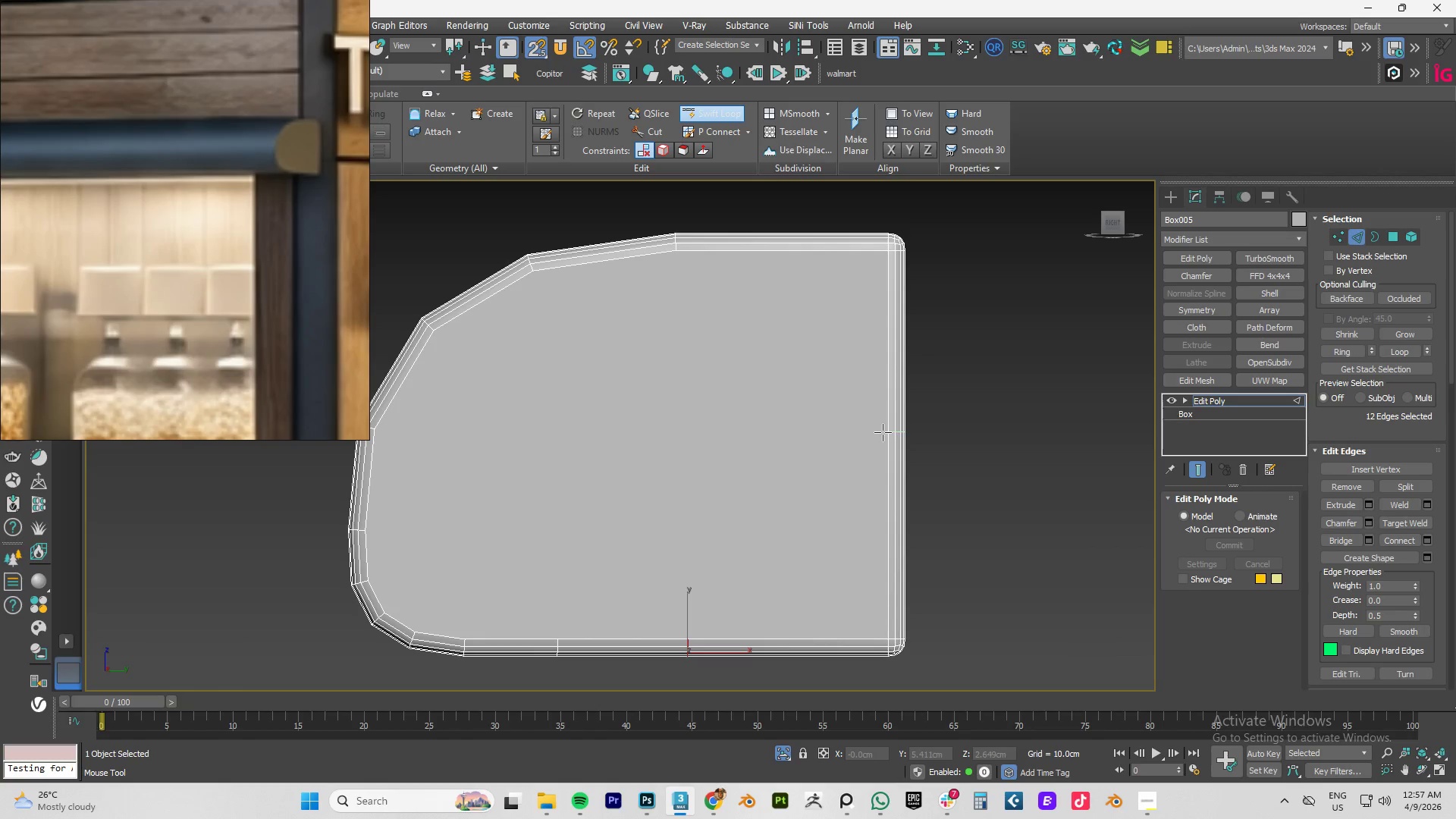 
left_click([885, 431])
 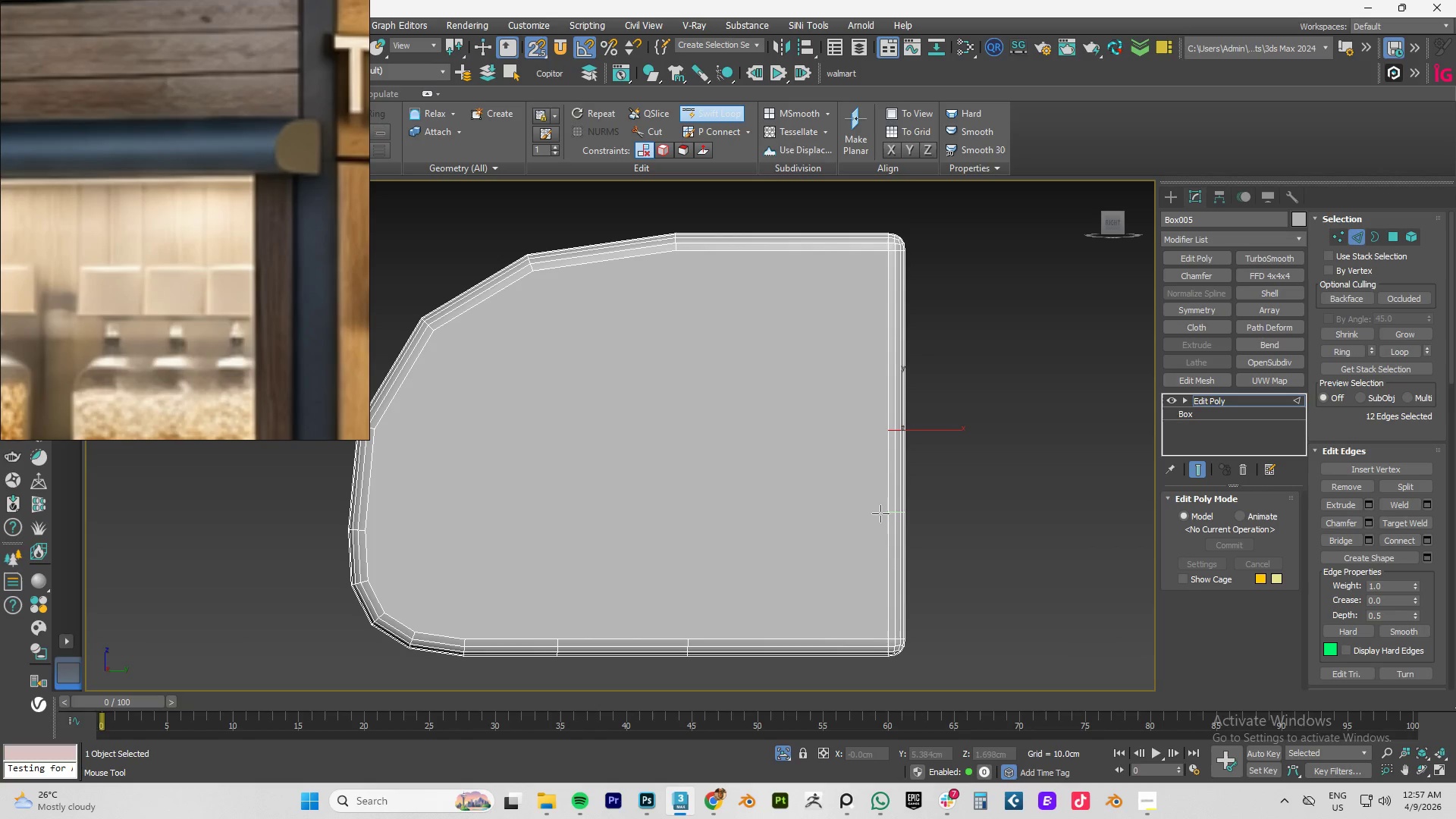 
left_click([881, 514])
 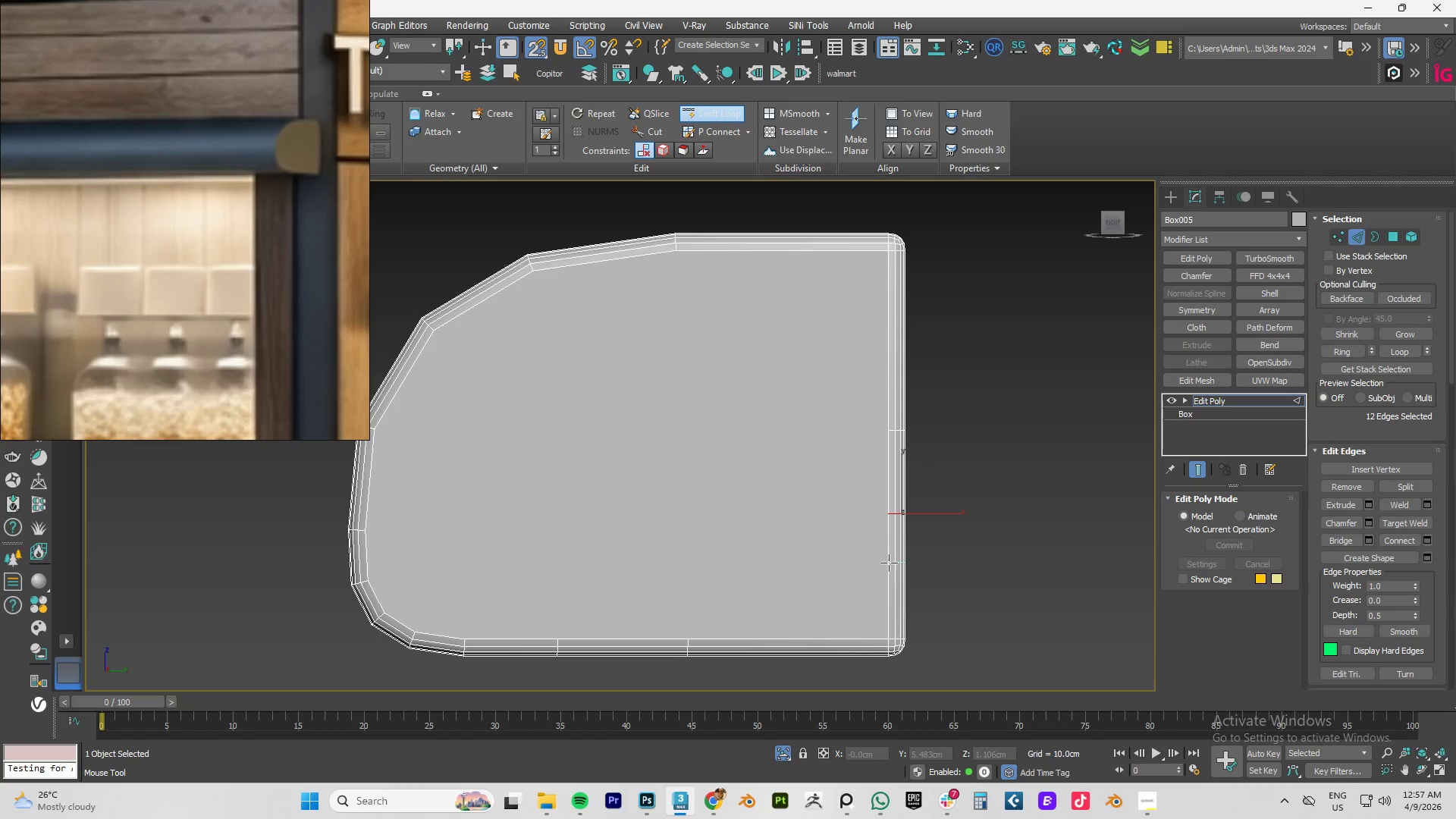 
wait(6.17)
 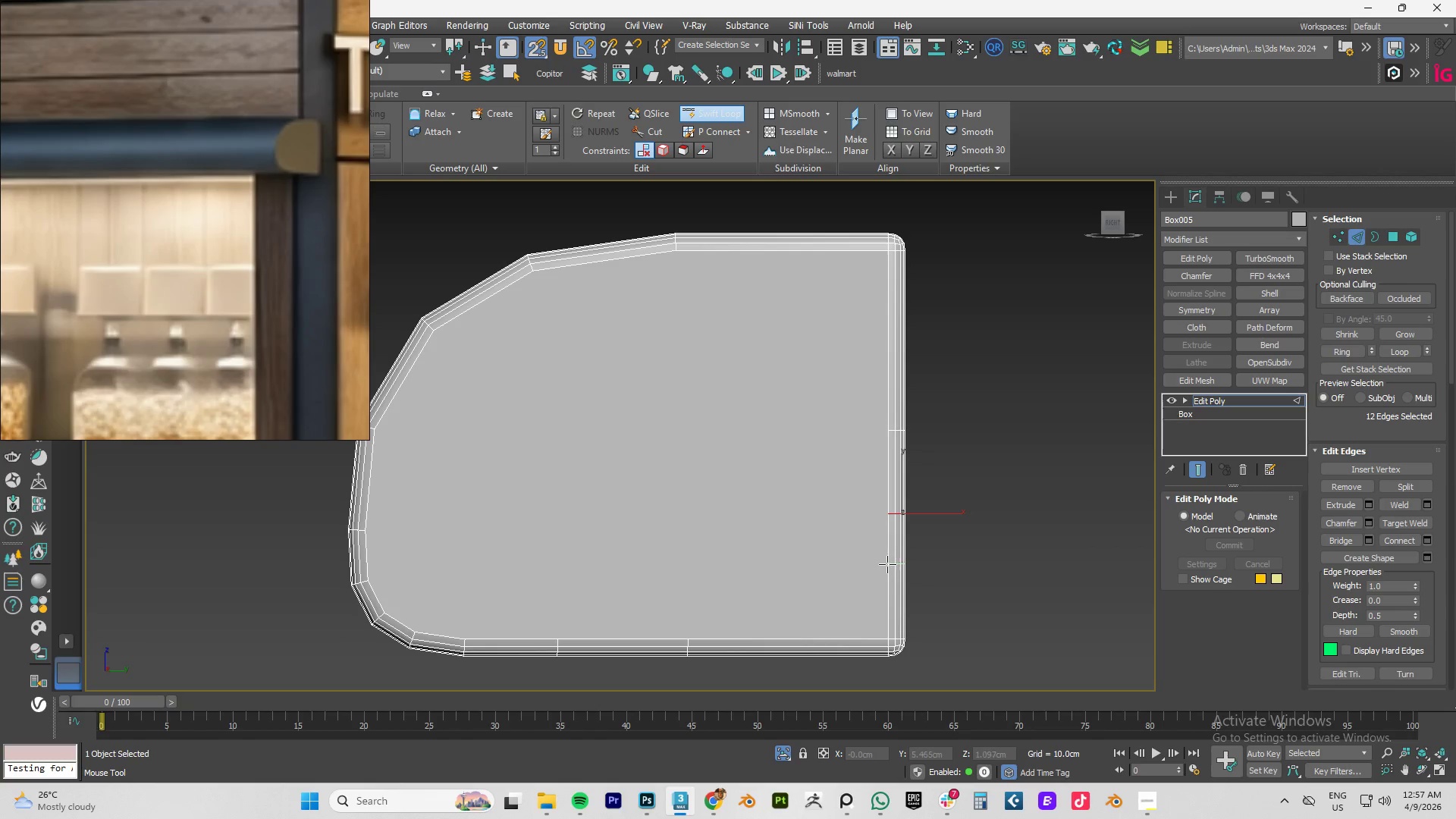 
left_click([890, 574])
 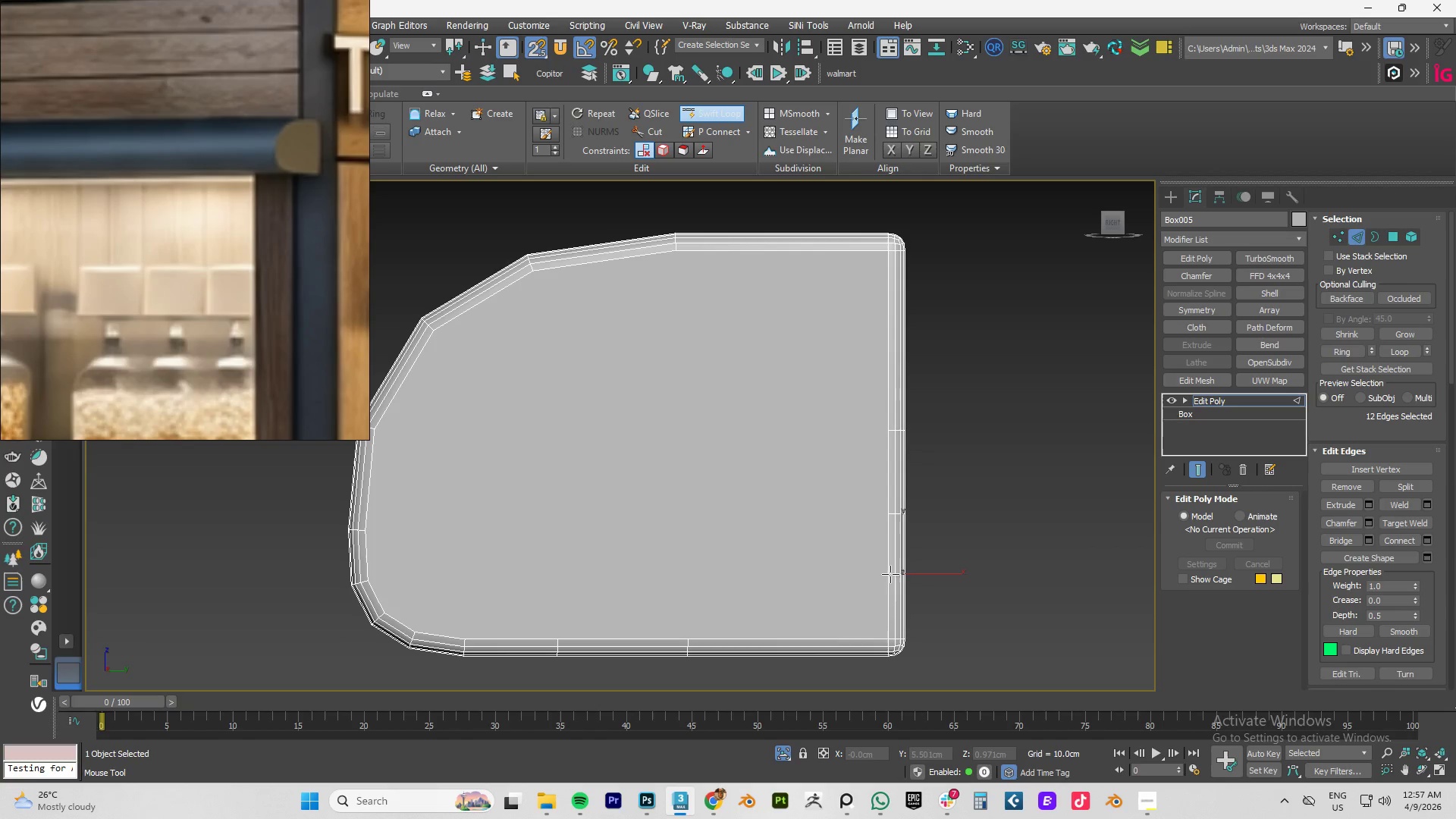 
right_click([890, 574])
 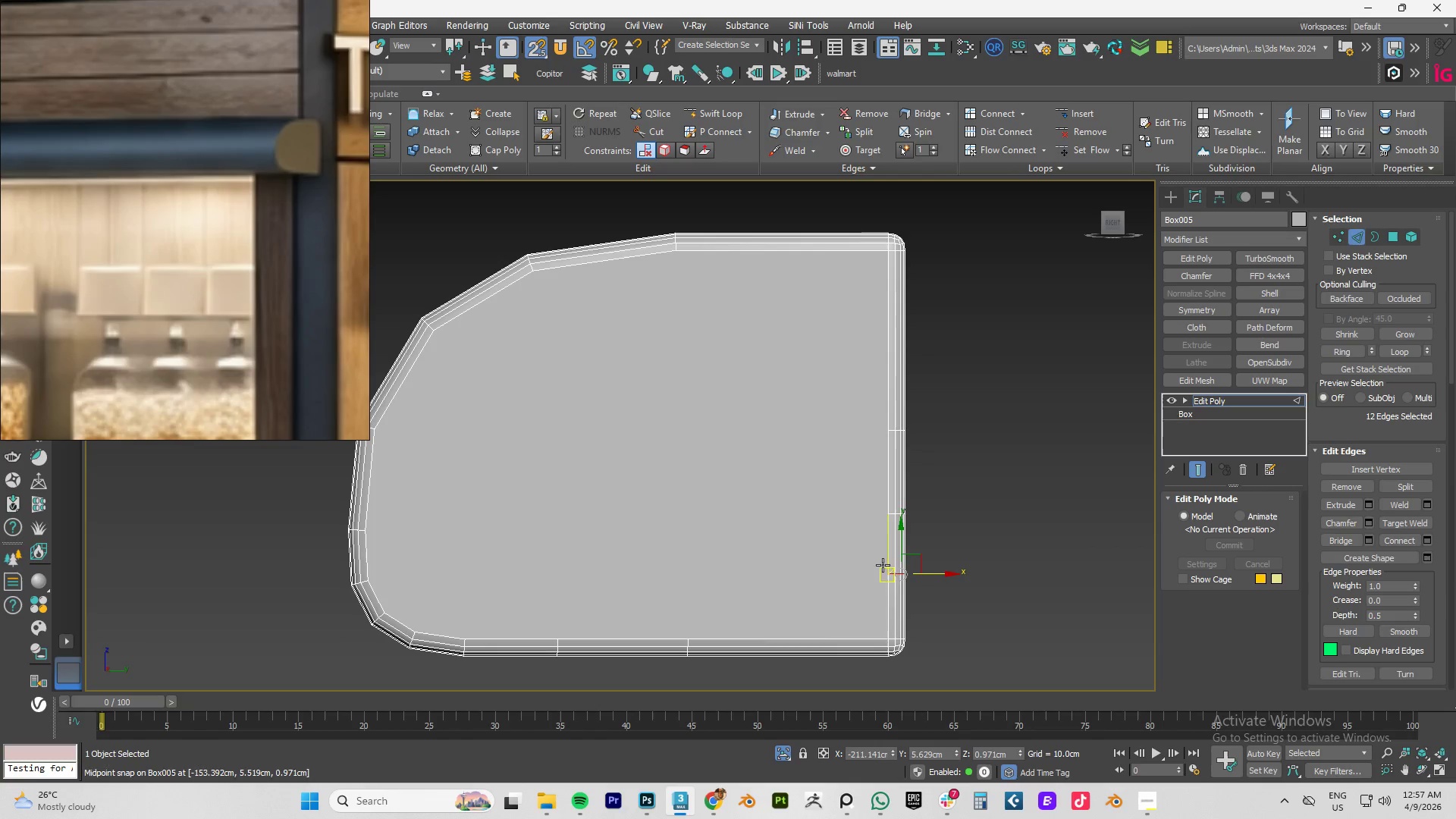 
key(1)
 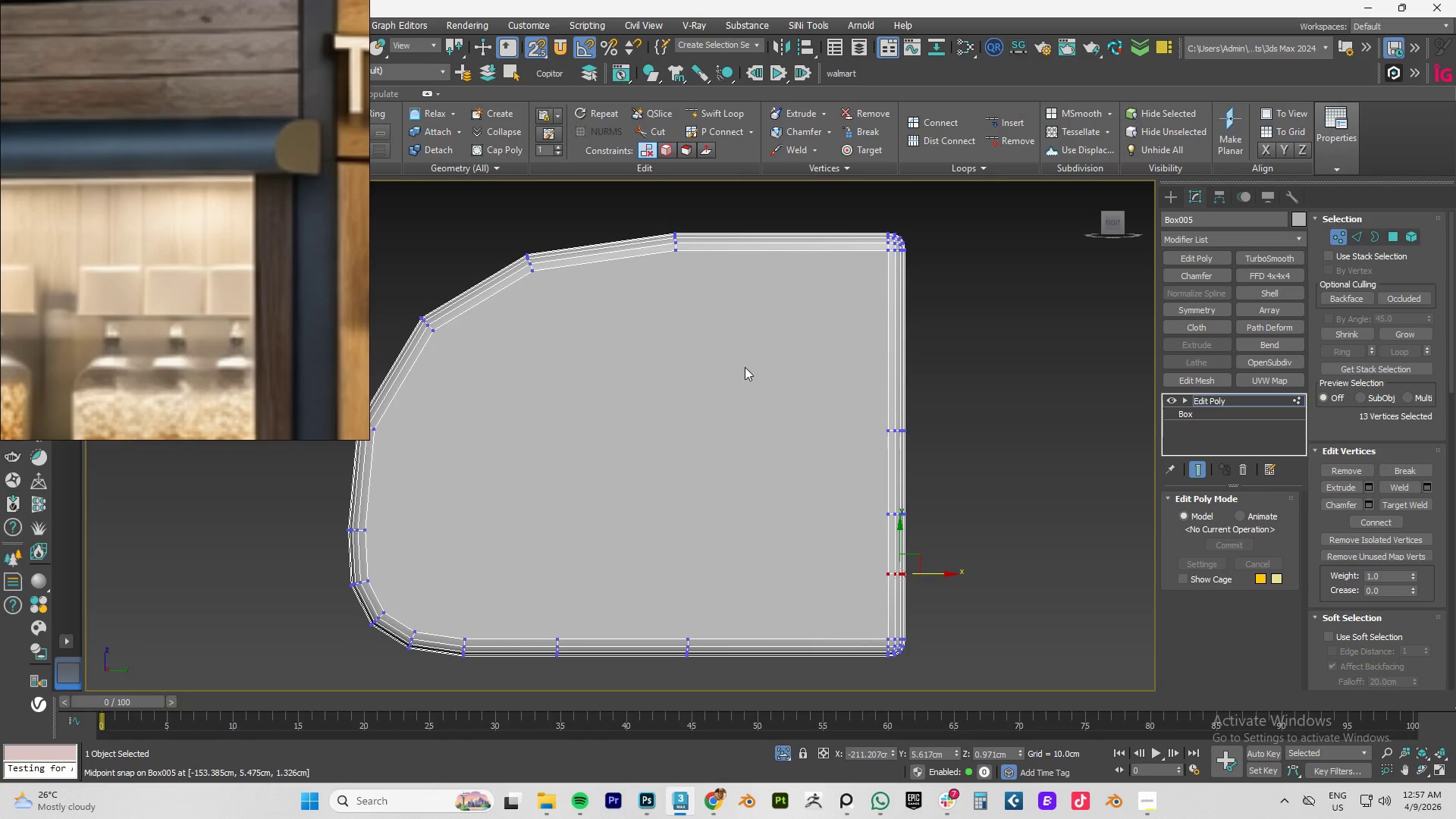 
key(Alt+C)
 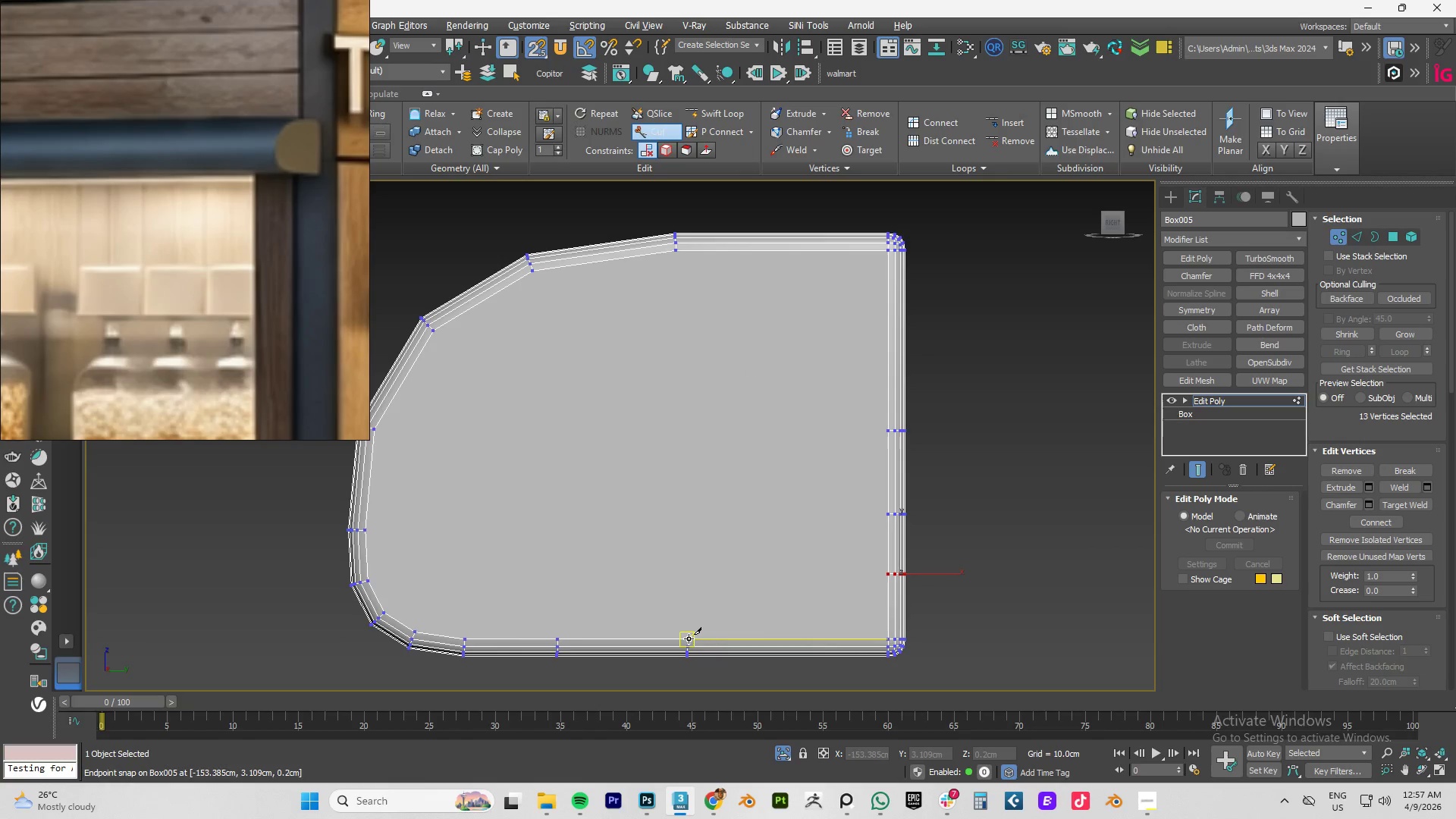 
key(S)
 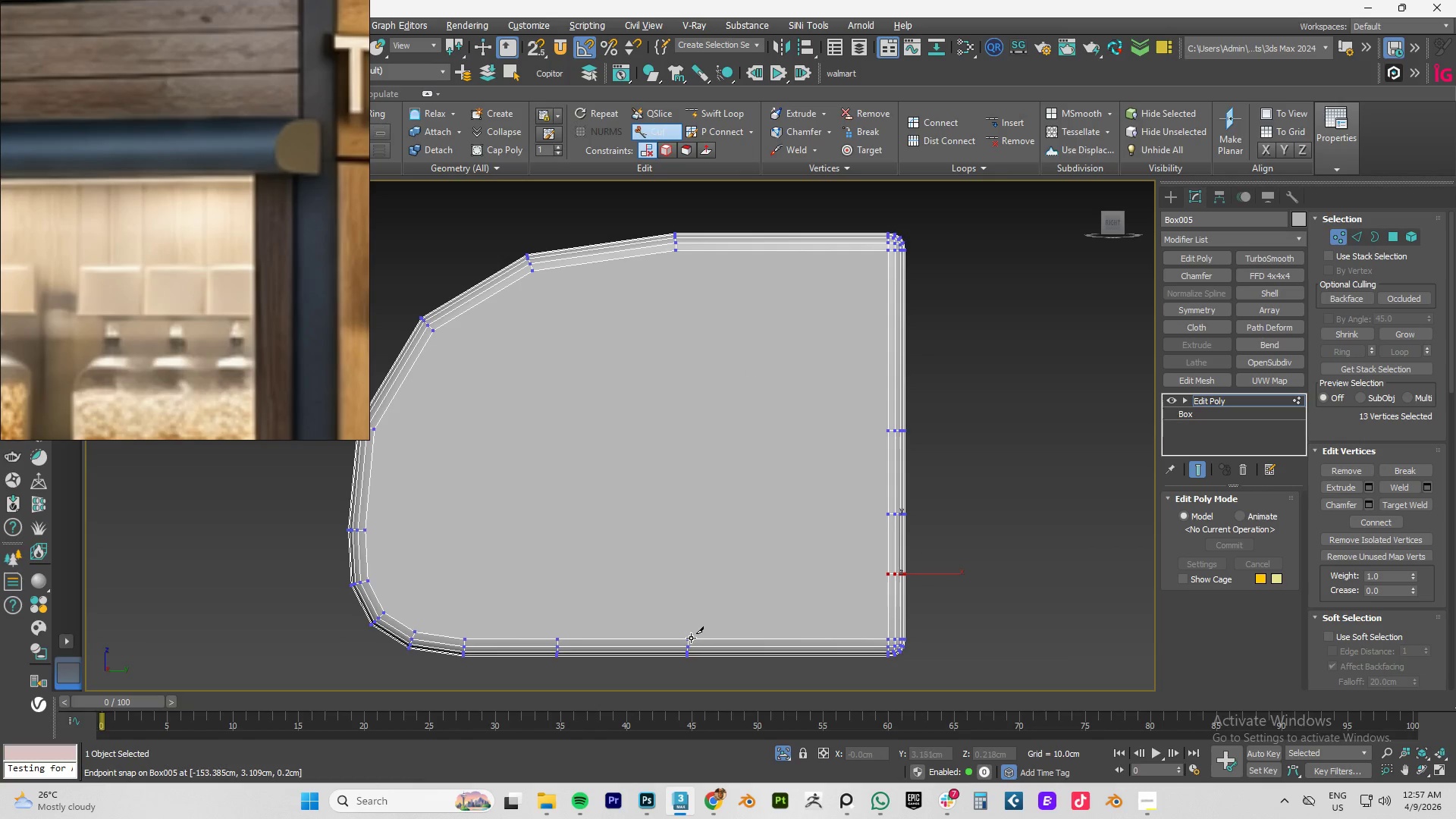 
left_click([686, 638])
 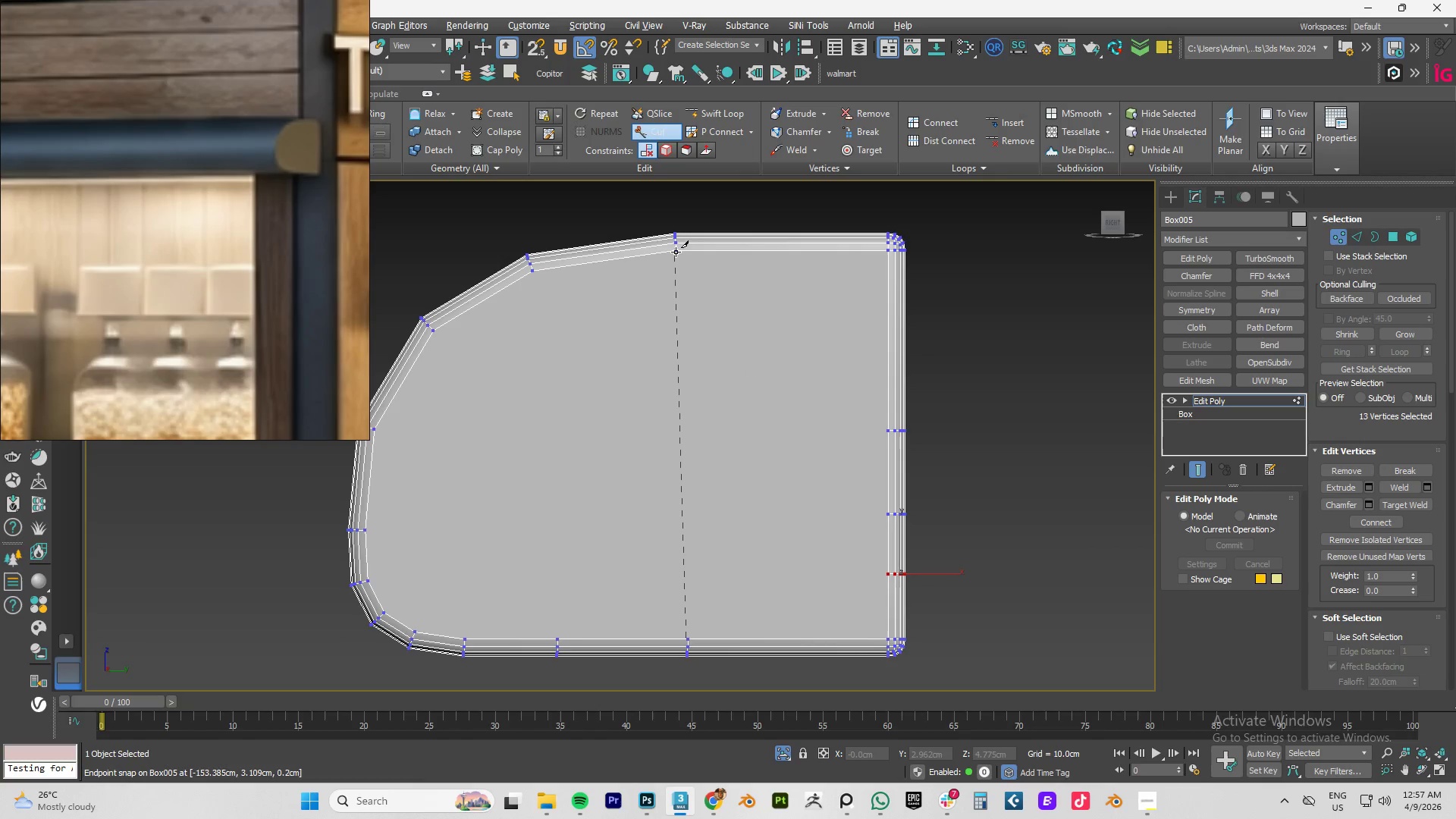 
left_click([676, 251])
 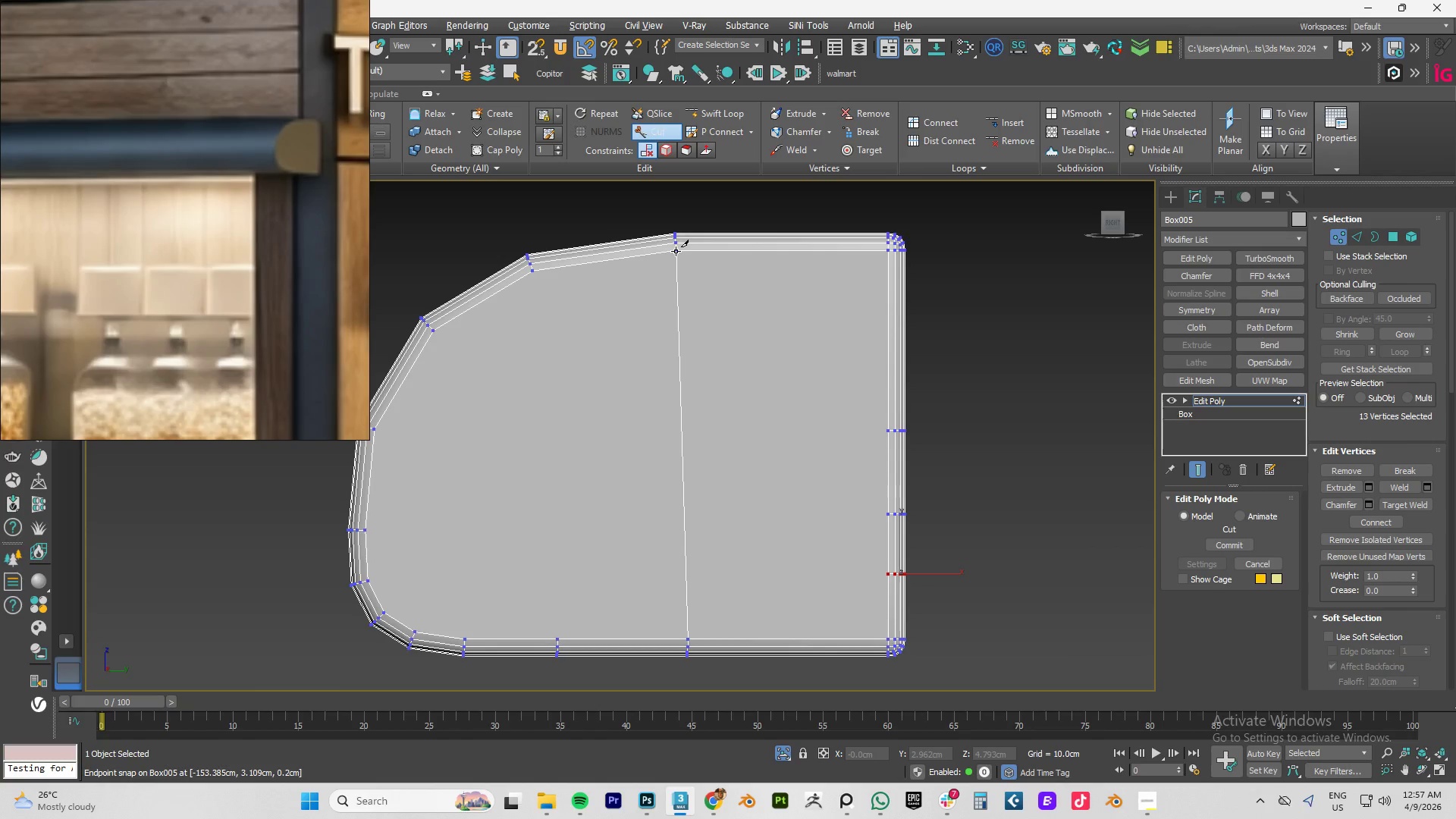 
right_click([676, 251])
 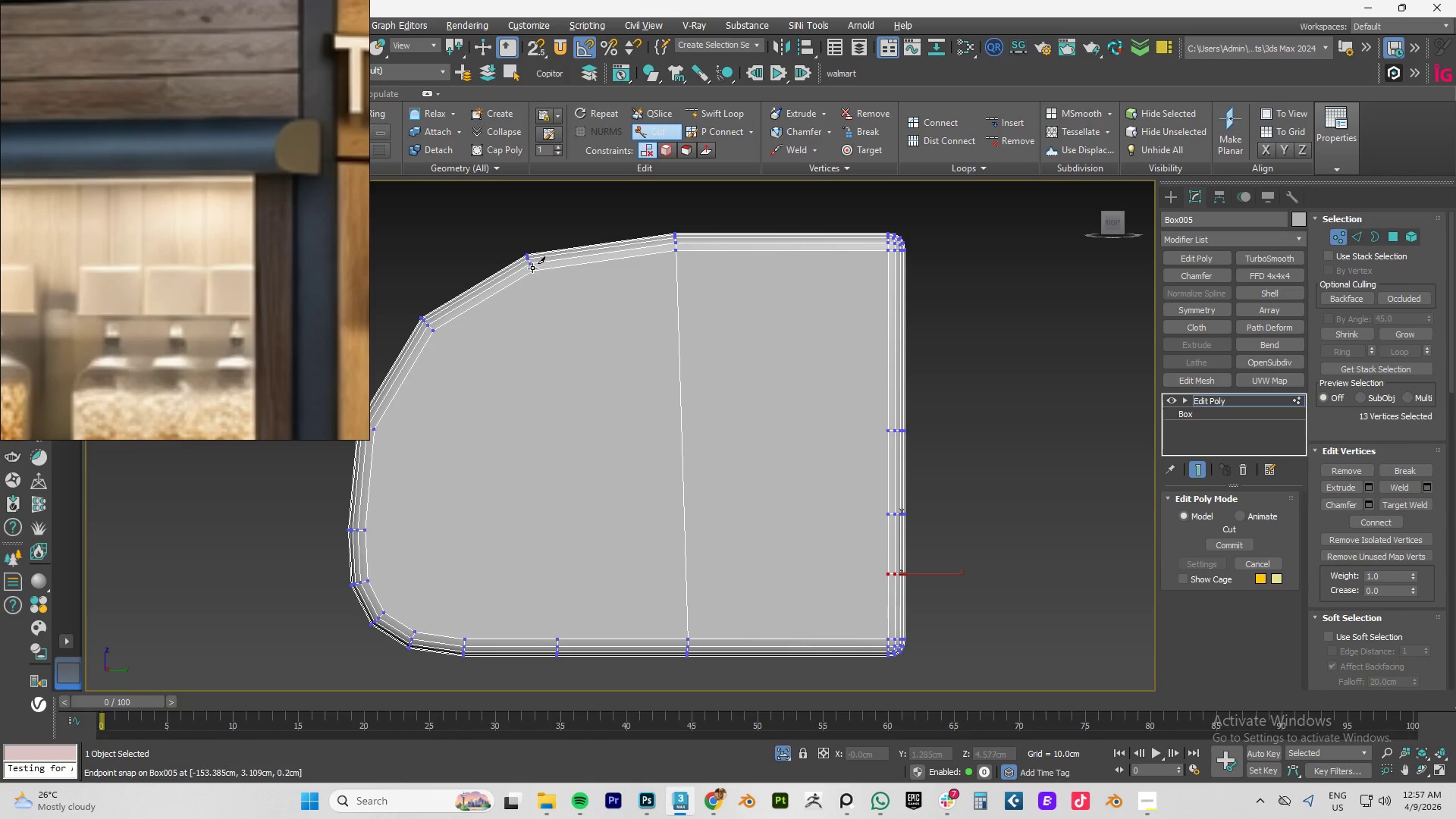 
left_click([532, 267])
 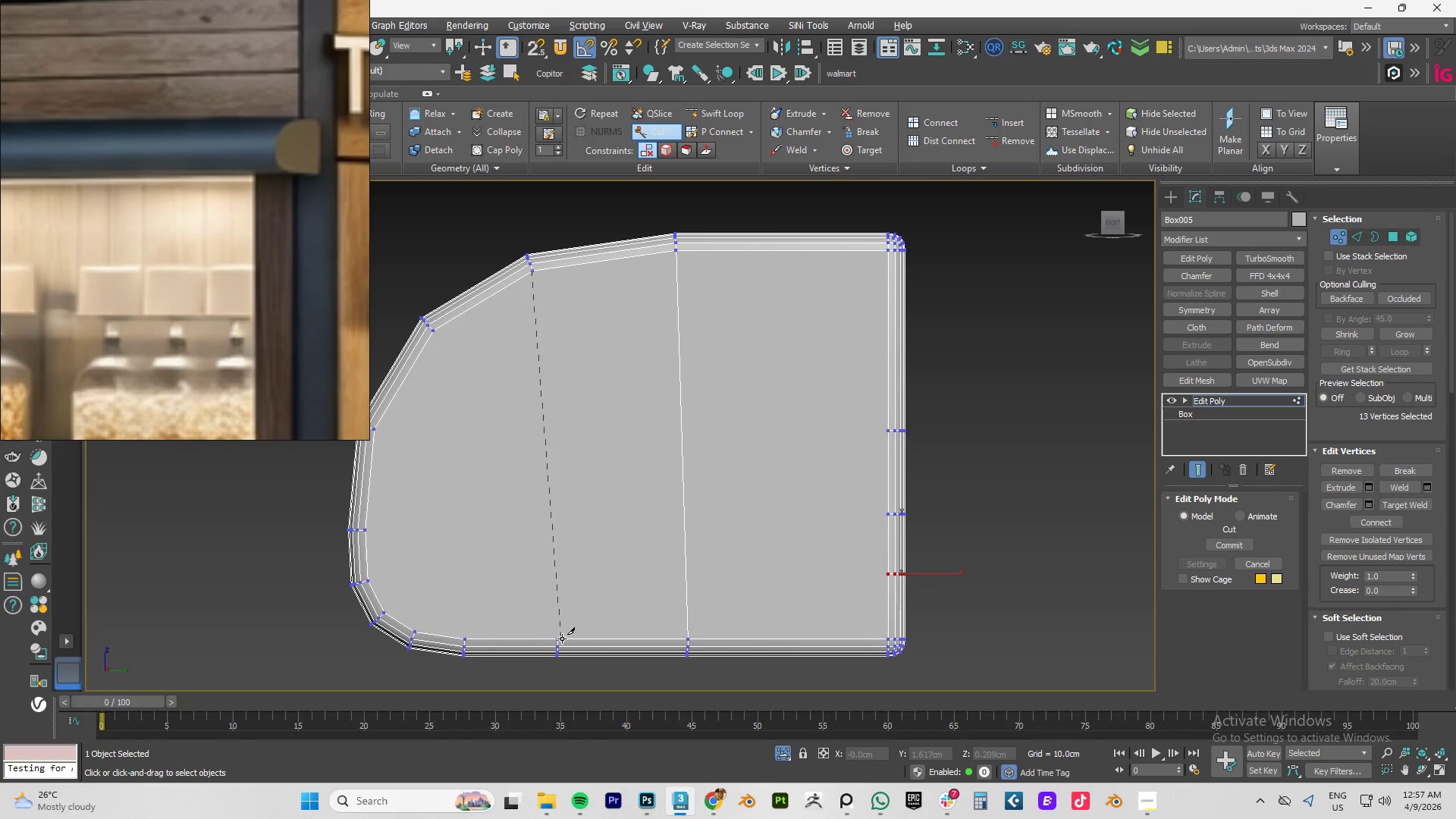 
left_click([559, 639])
 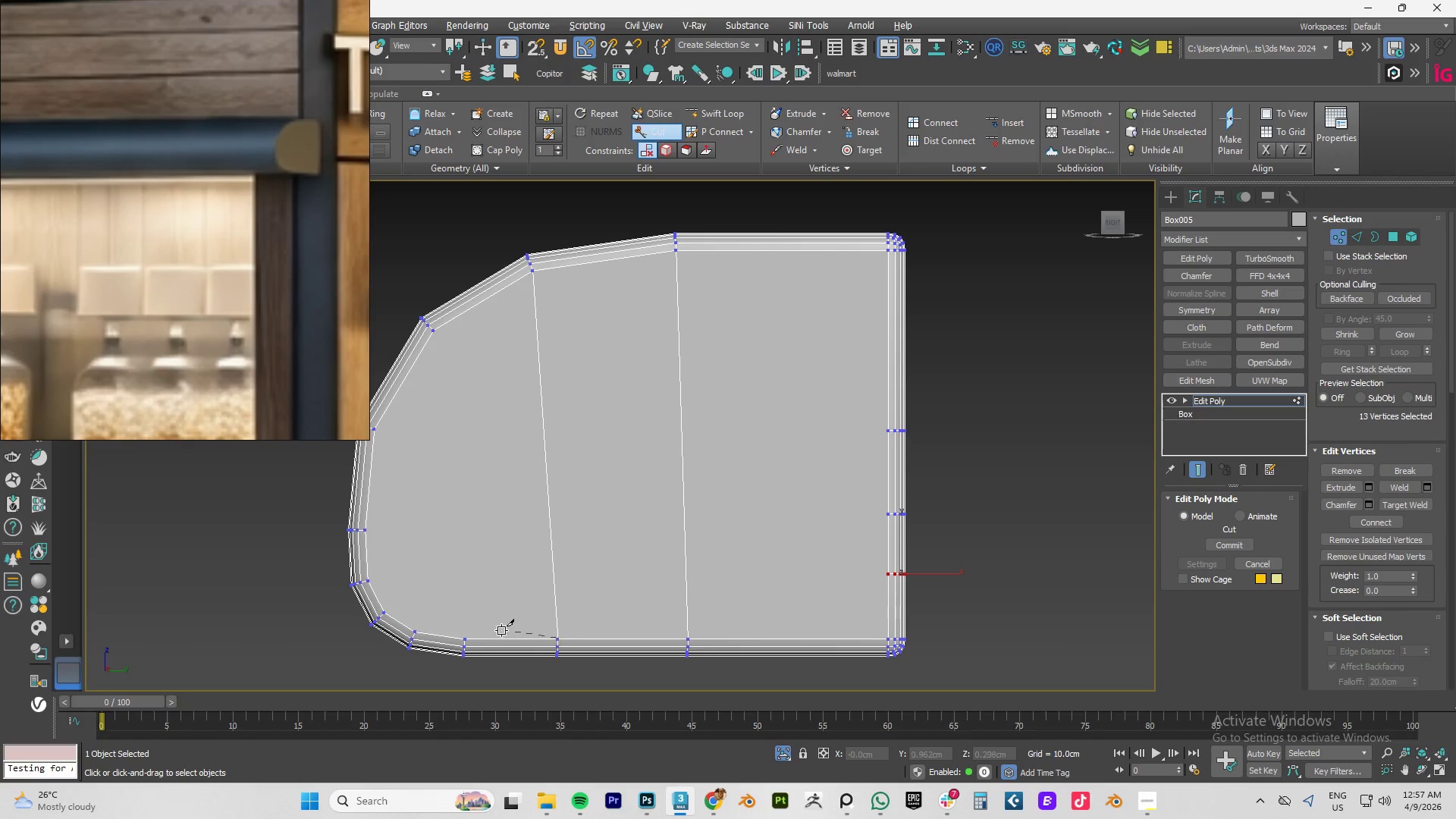 
right_click([493, 630])
 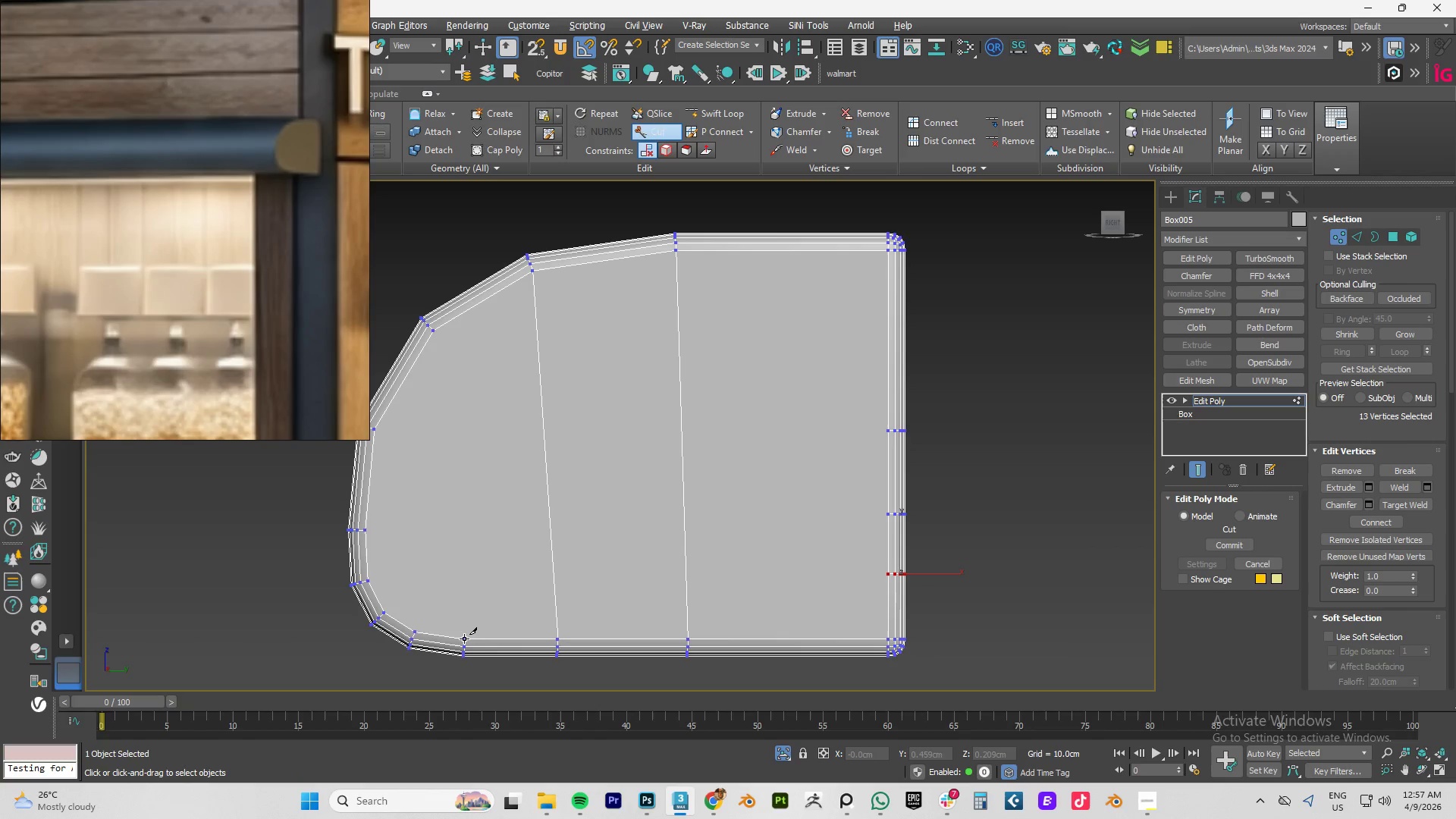 
left_click_drag(start_coordinate=[463, 639], to_coordinate=[459, 627])
 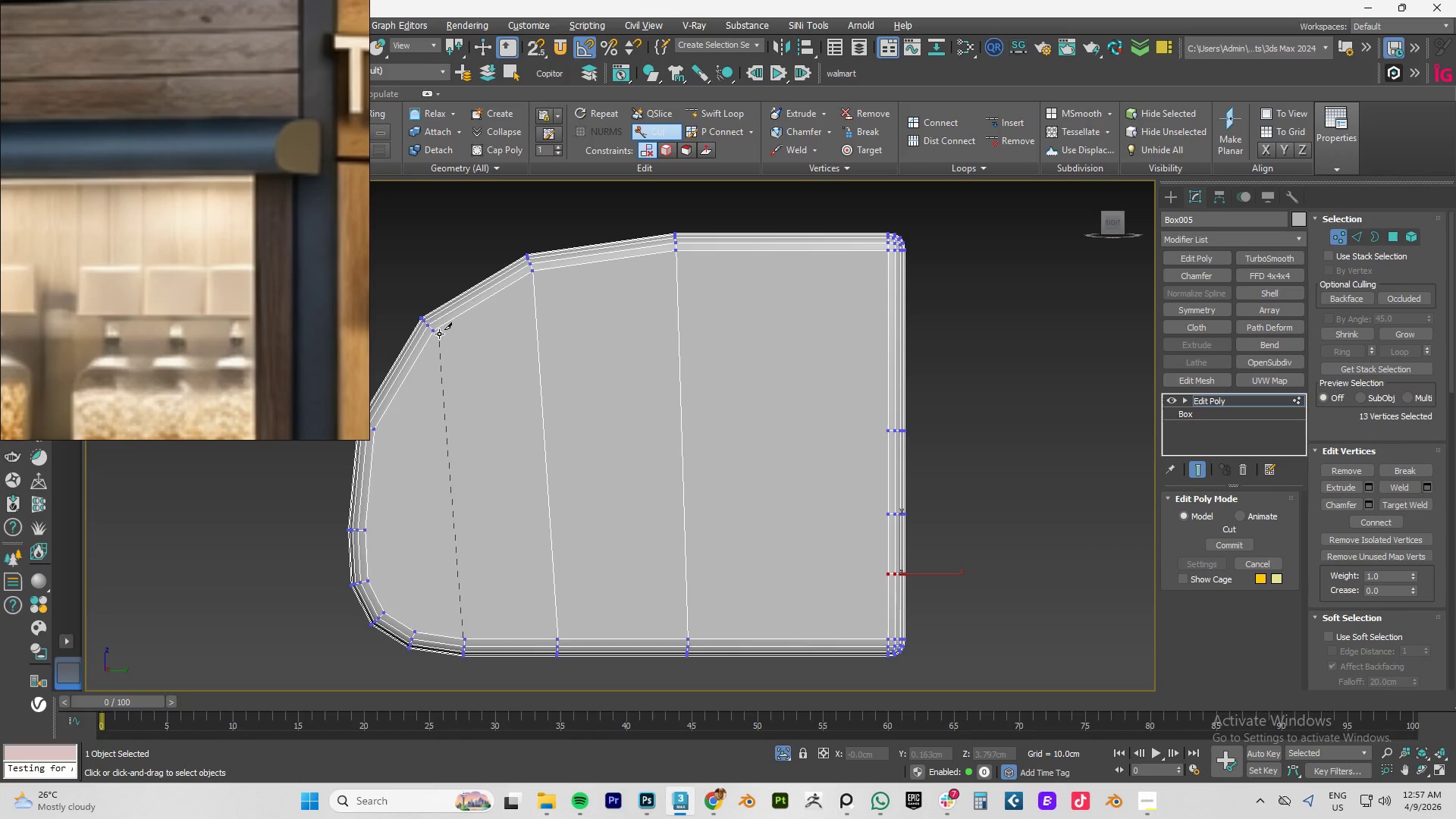 
left_click([438, 331])
 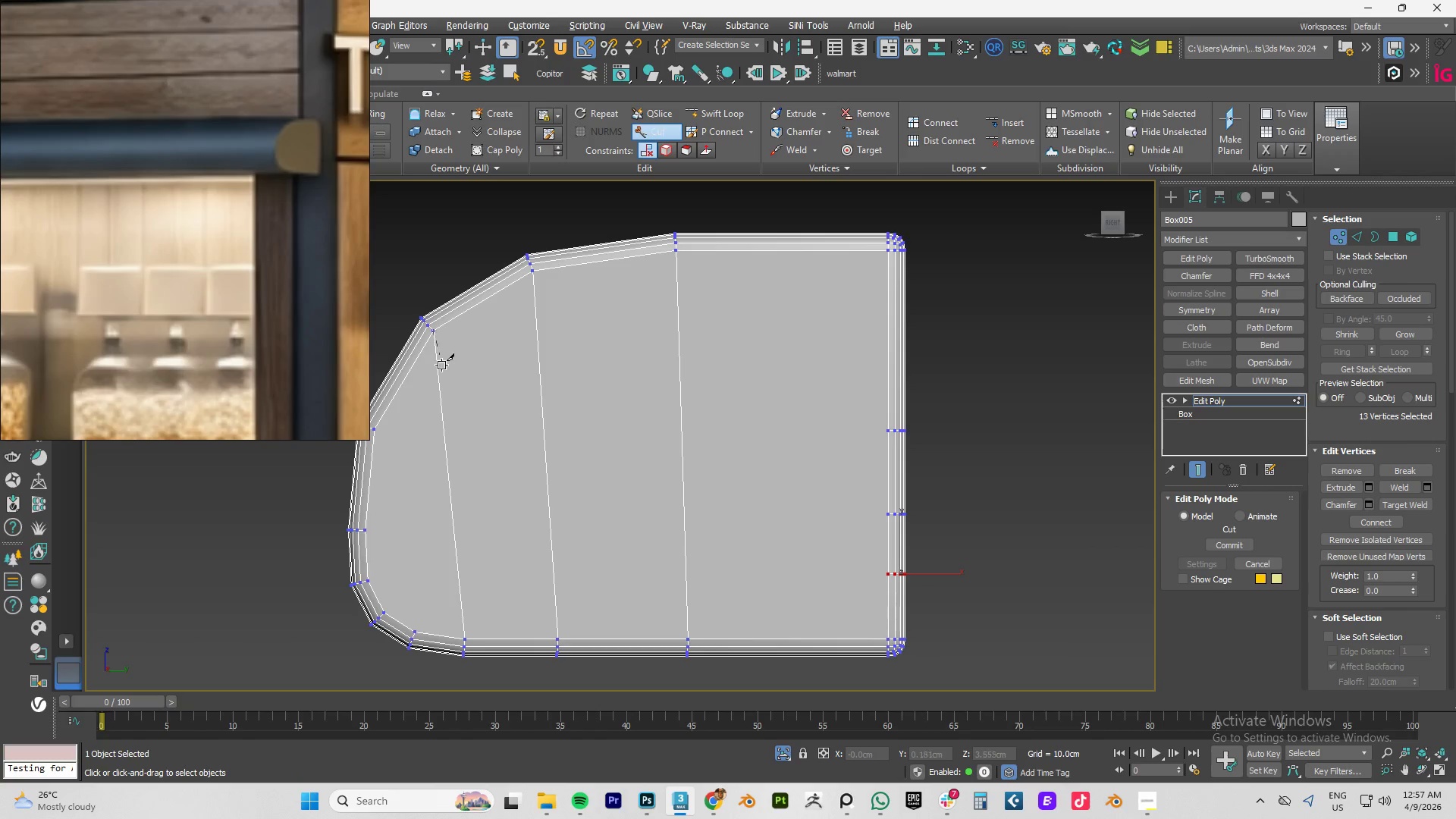 
right_click([442, 389])
 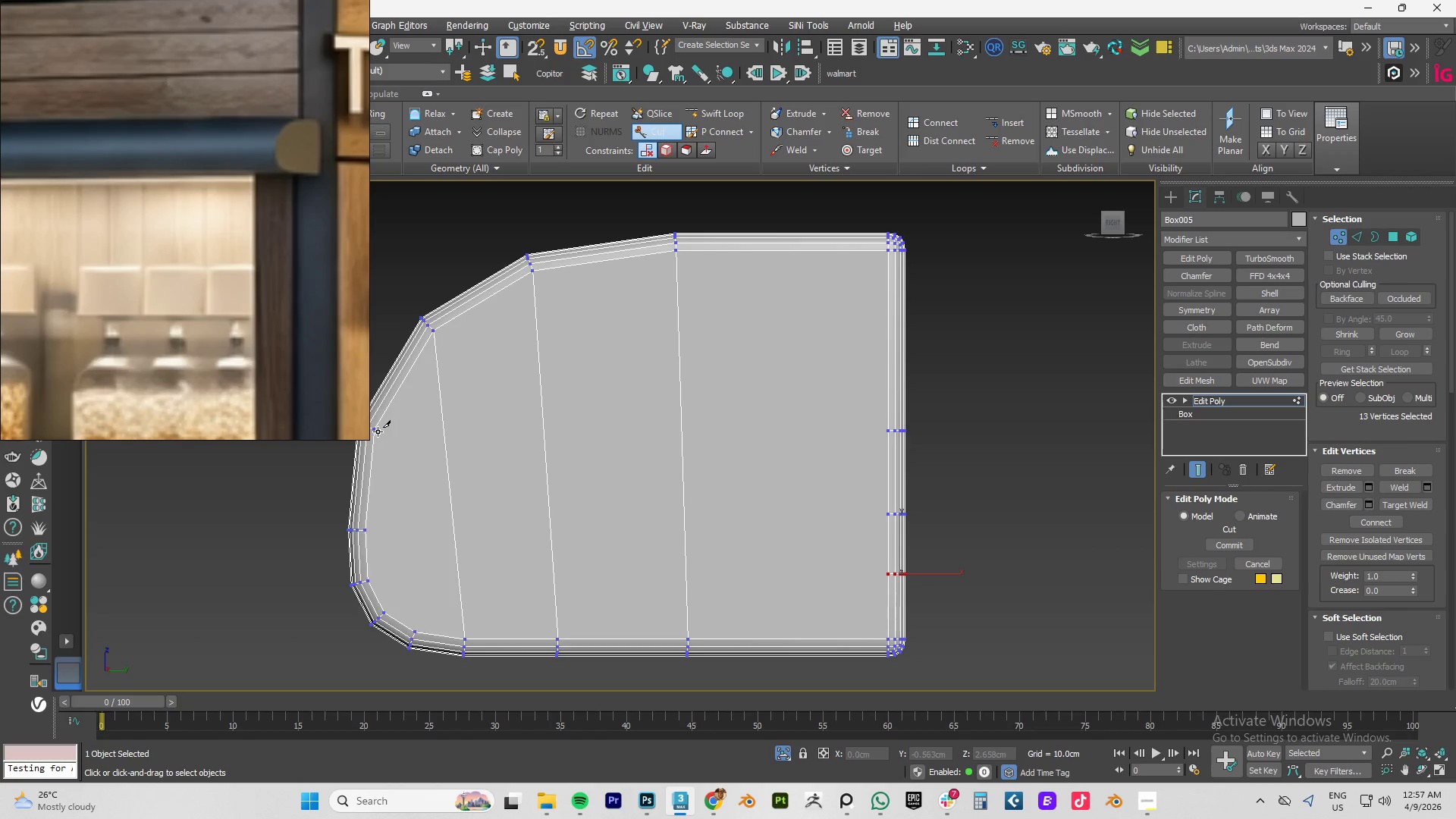 
left_click([375, 429])
 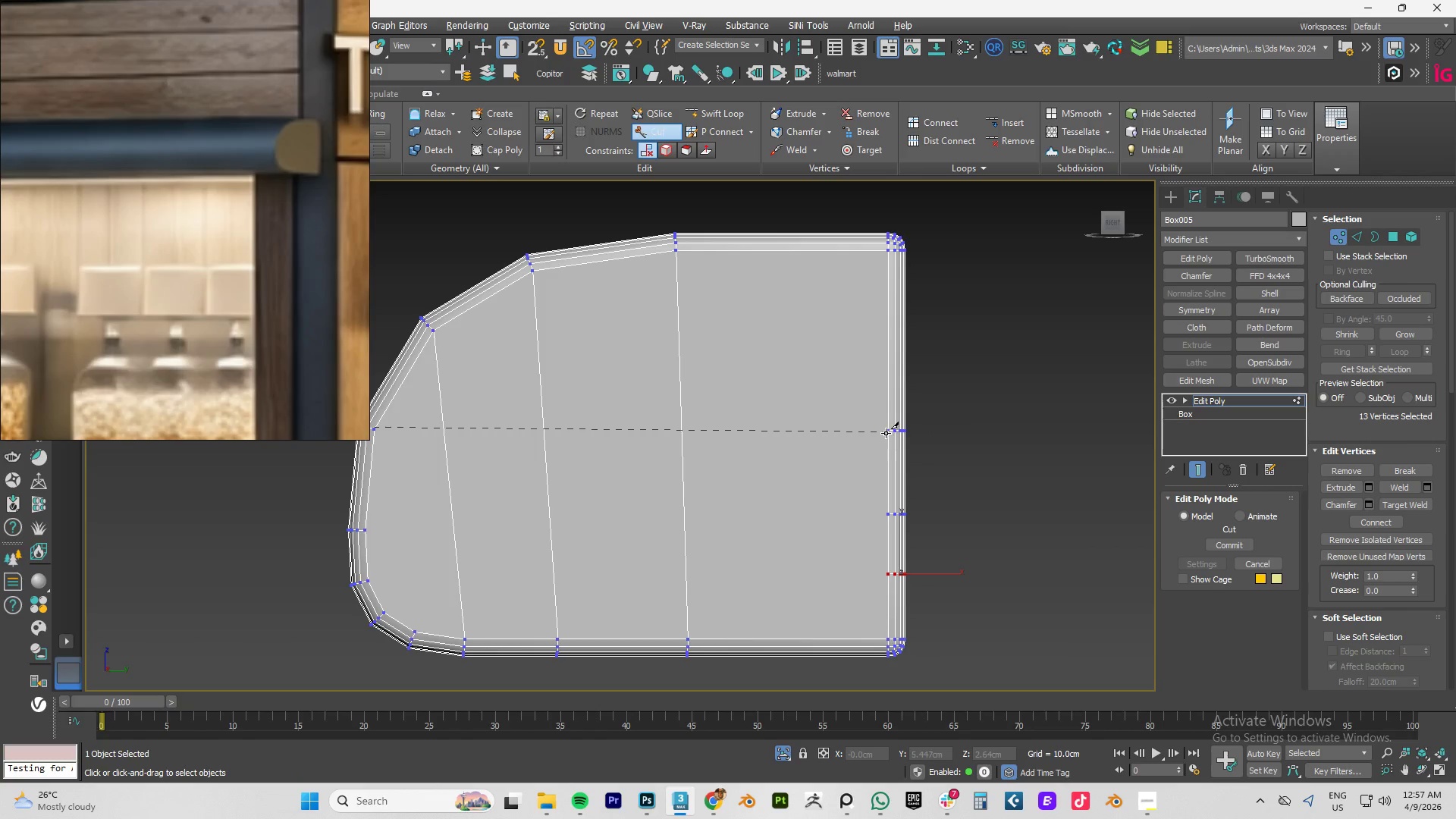 
left_click([886, 431])
 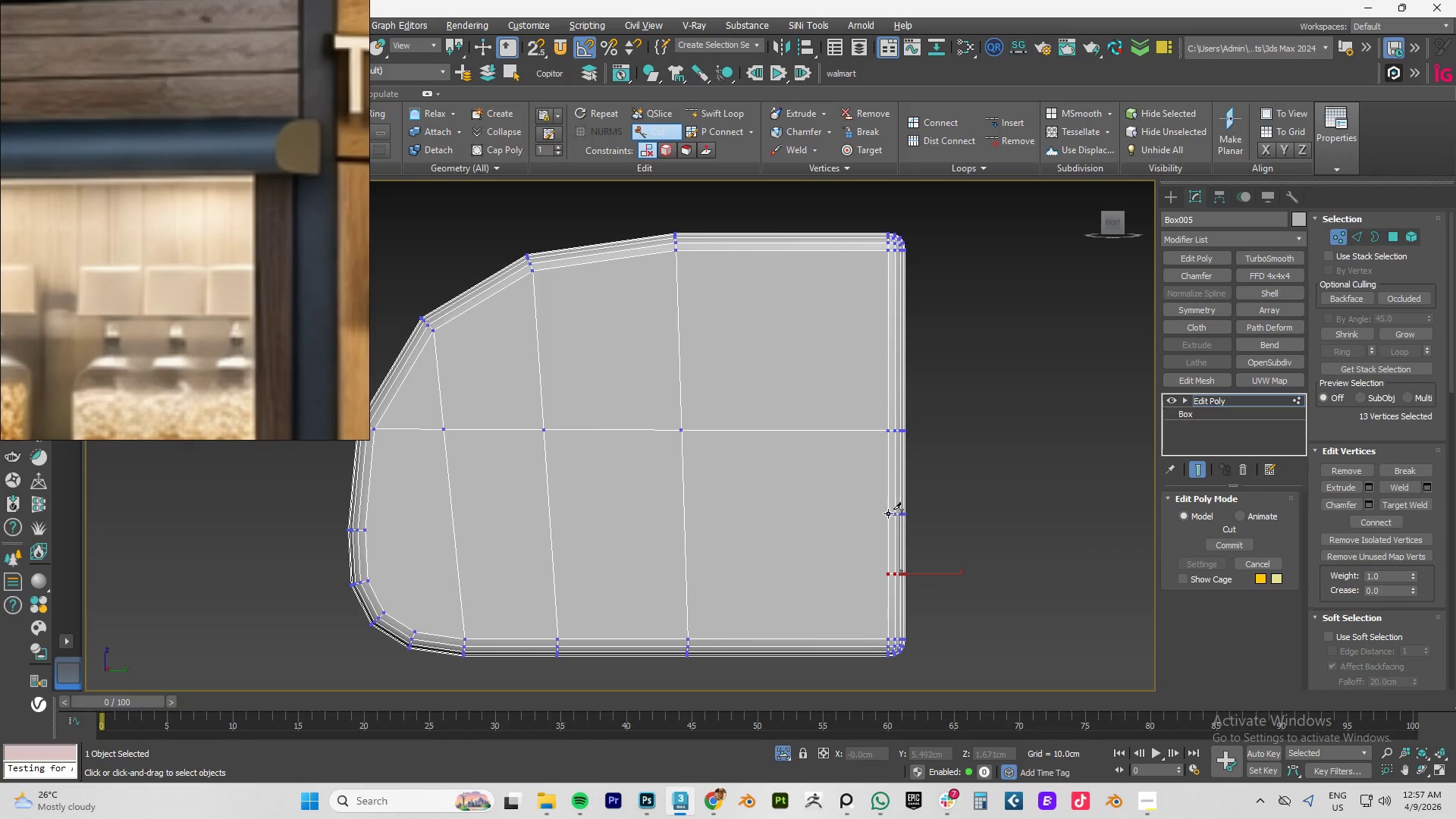 
left_click([887, 513])
 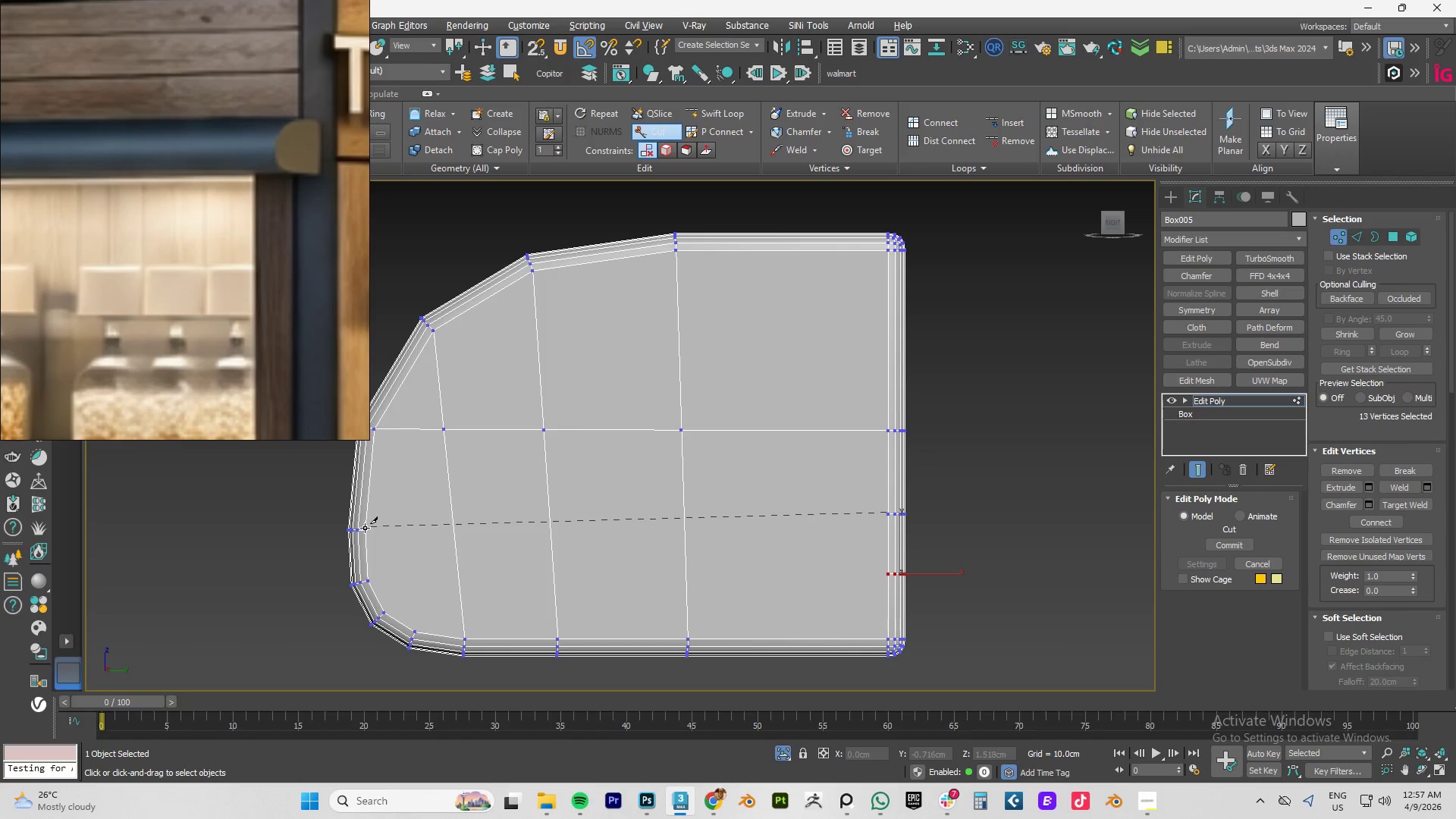 
left_click([361, 530])
 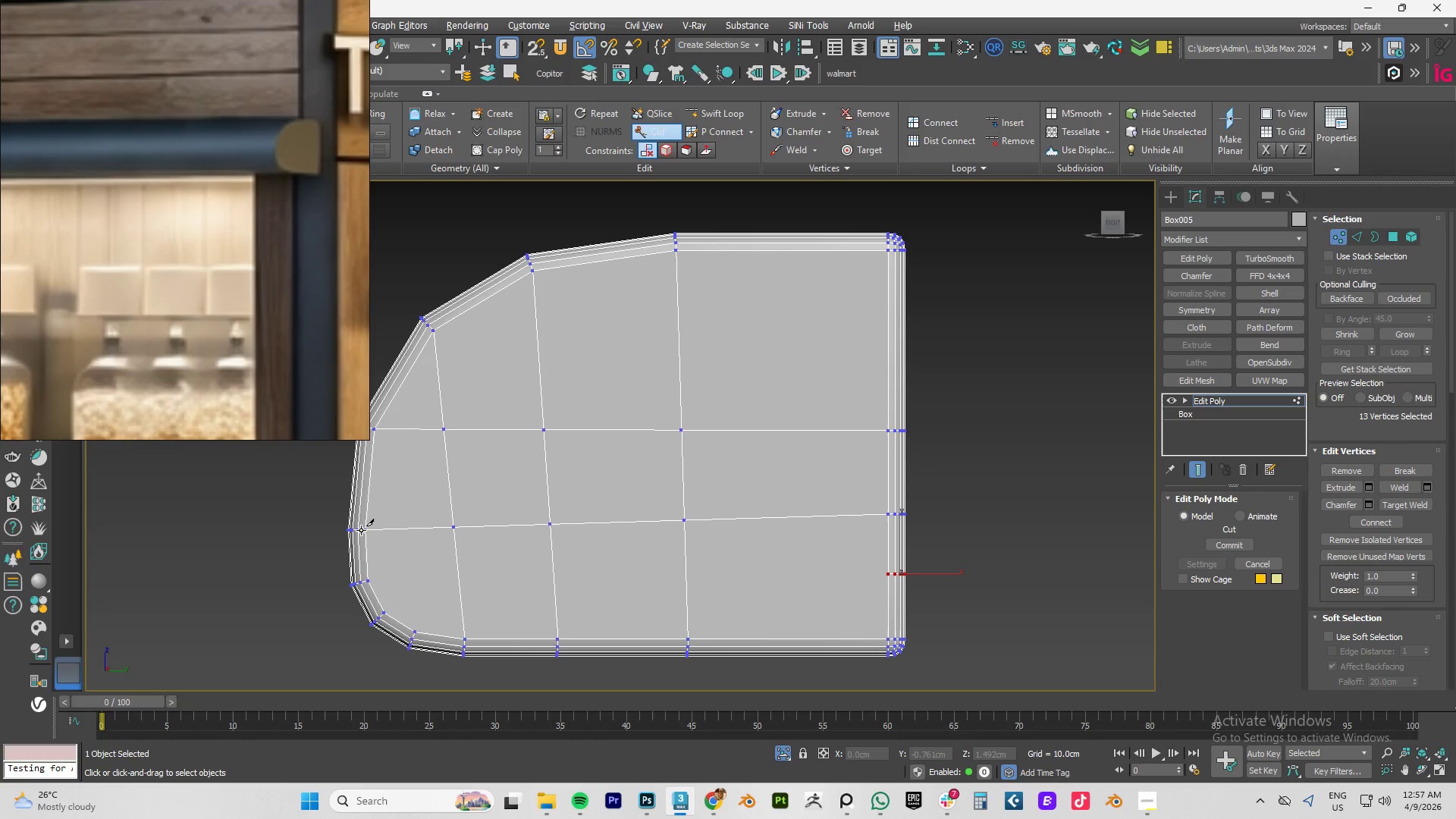 
right_click([361, 530])
 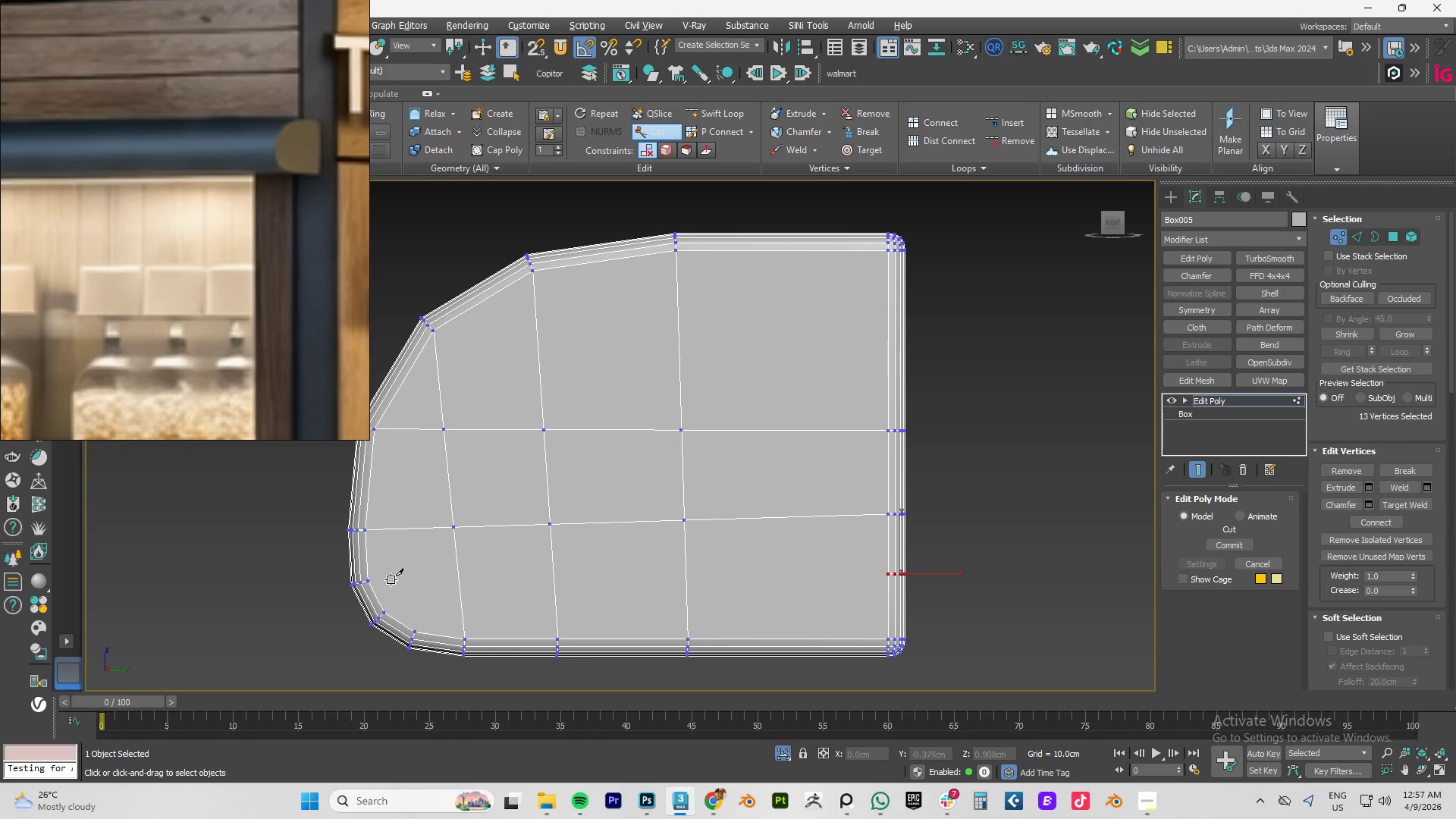 
left_click([366, 579])
 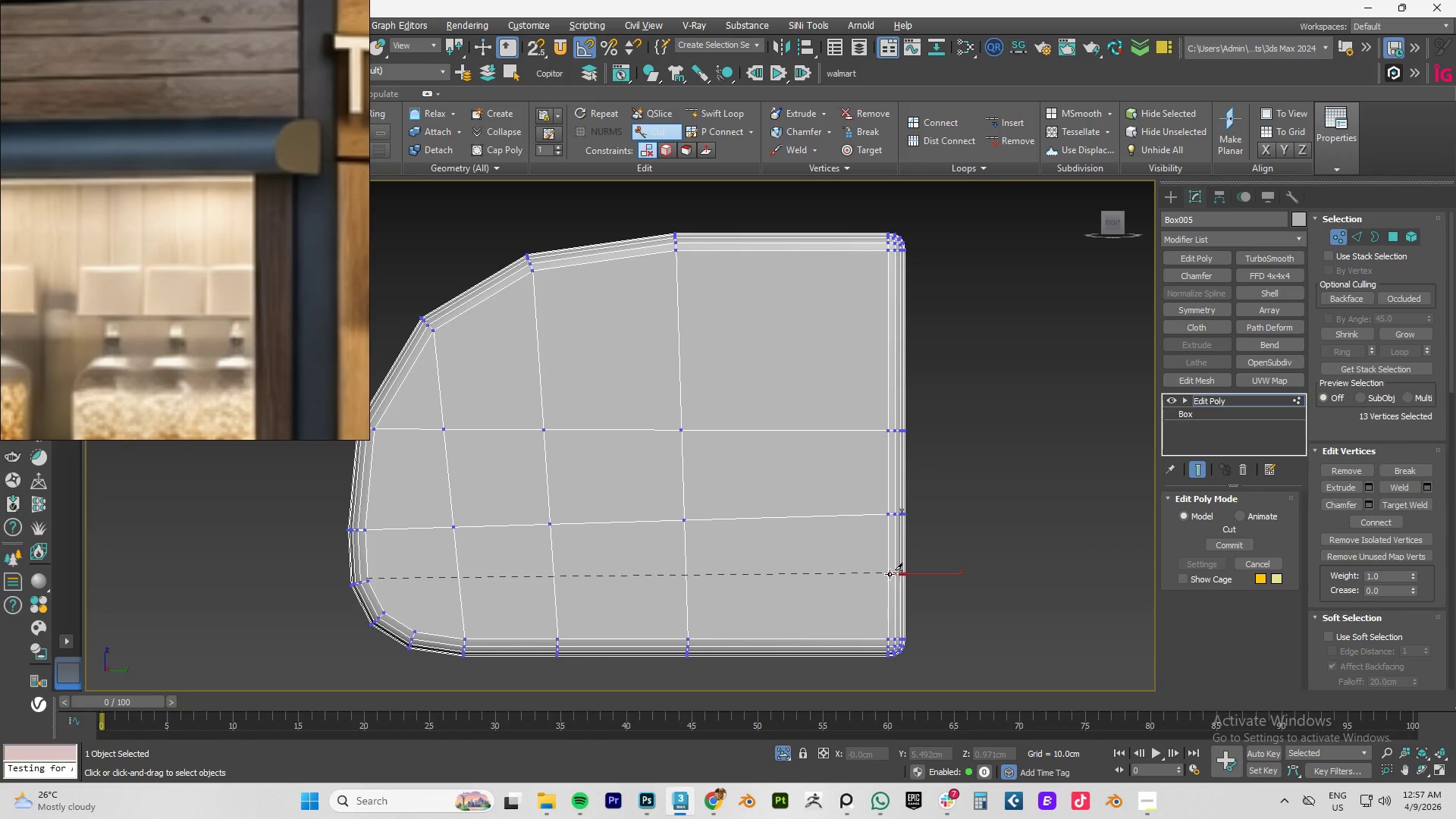 
left_click([890, 574])
 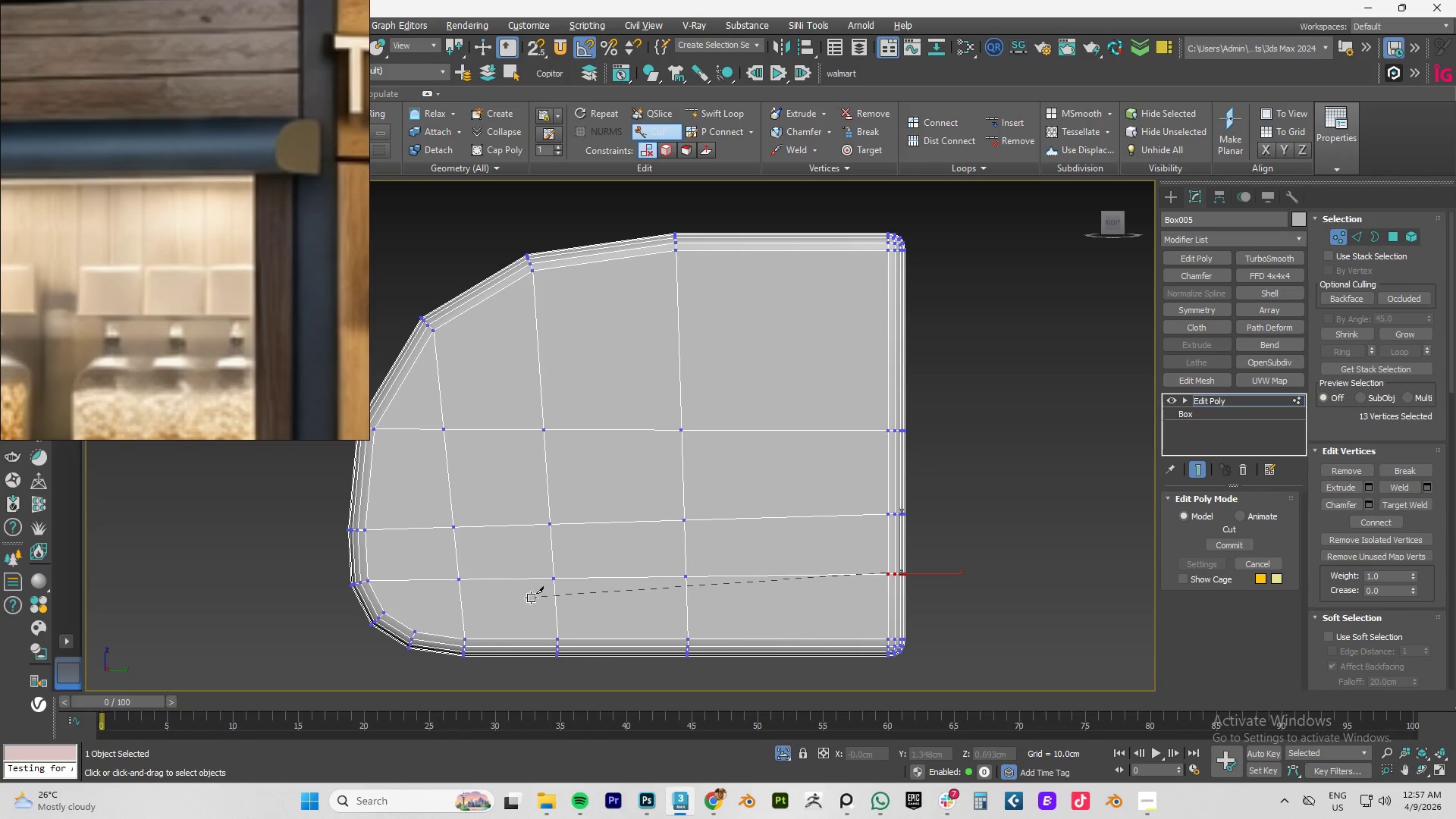 
right_click([496, 598])
 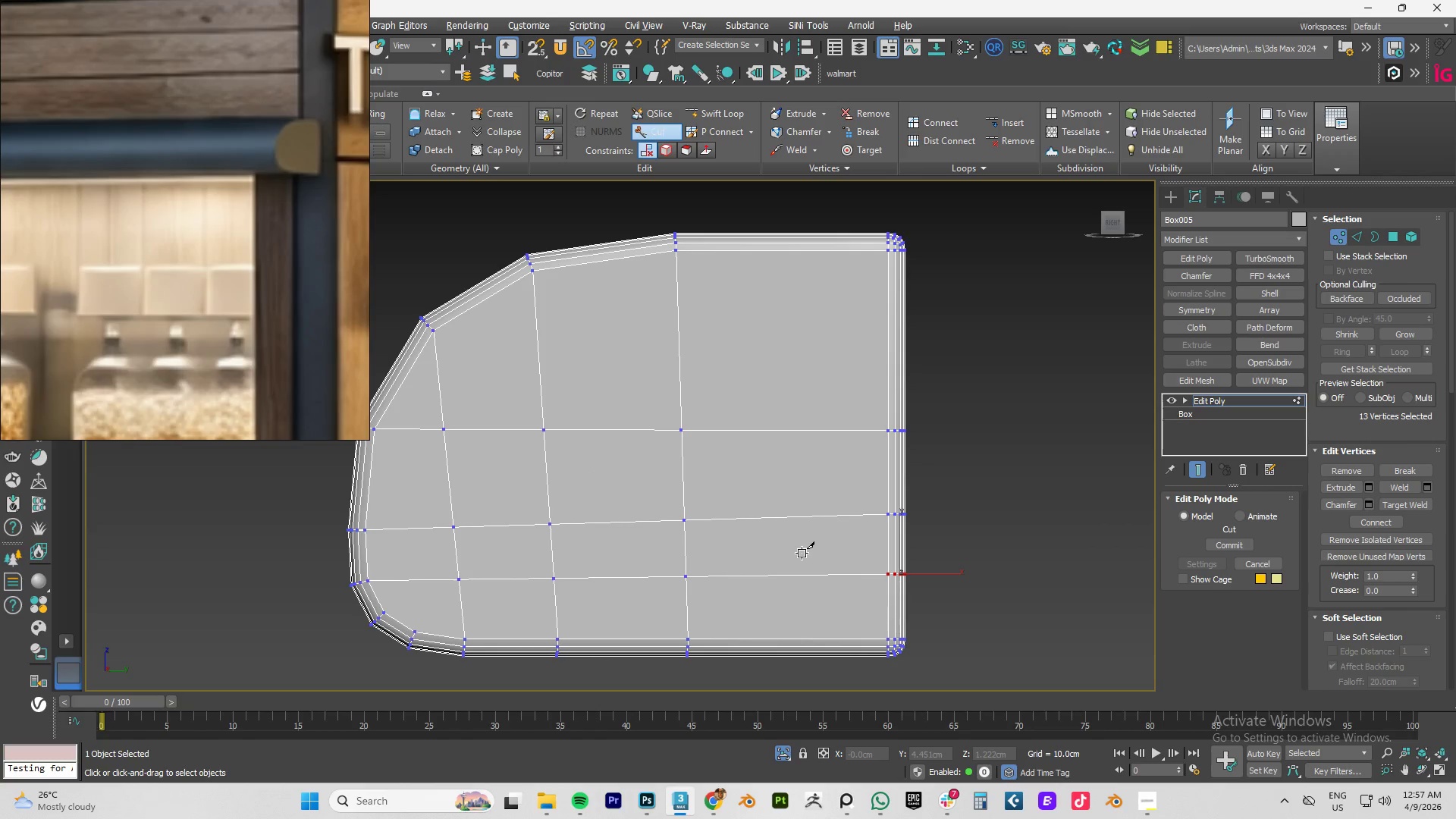 
right_click([804, 551])
 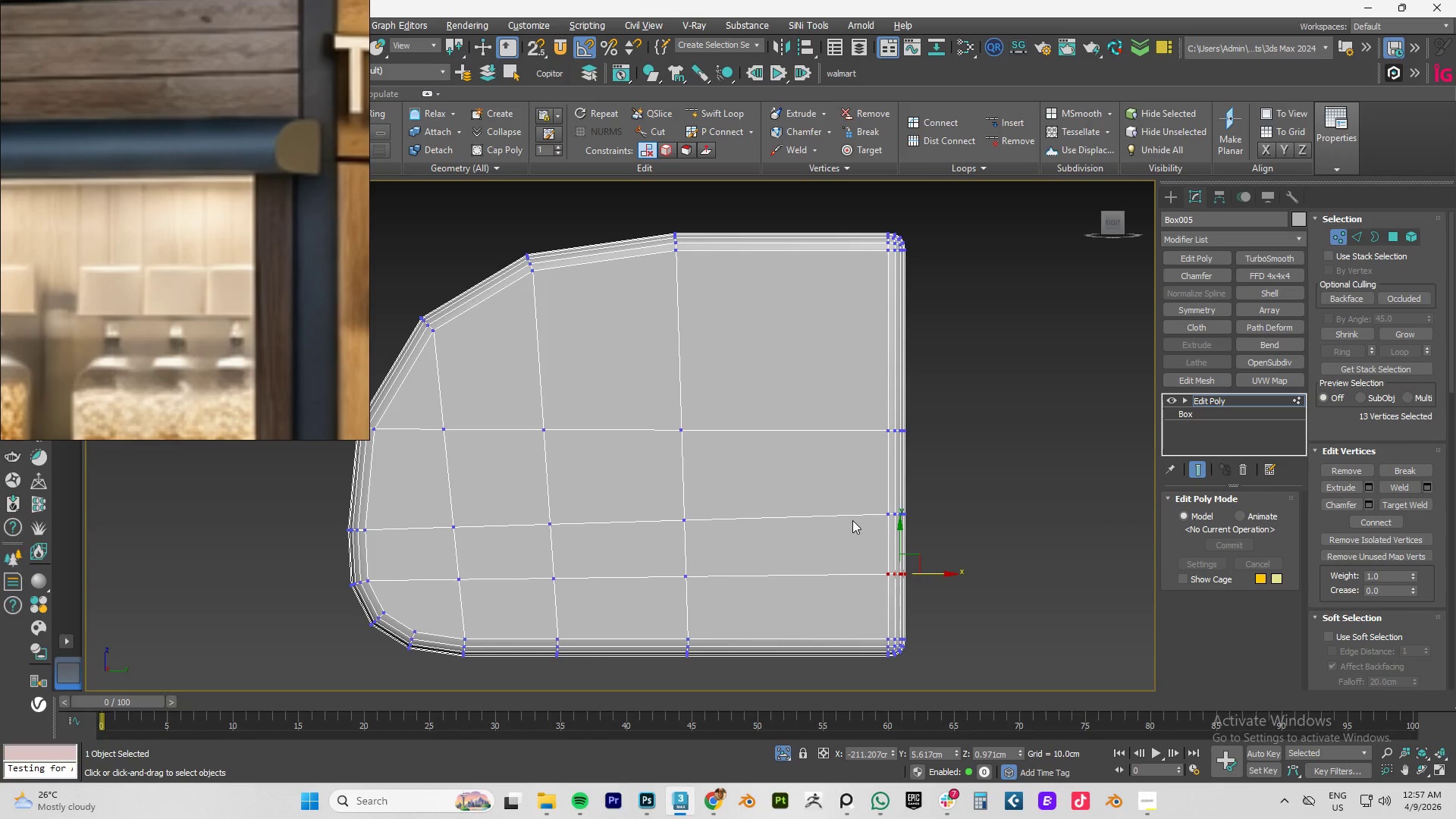 
wait(8.88)
 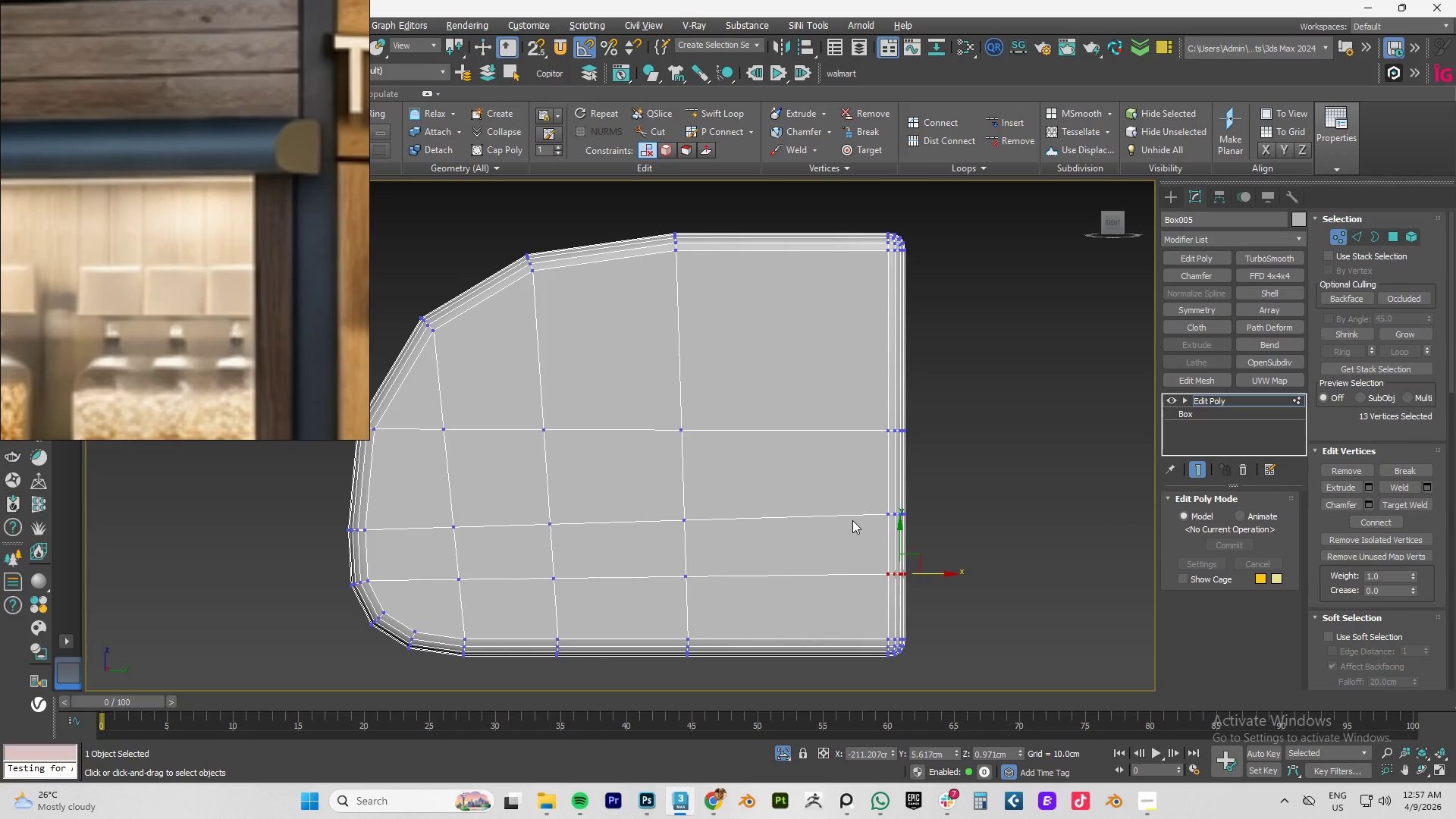 
left_click([861, 158])
 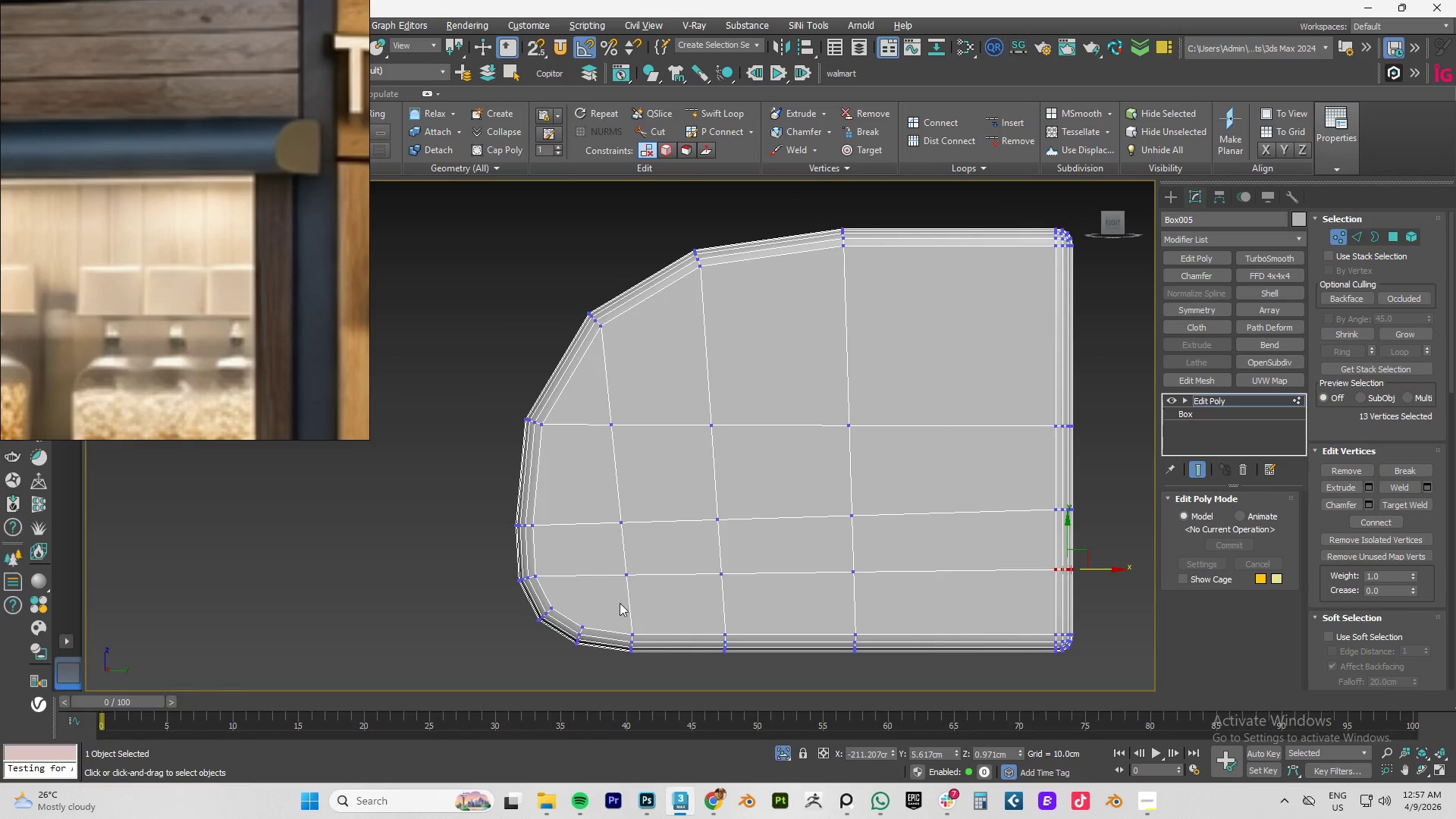 
key(Alt+1)
 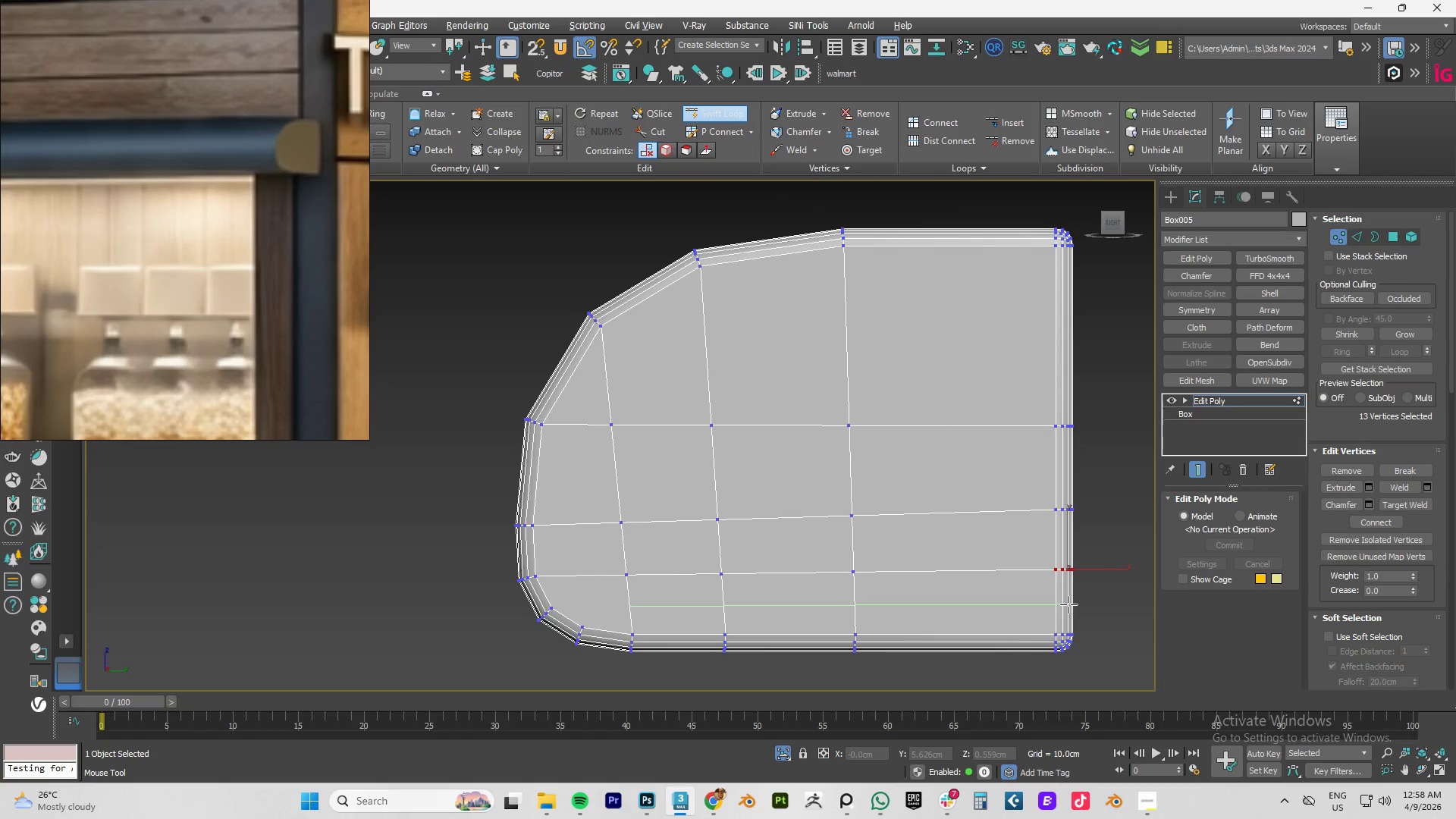 
left_click([1068, 604])
 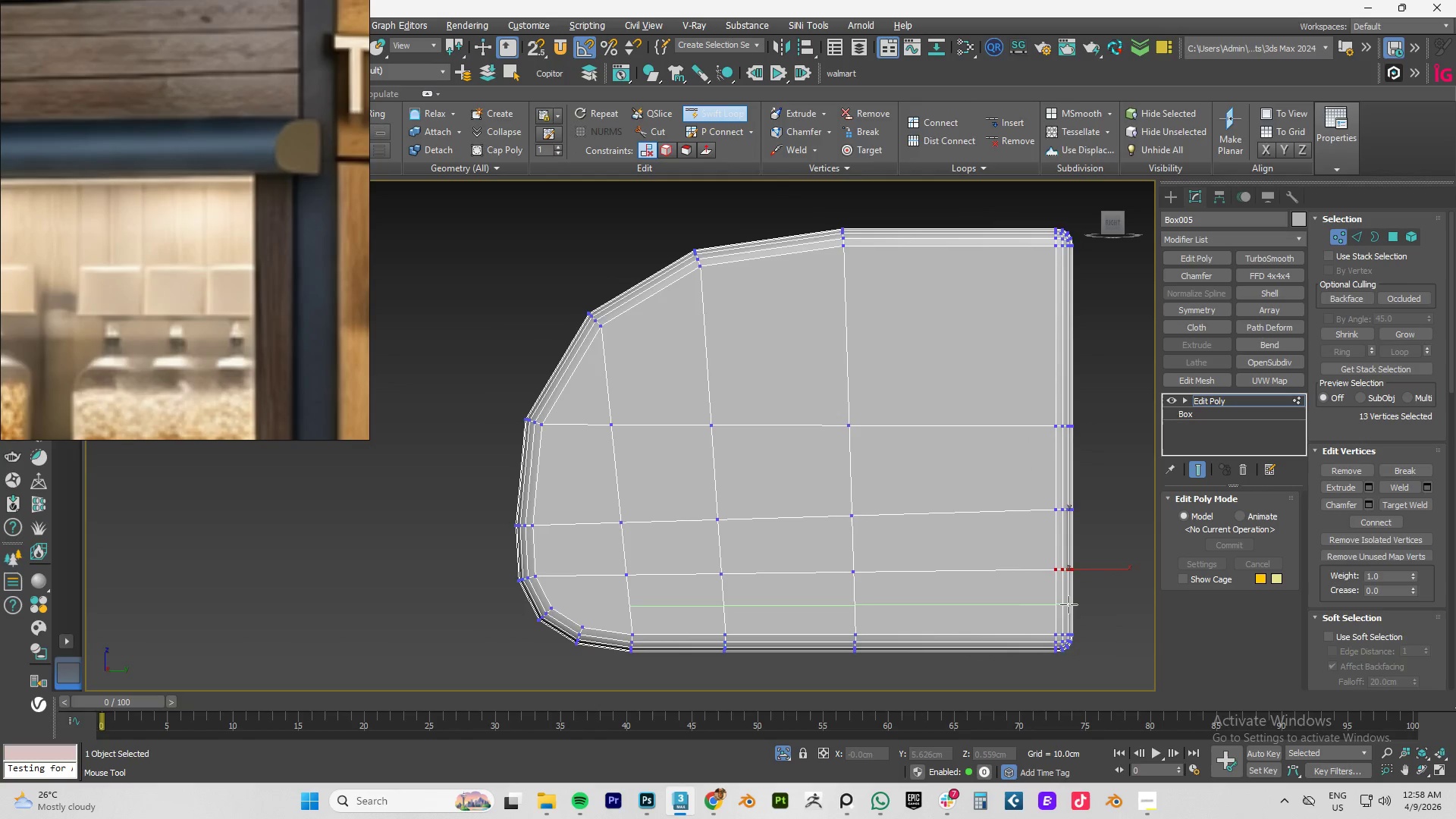 
right_click([1068, 604])
 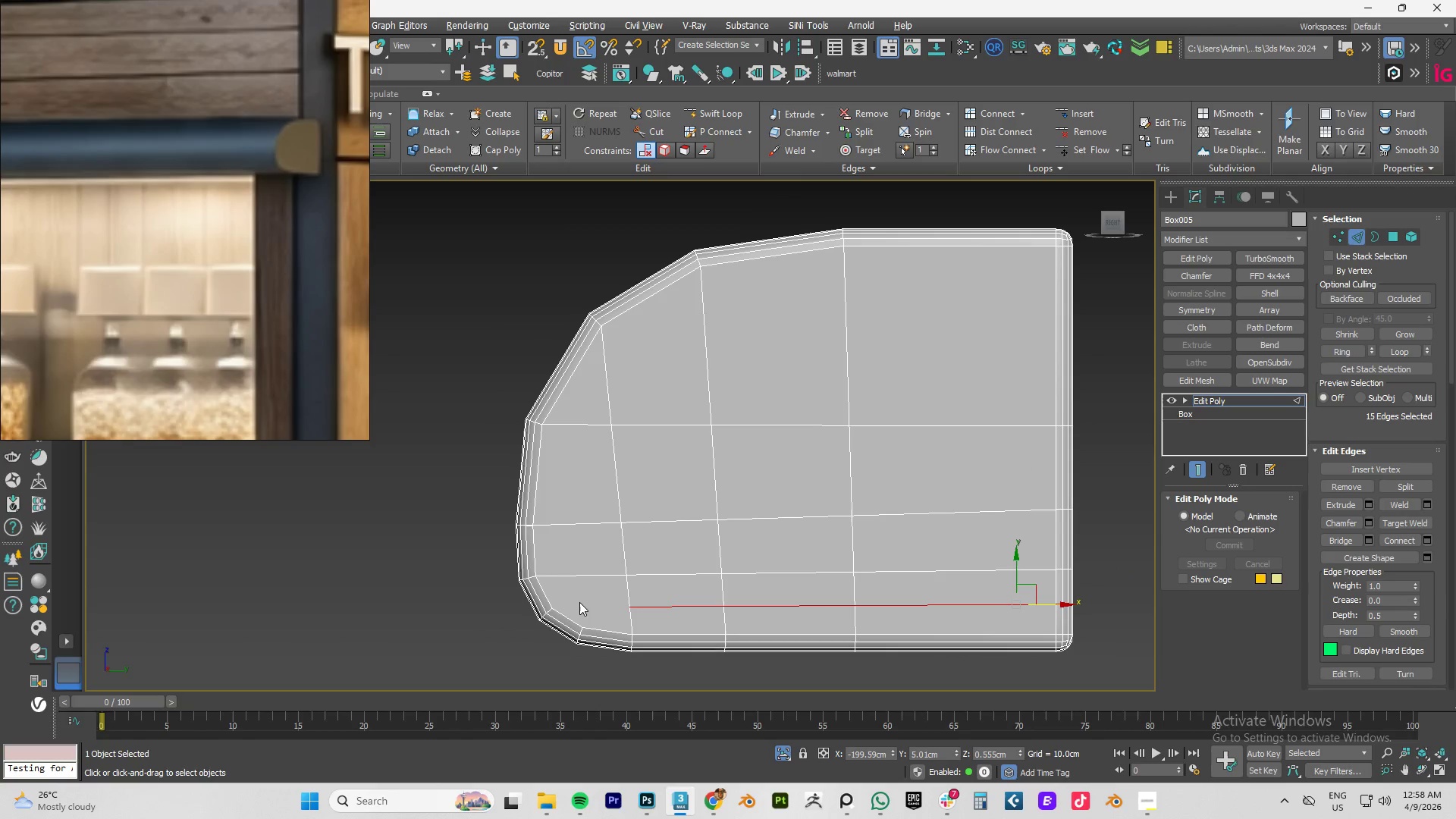 
key(1)
 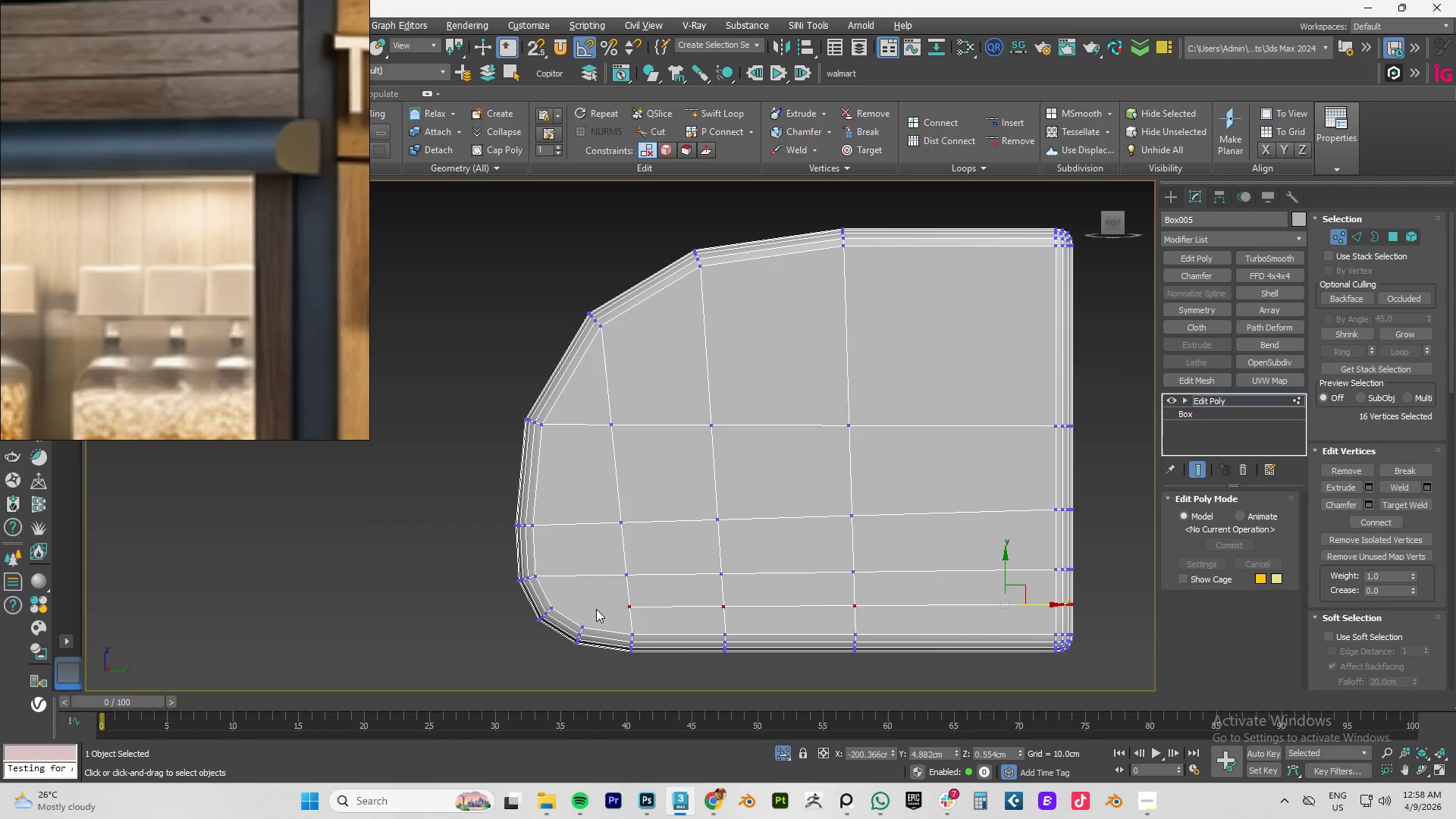 
key(Alt+C)
 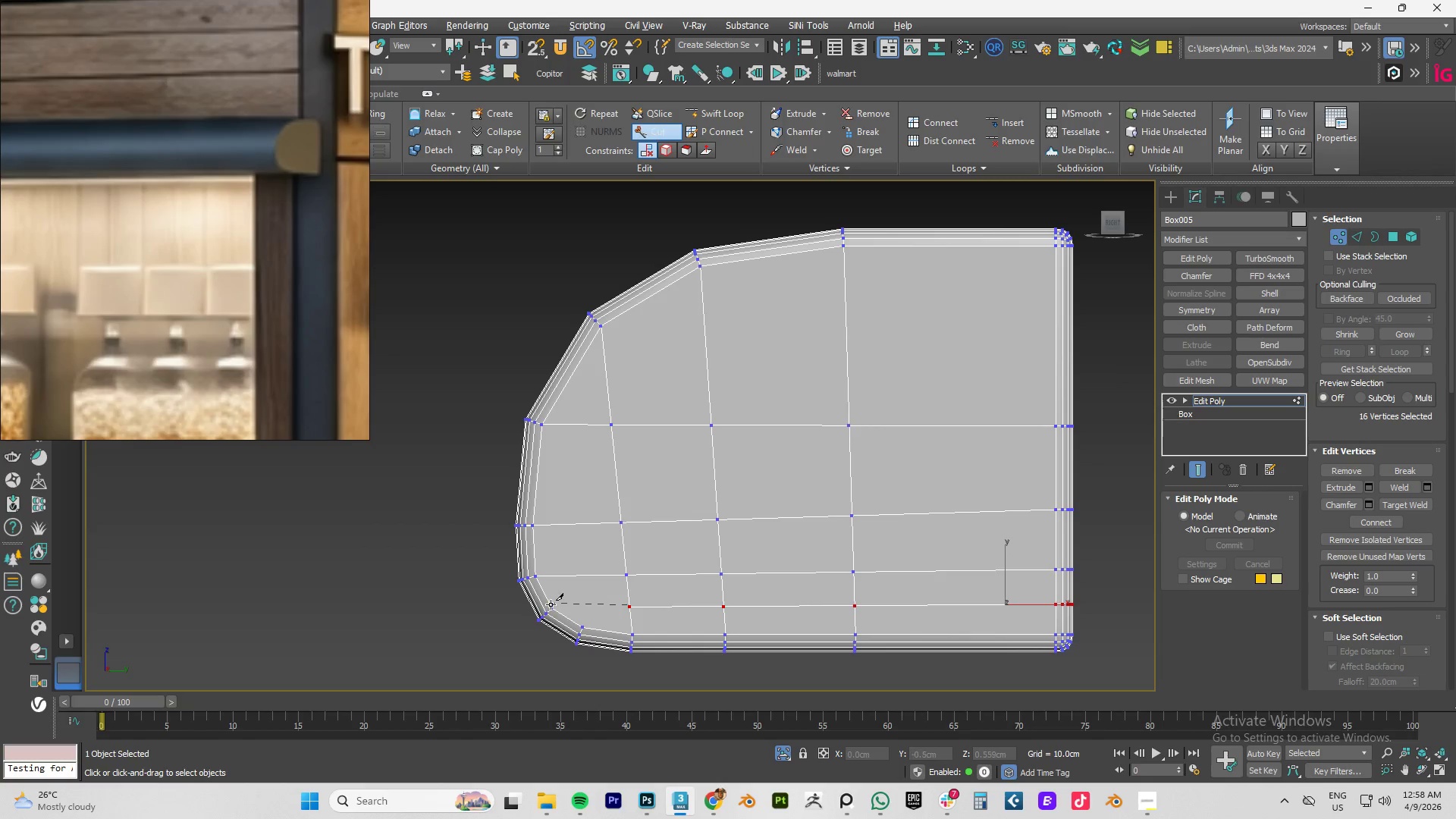 
left_click([551, 604])
 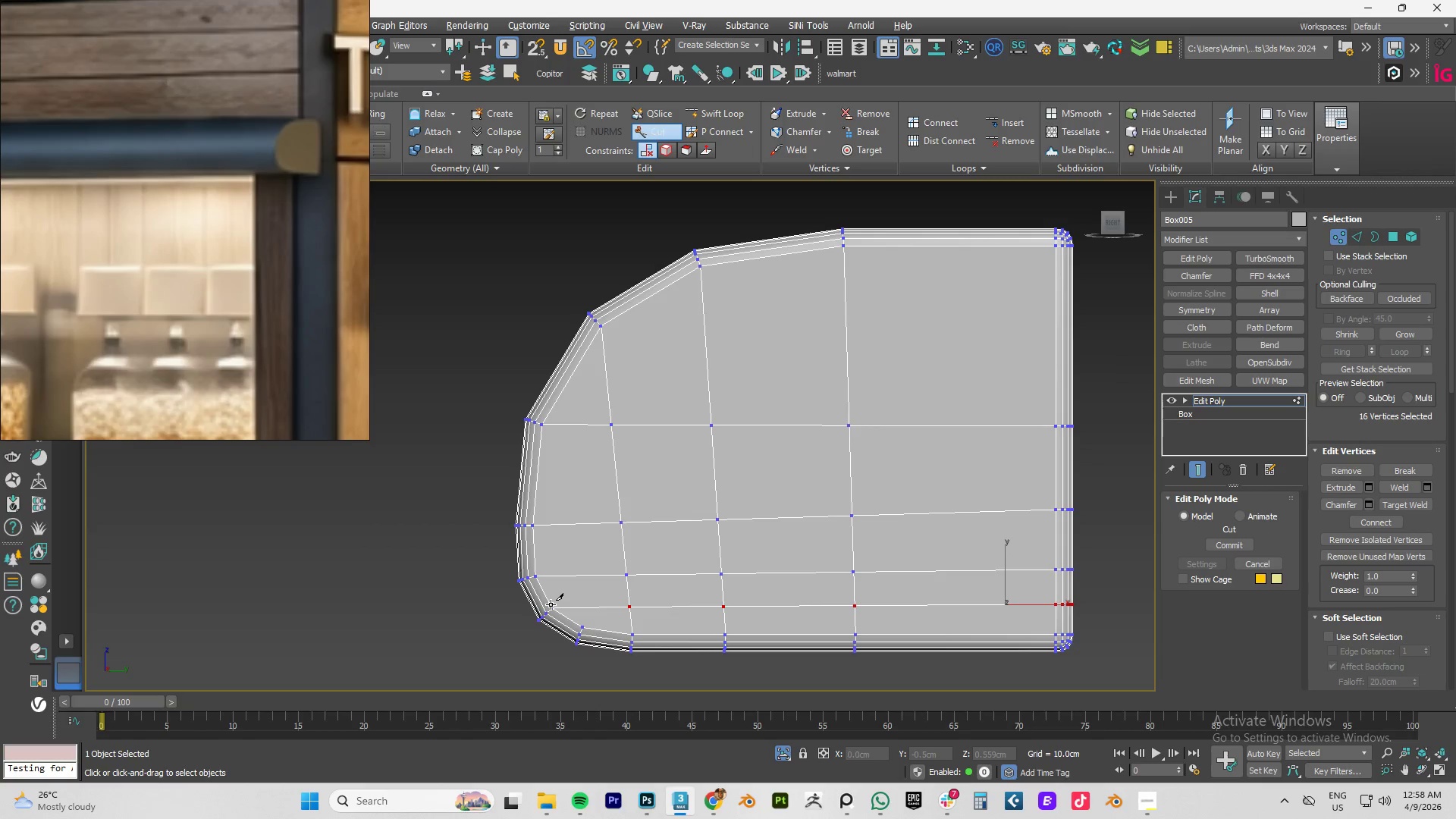 
right_click([551, 604])
 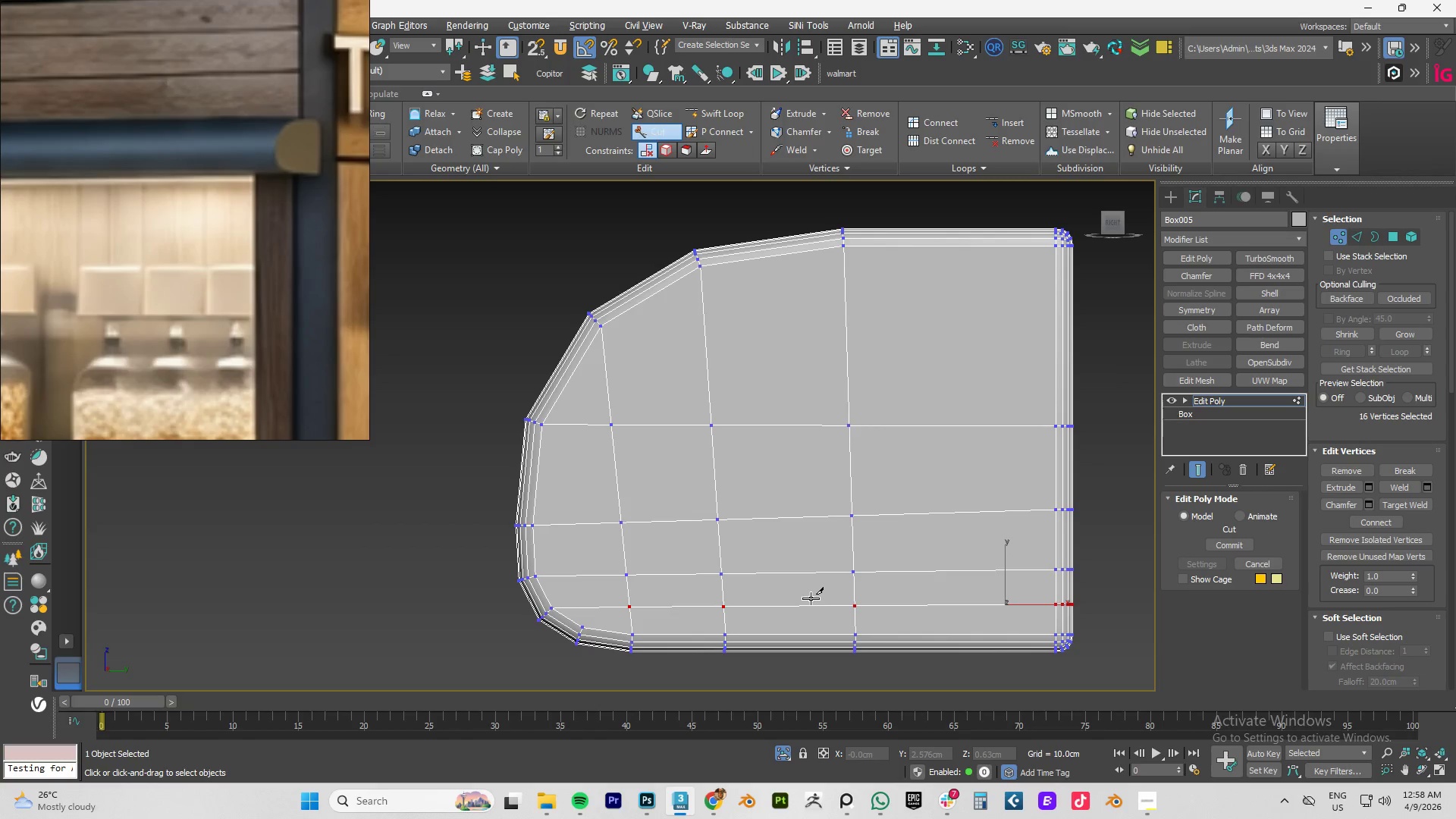 
wait(5.2)
 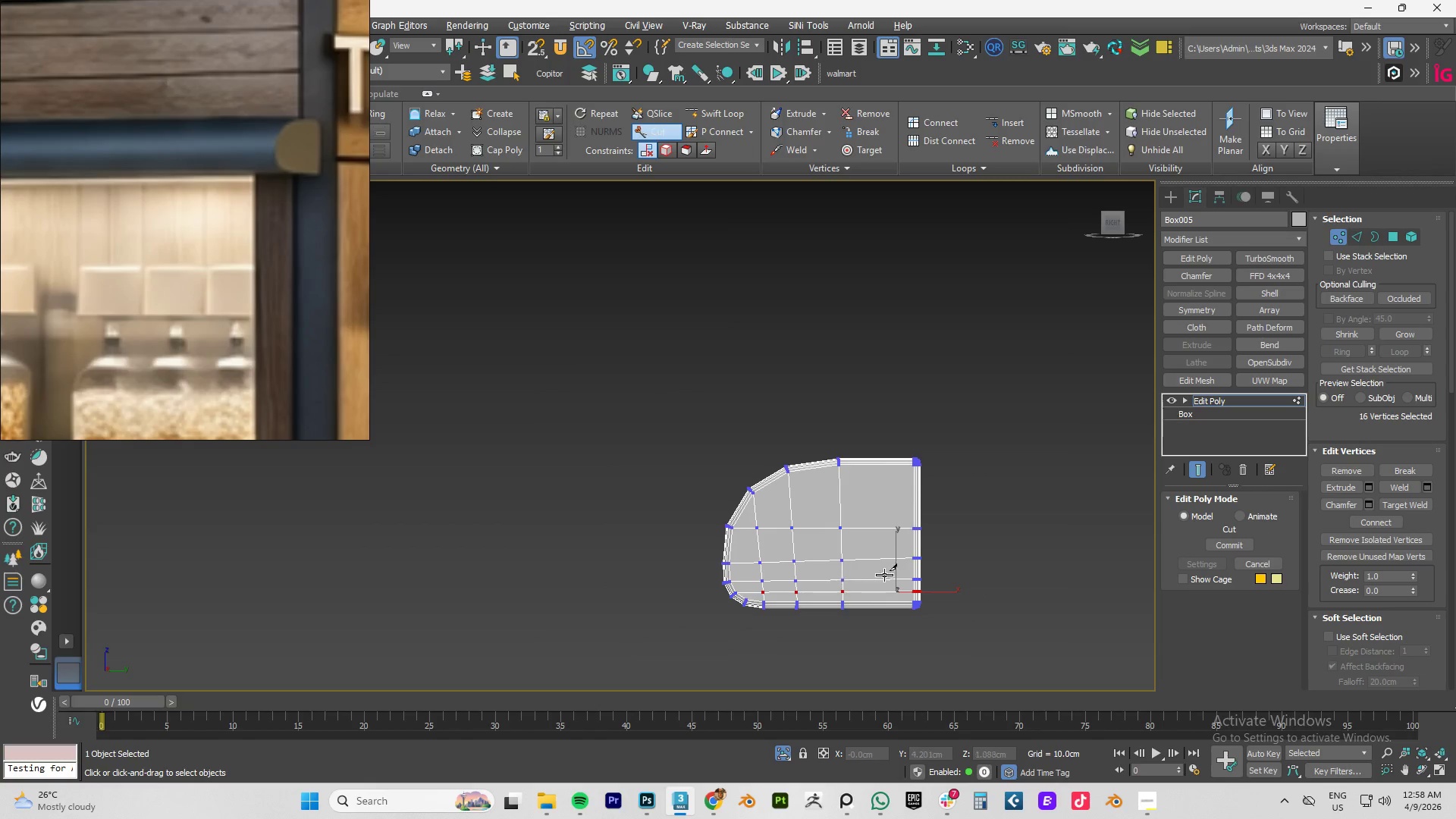 
hold_key(key=AltLeft, duration=1.41)
 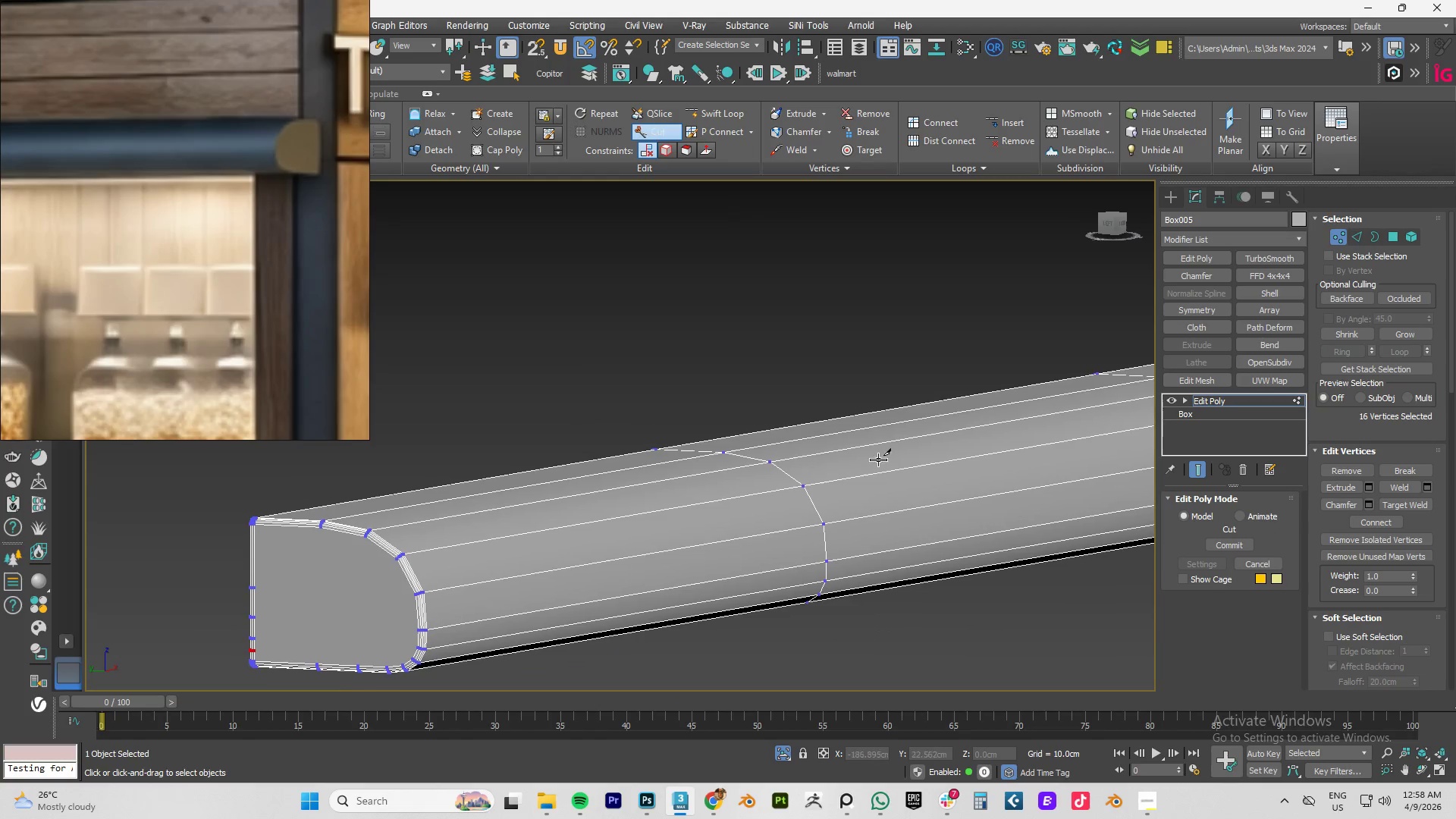 
scroll: coordinate [836, 584], scroll_direction: down, amount: 3.0
 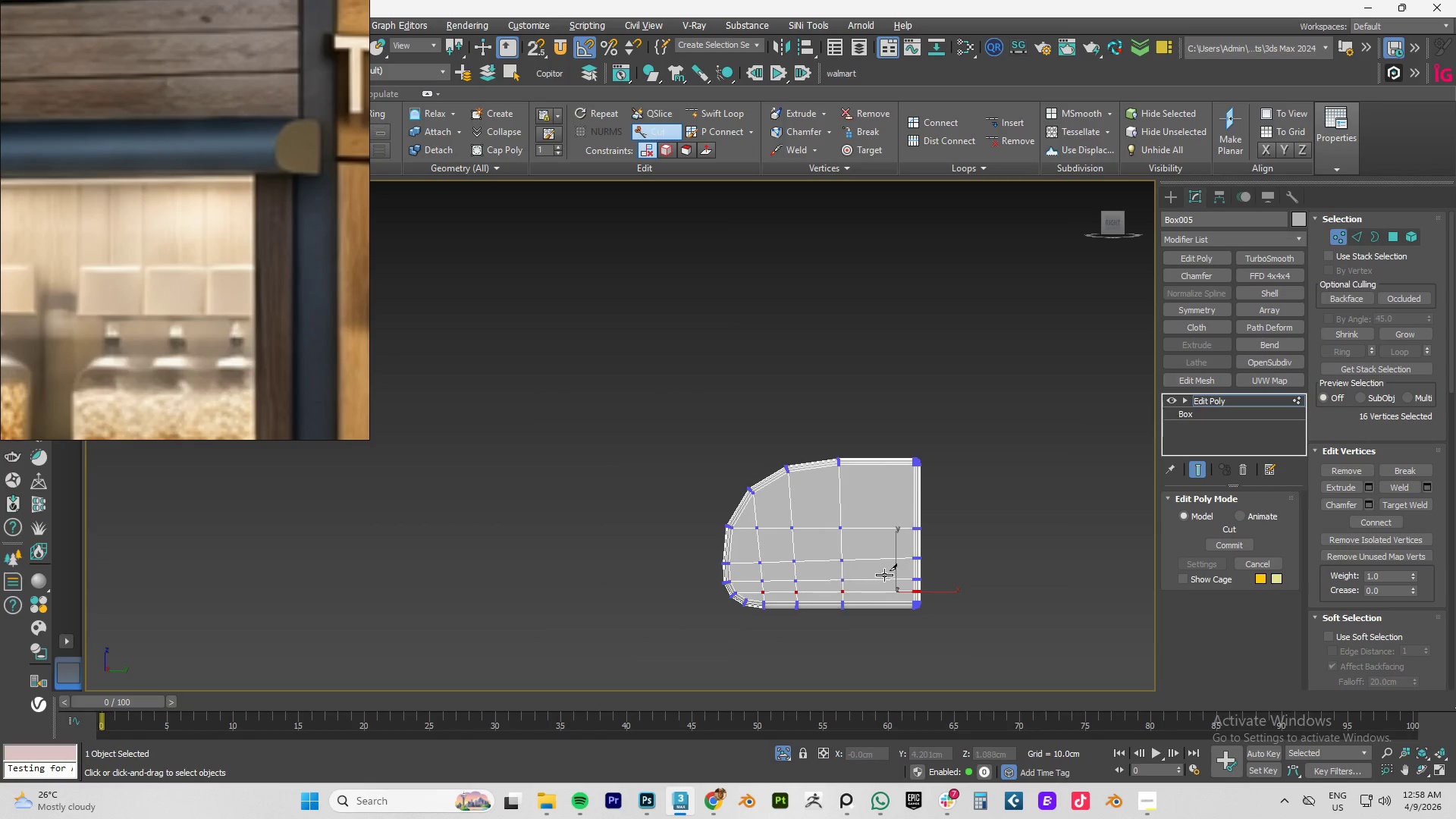 
hold_key(key=AltLeft, duration=0.5)
 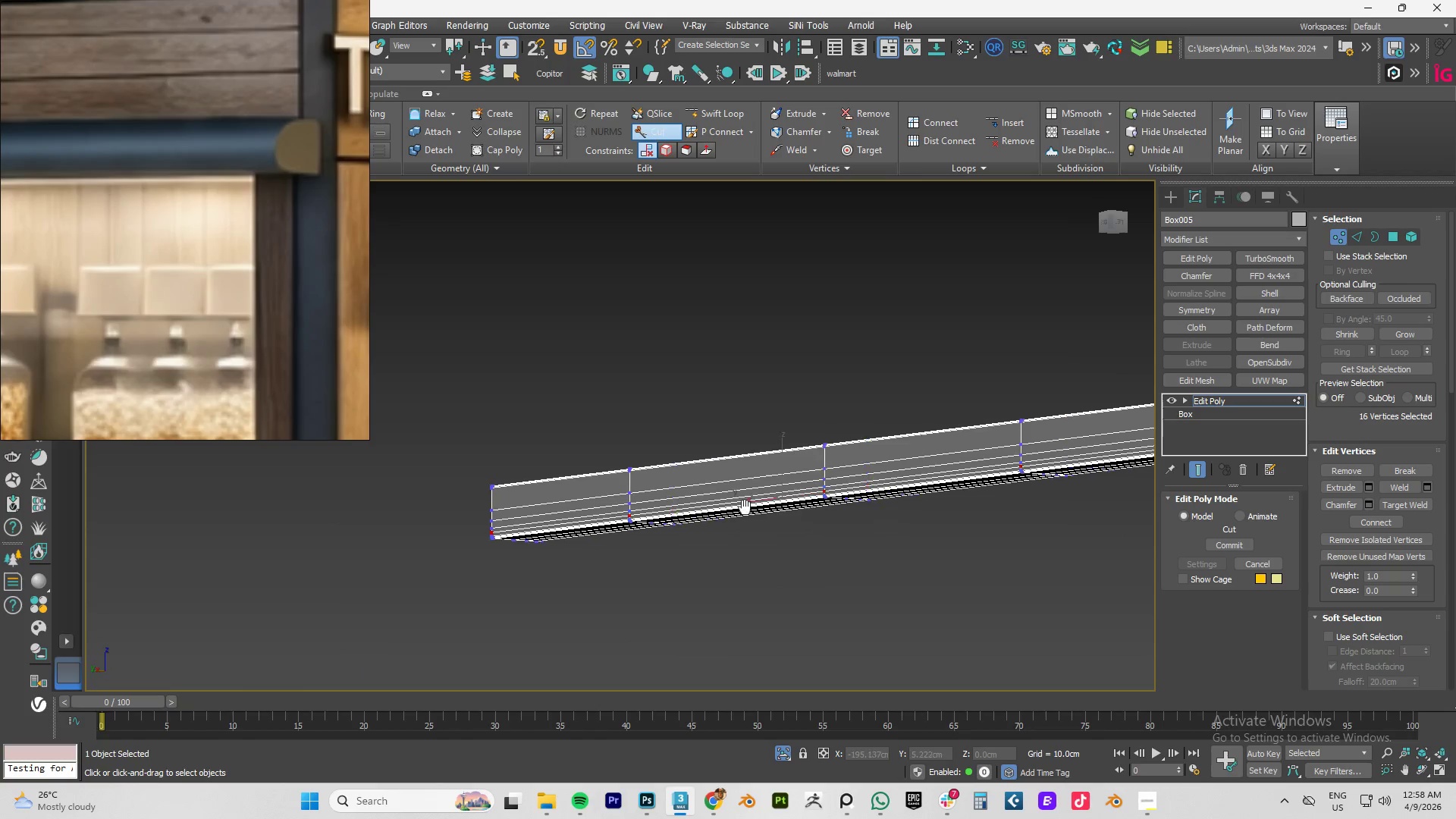 
scroll: coordinate [707, 505], scroll_direction: down, amount: 3.0
 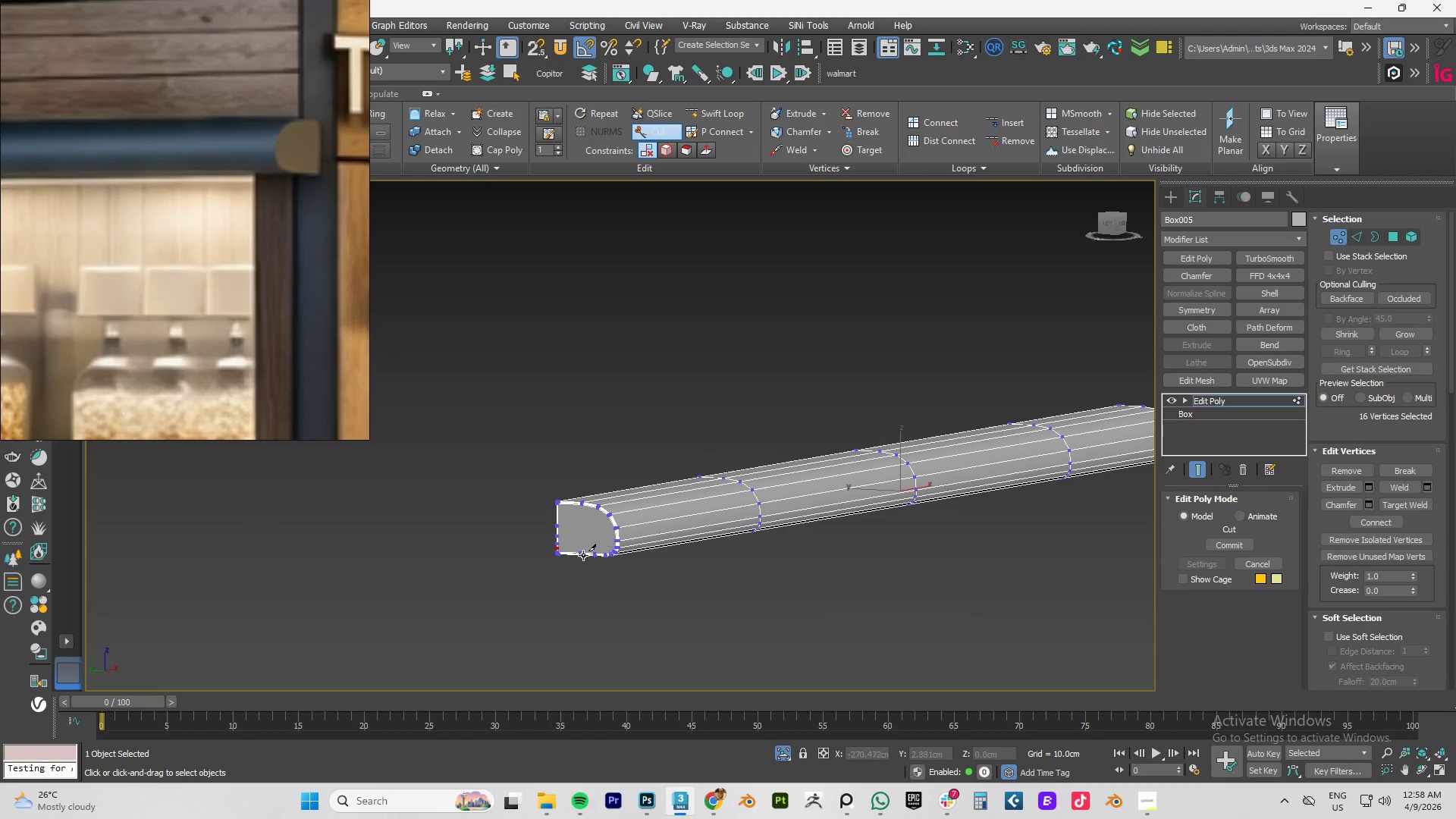 
hold_key(key=AltLeft, duration=0.77)
 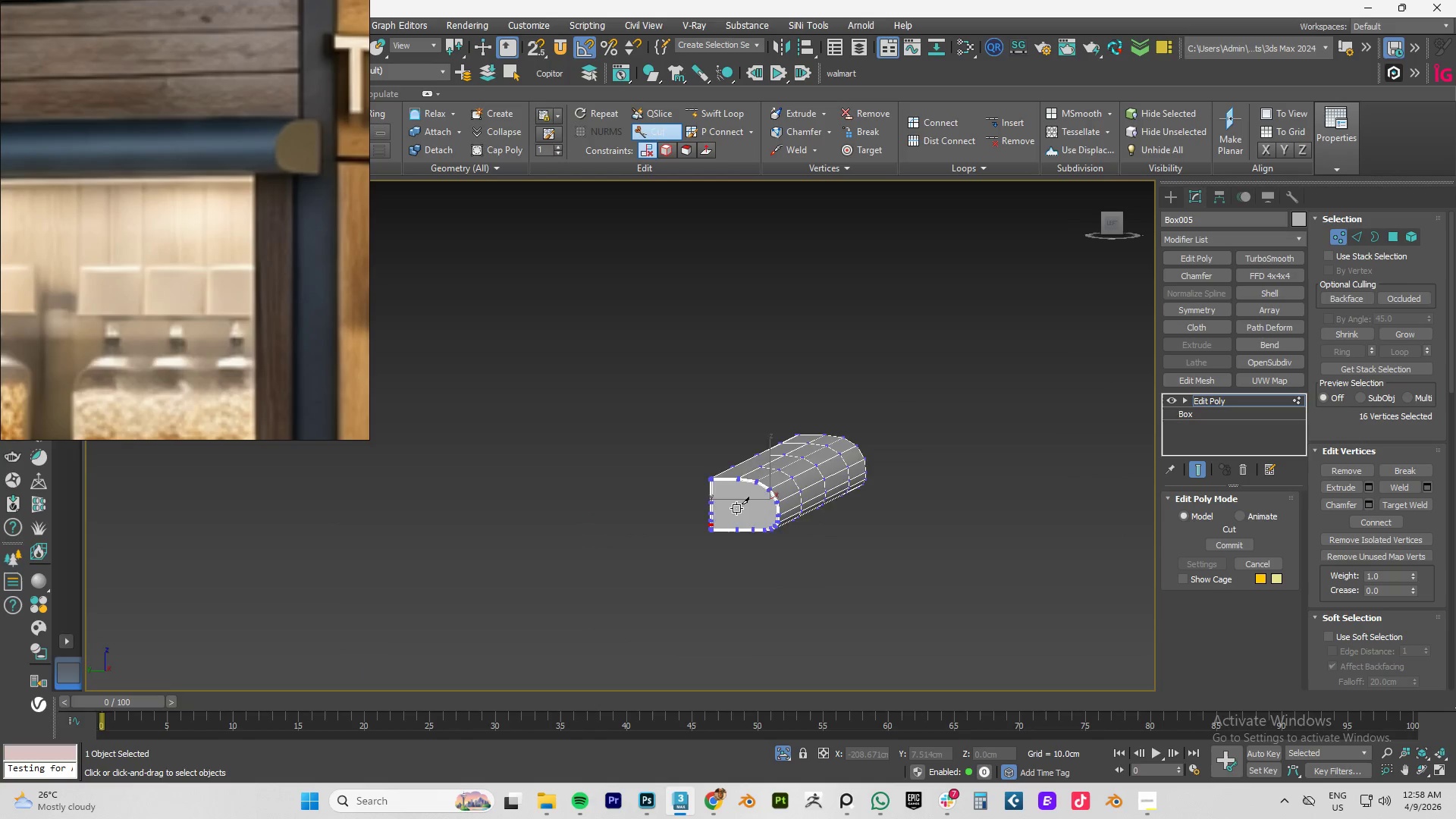 
hold_key(key=AltLeft, duration=0.5)
 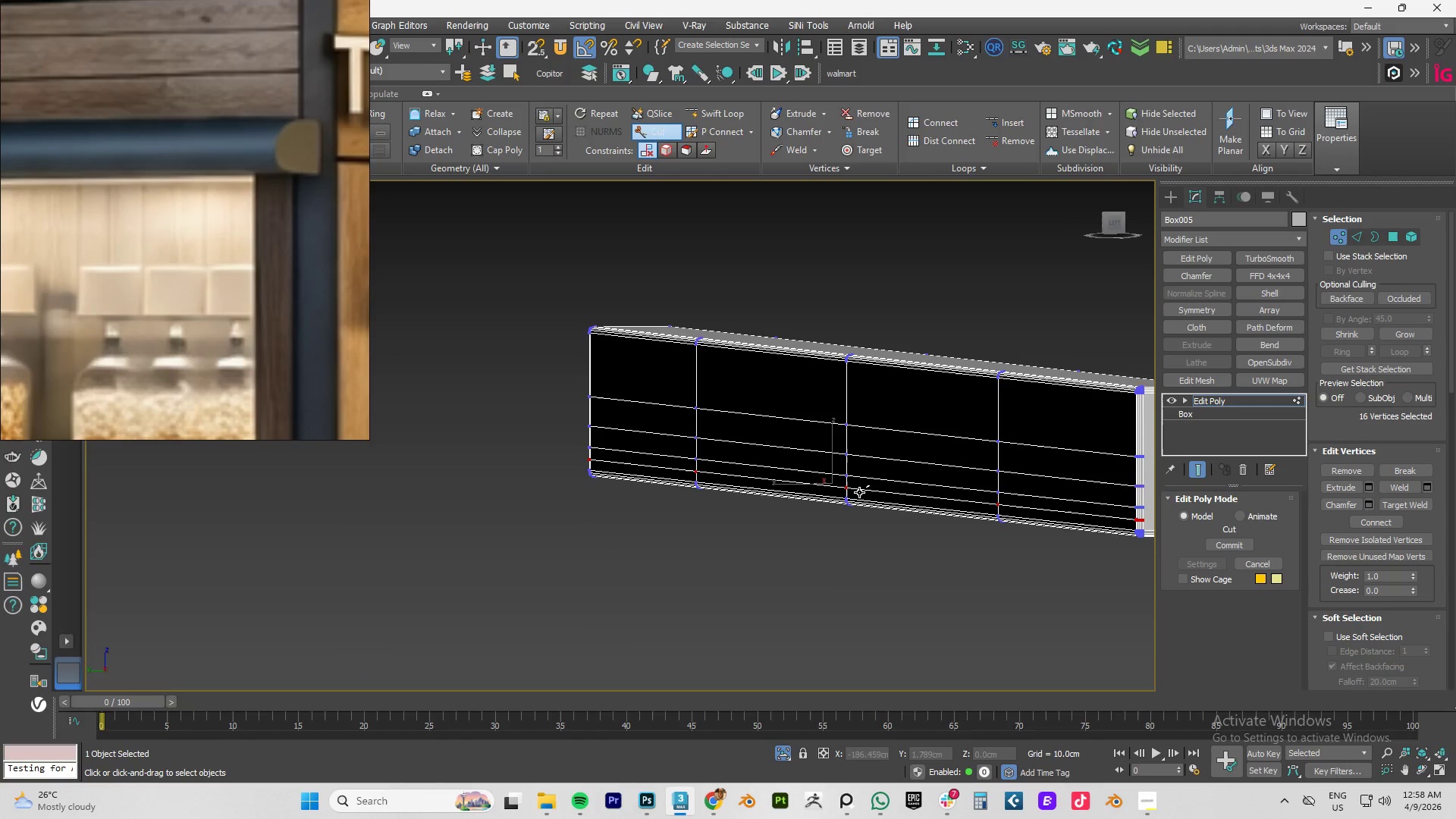 
scroll: coordinate [736, 507], scroll_direction: up, amount: 3.0
 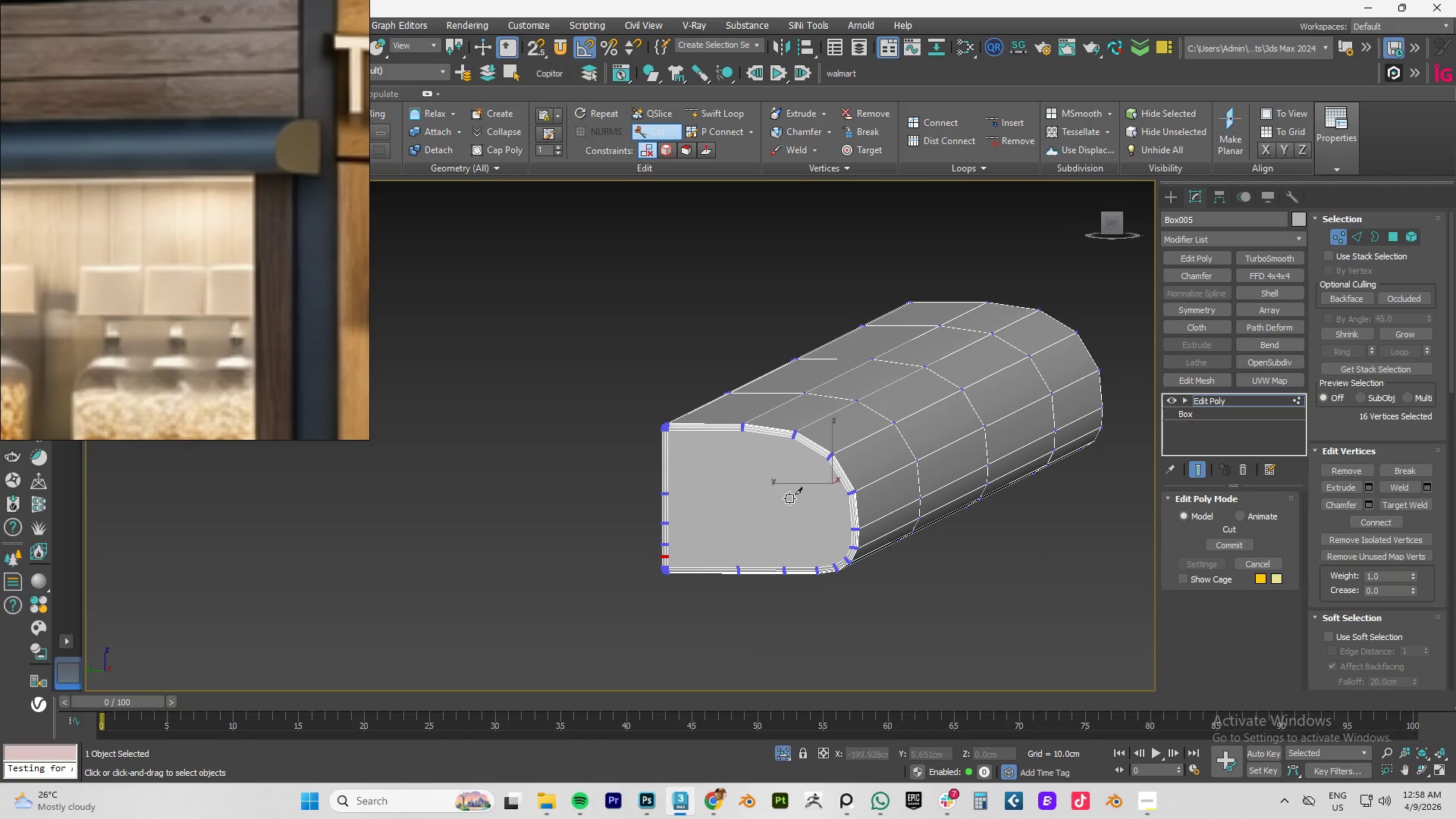 
hold_key(key=AltLeft, duration=0.56)
 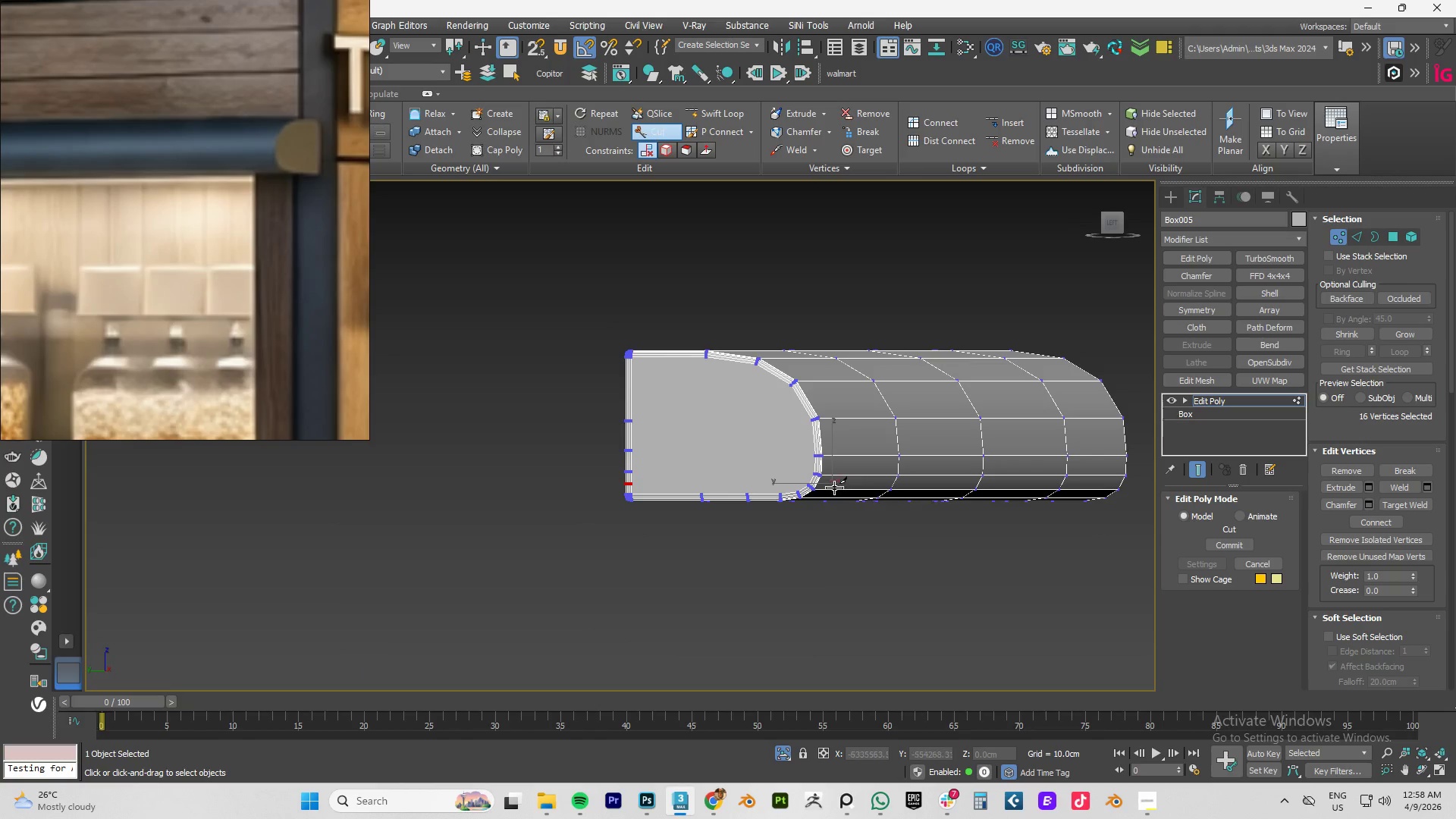 
right_click([834, 488])
 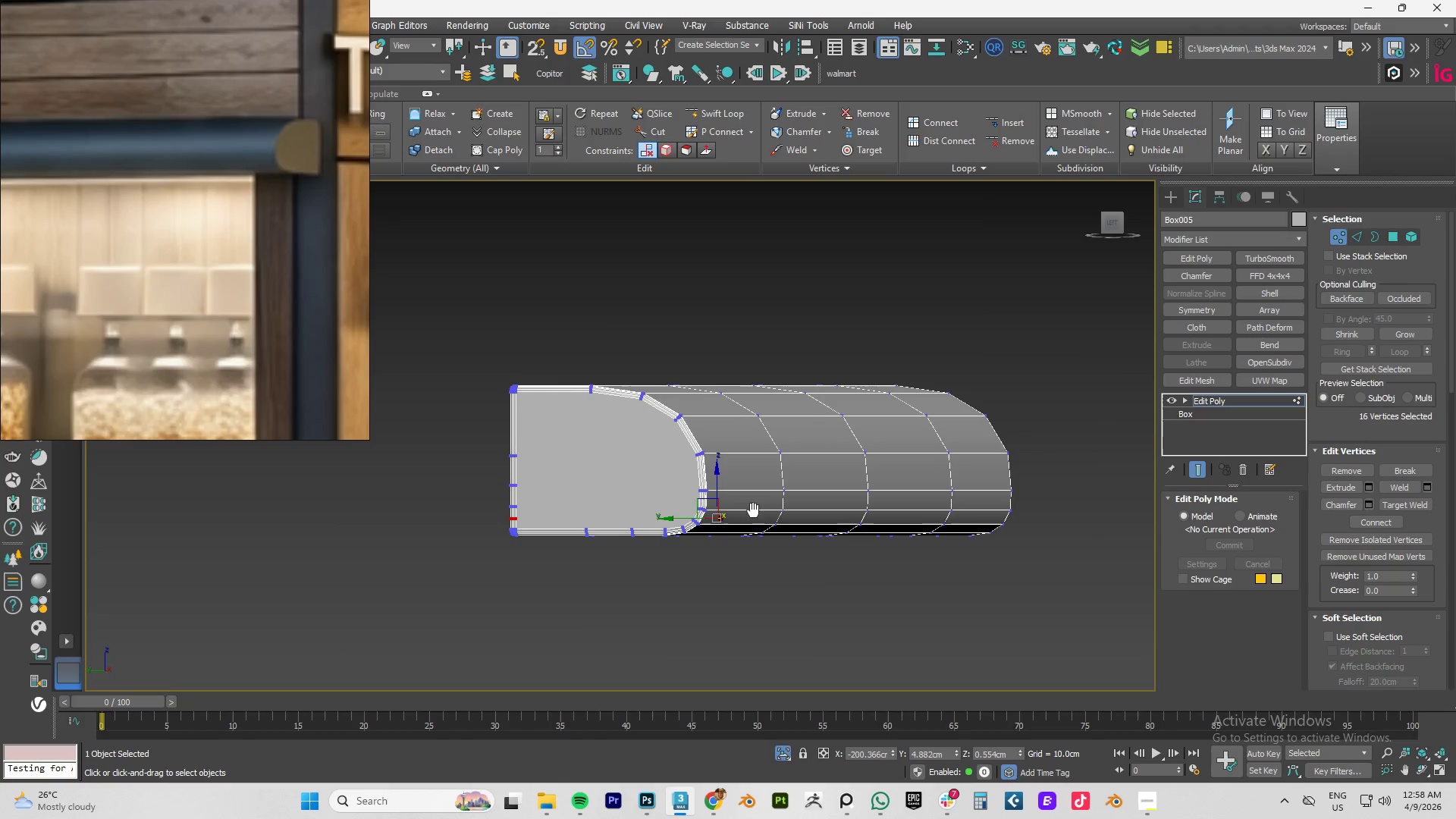 
hold_key(key=AltLeft, duration=1.08)
 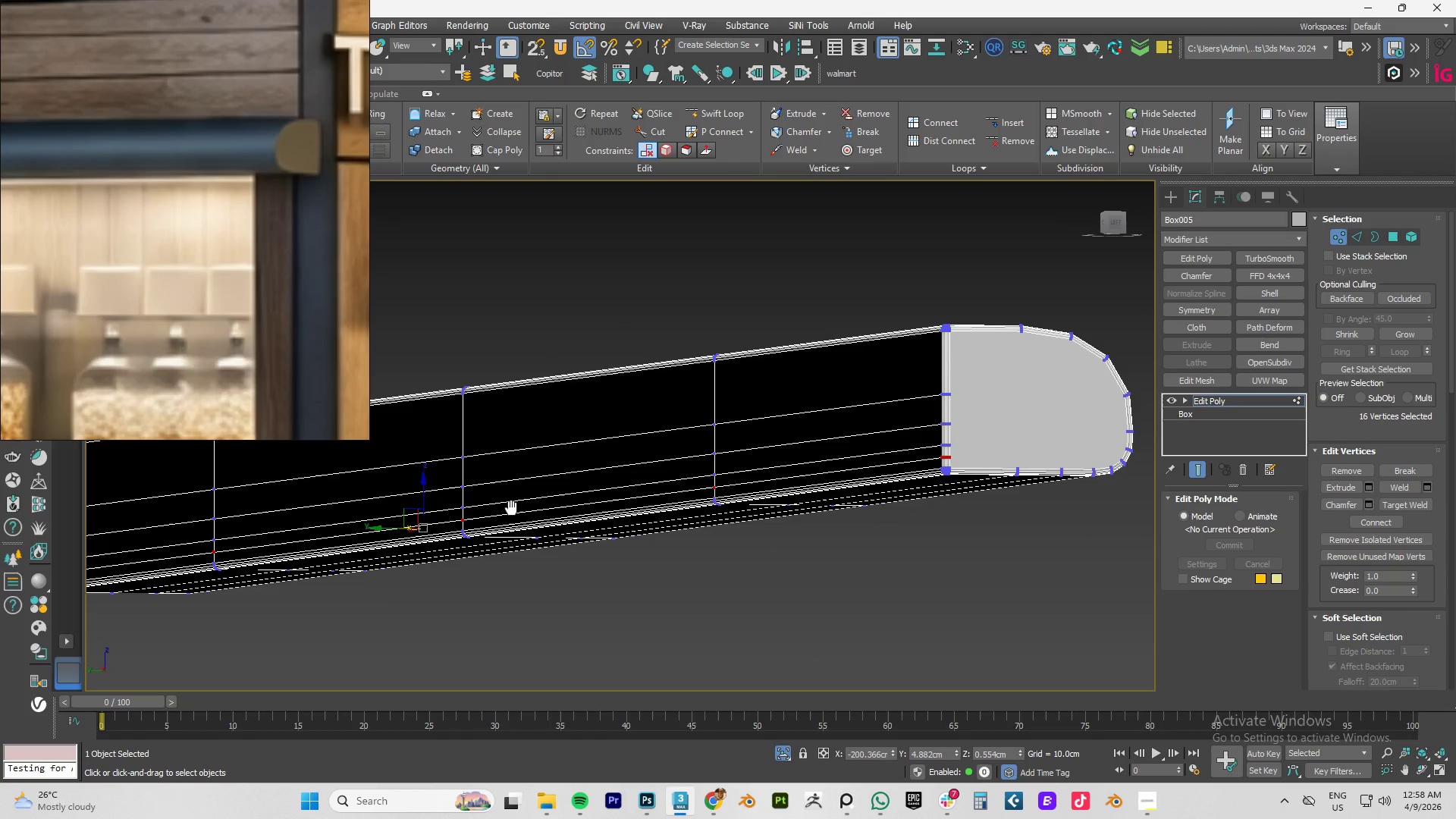 
left_click_drag(start_coordinate=[738, 402], to_coordinate=[617, 574])
 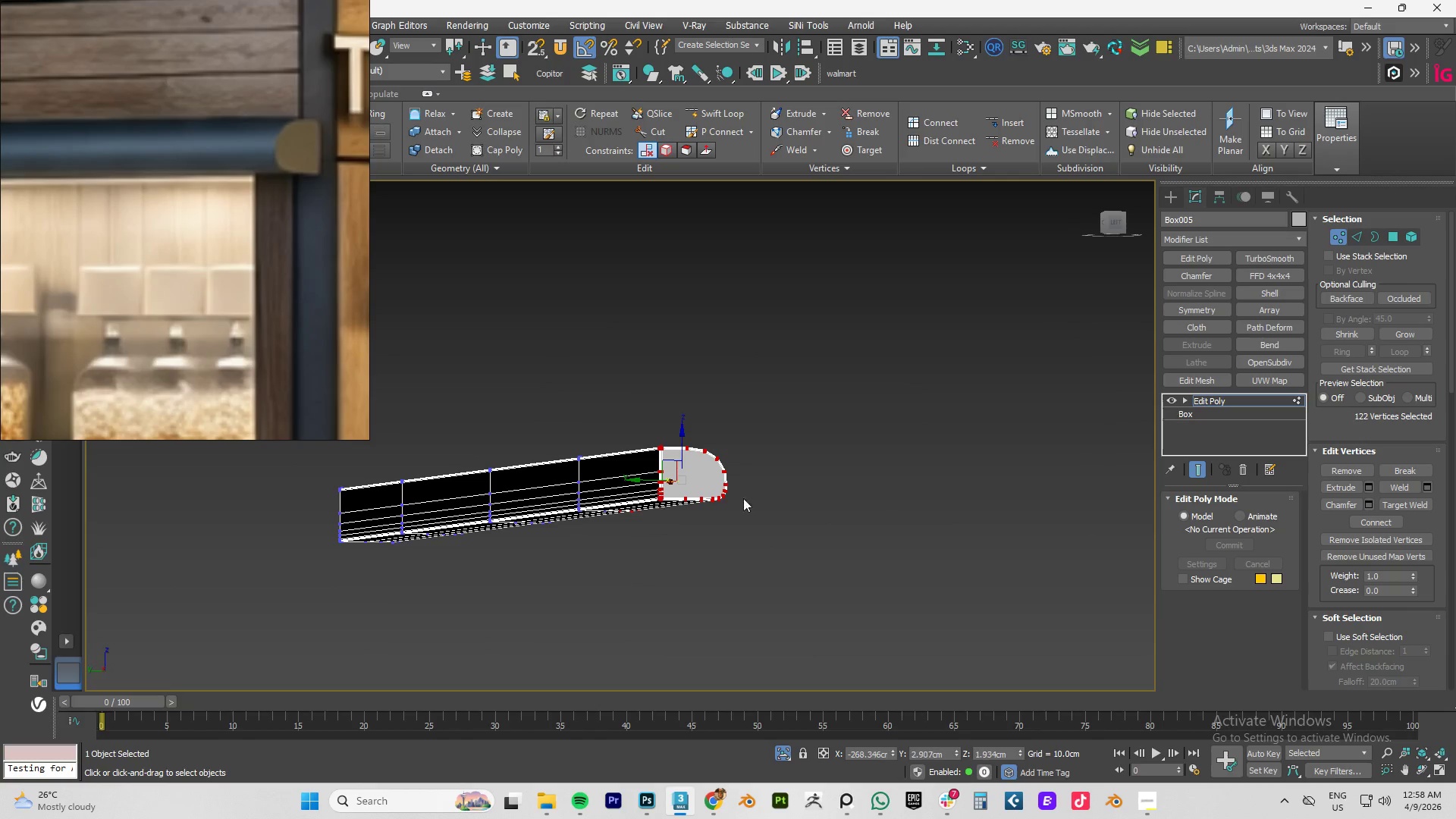 
scroll: coordinate [516, 513], scroll_direction: down, amount: 3.0
 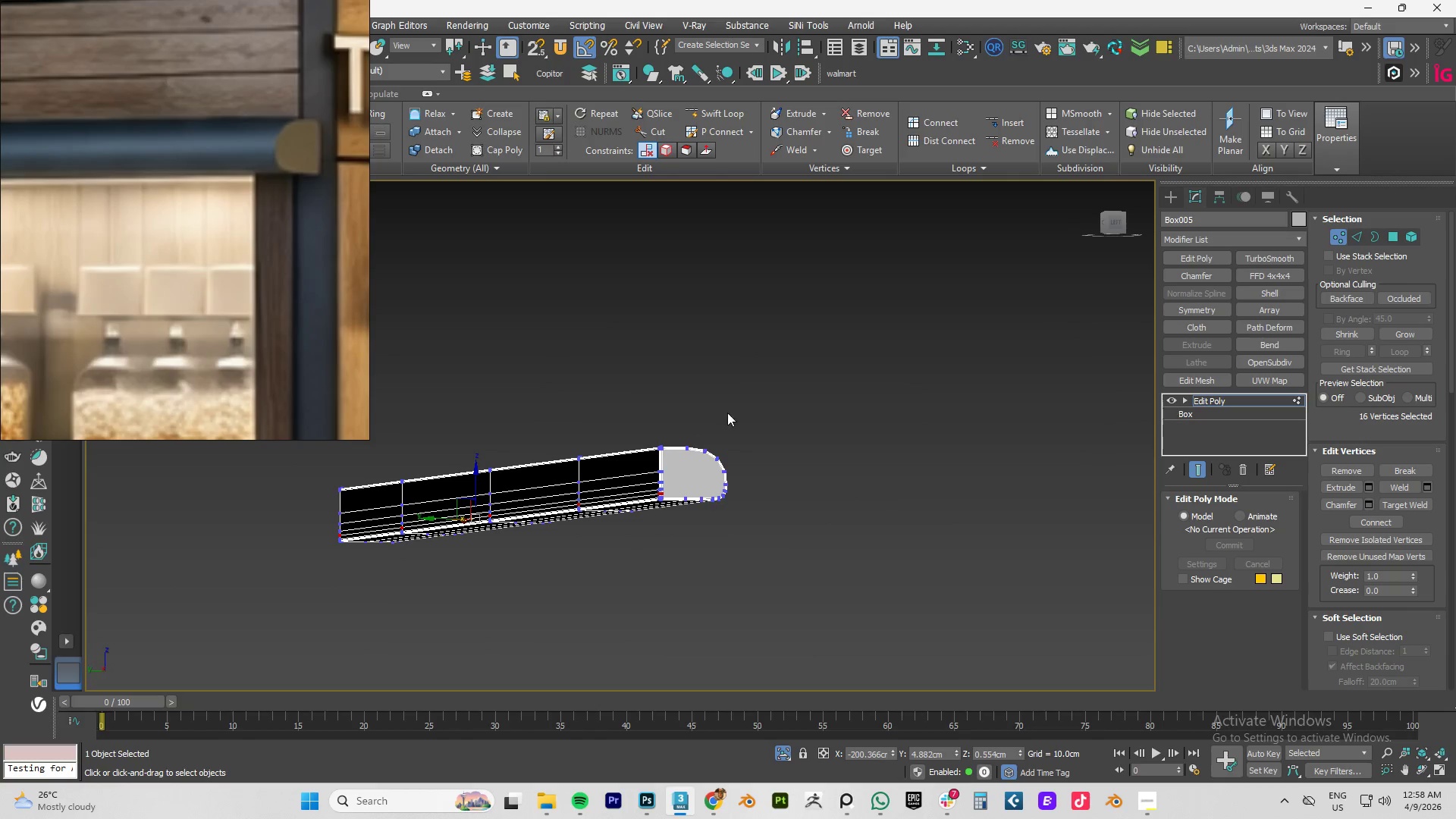 
hold_key(key=AltLeft, duration=1.06)
 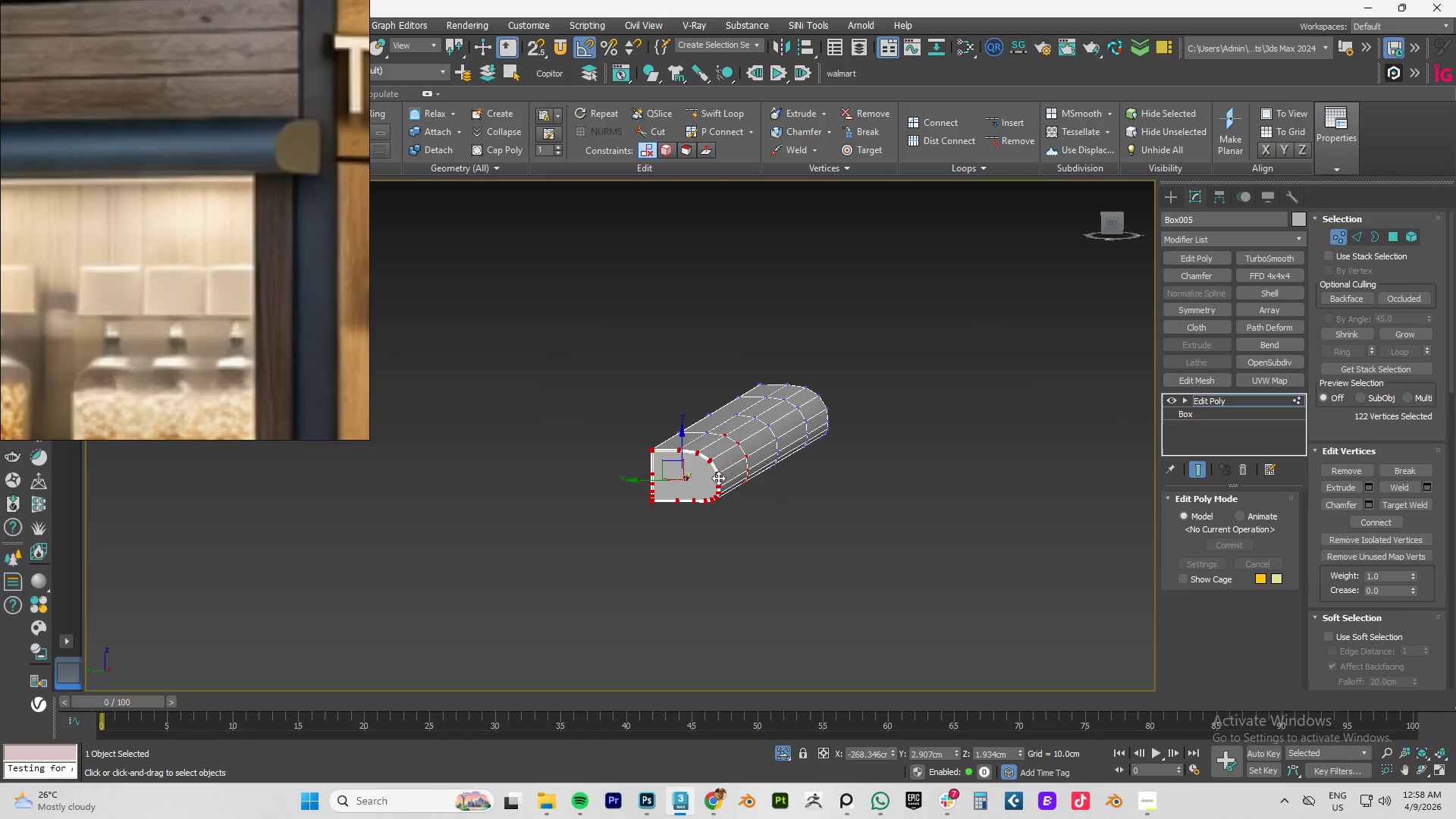 
type(flz)
 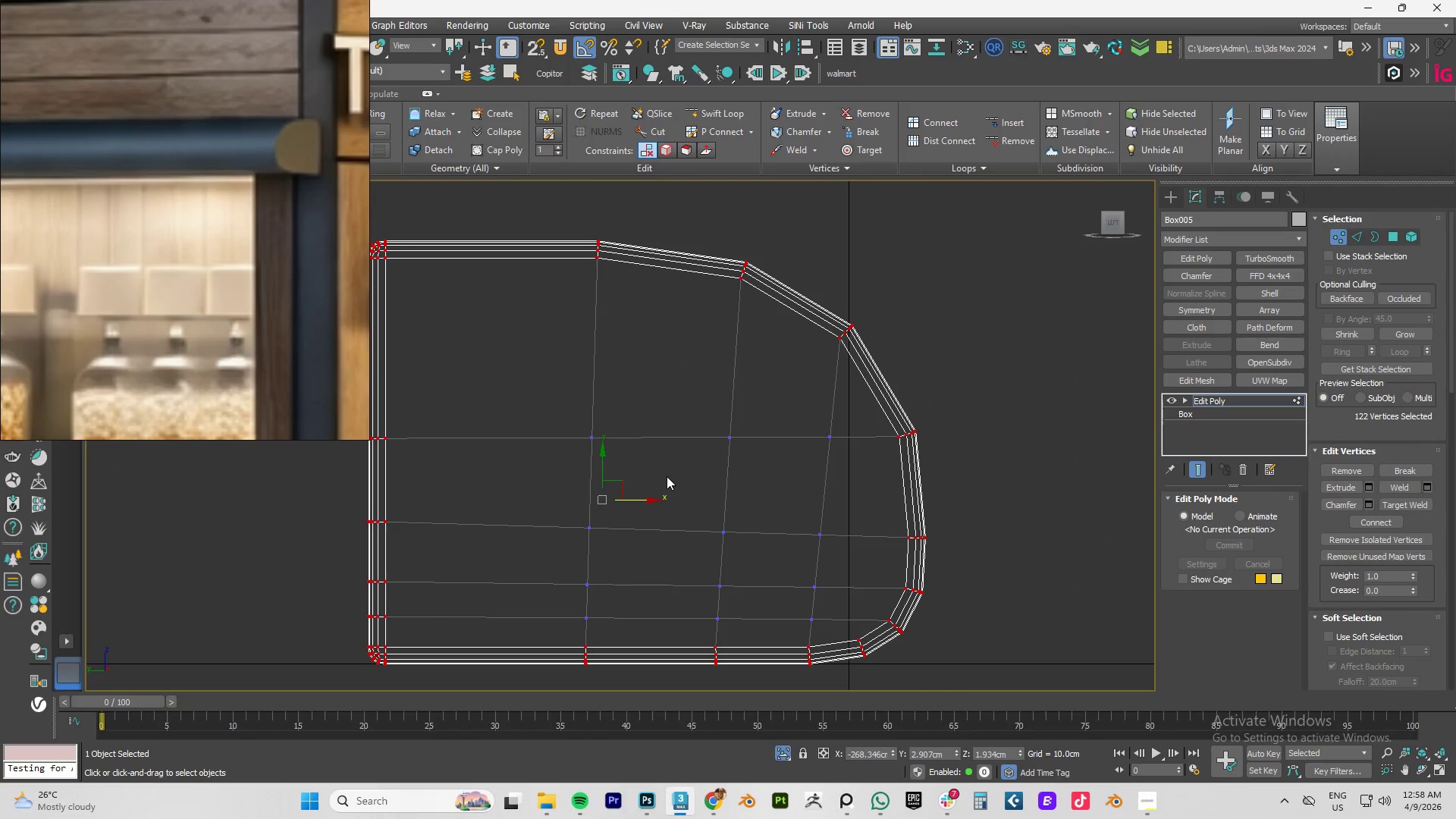 
scroll: coordinate [667, 476], scroll_direction: down, amount: 2.0
 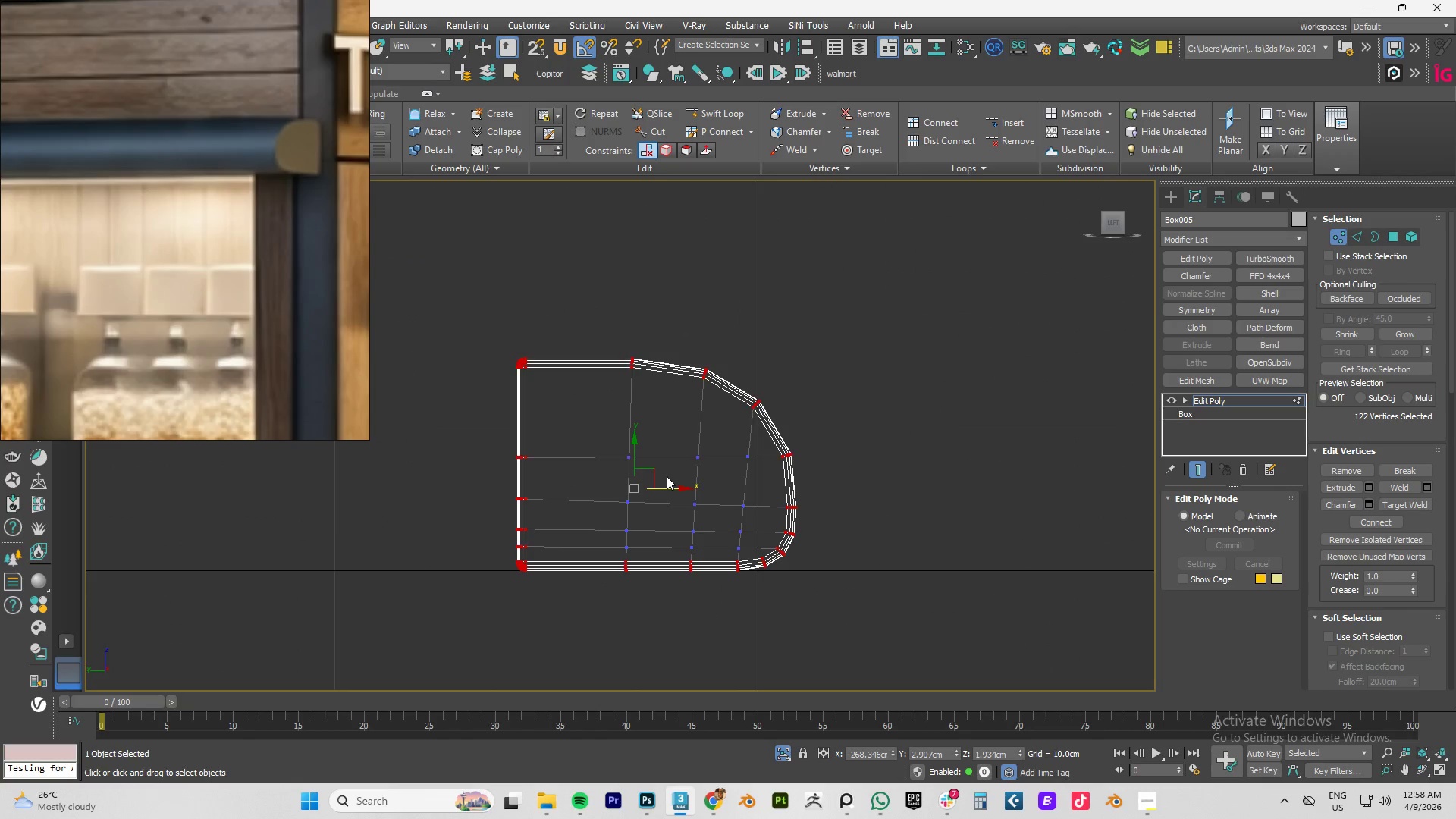 
key(F3)
 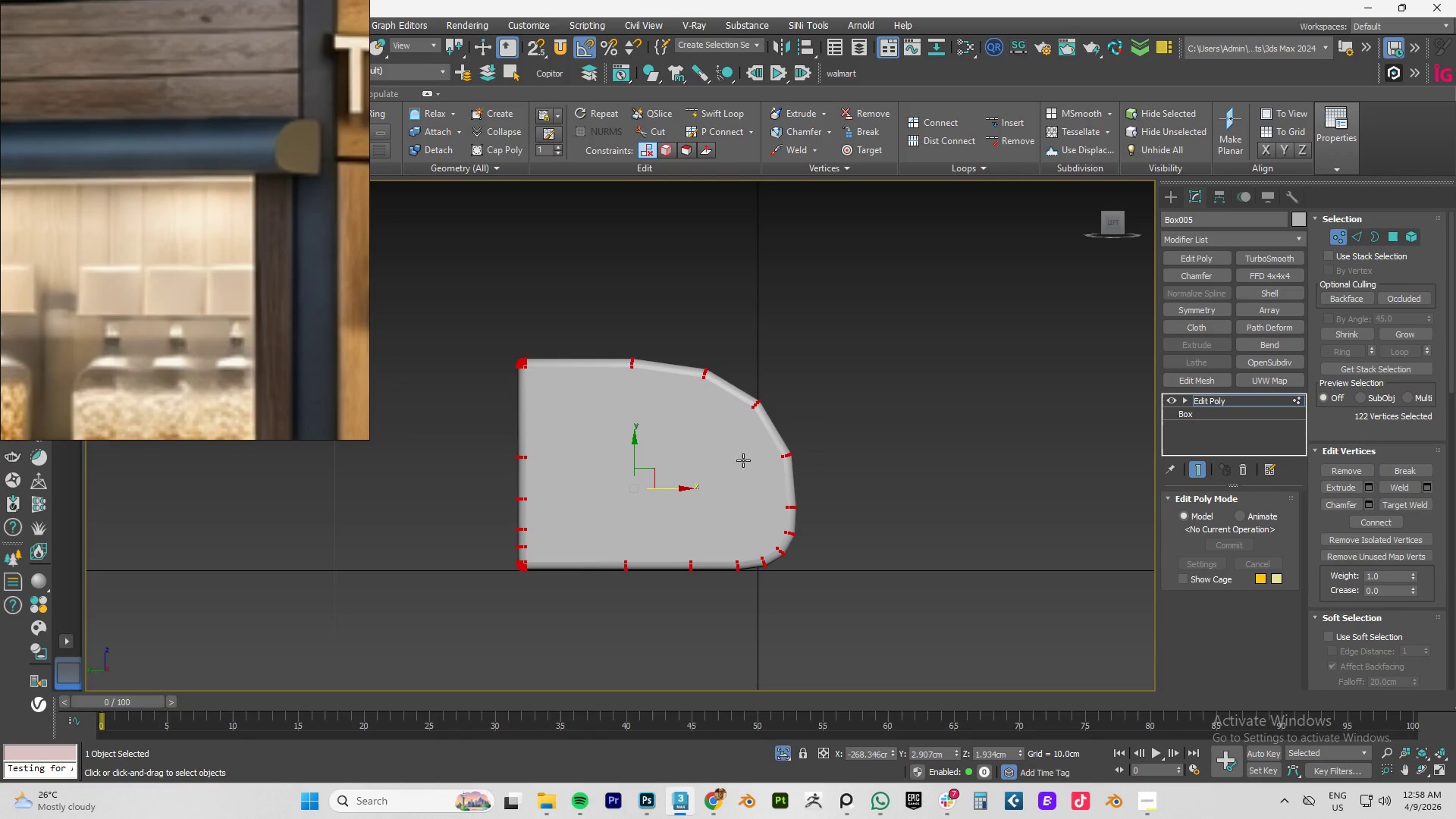 
key(F4)
 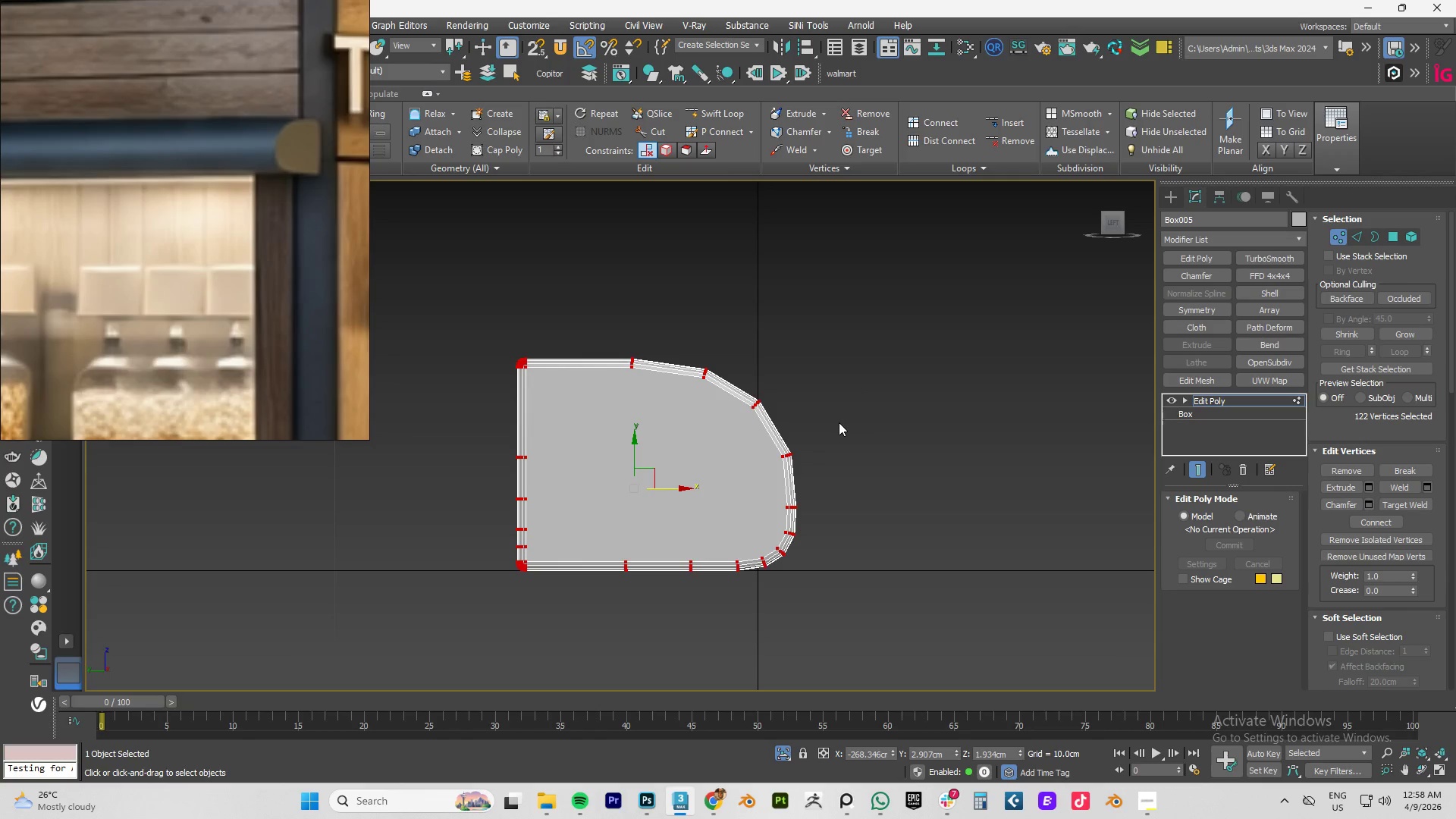 
key(Alt+AltLeft)
 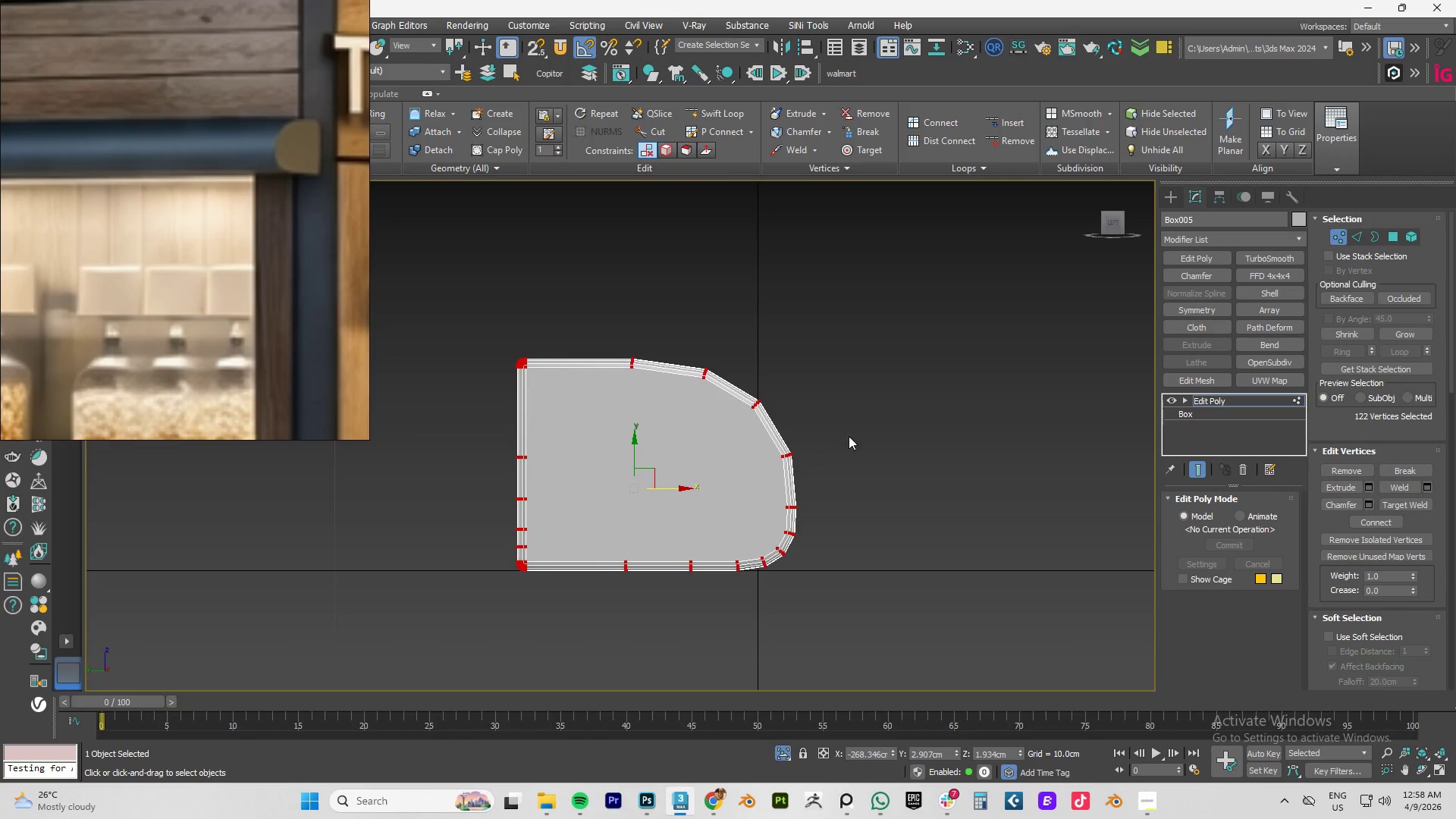 
left_click([914, 445])
 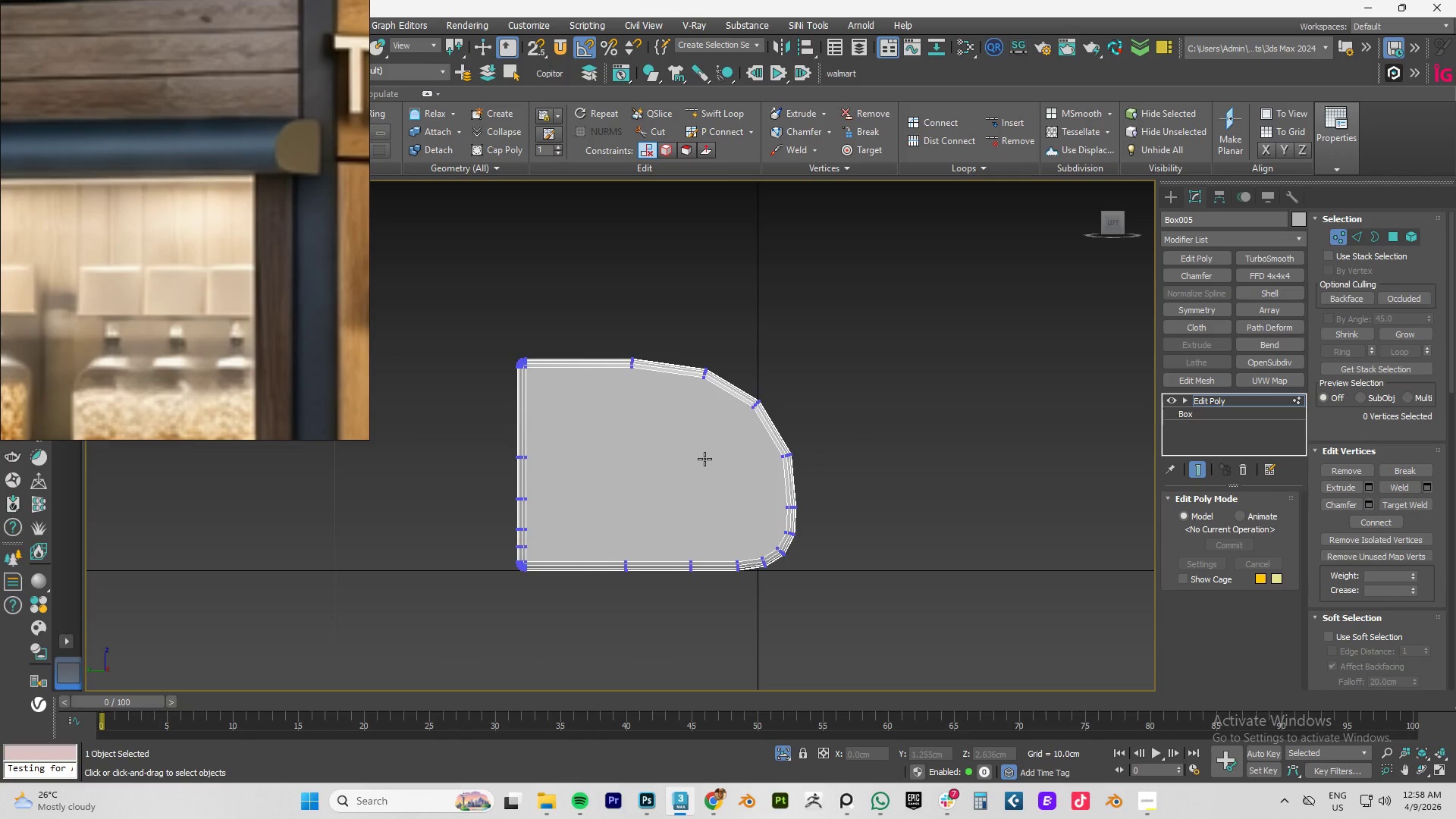 
key(Alt+C)
 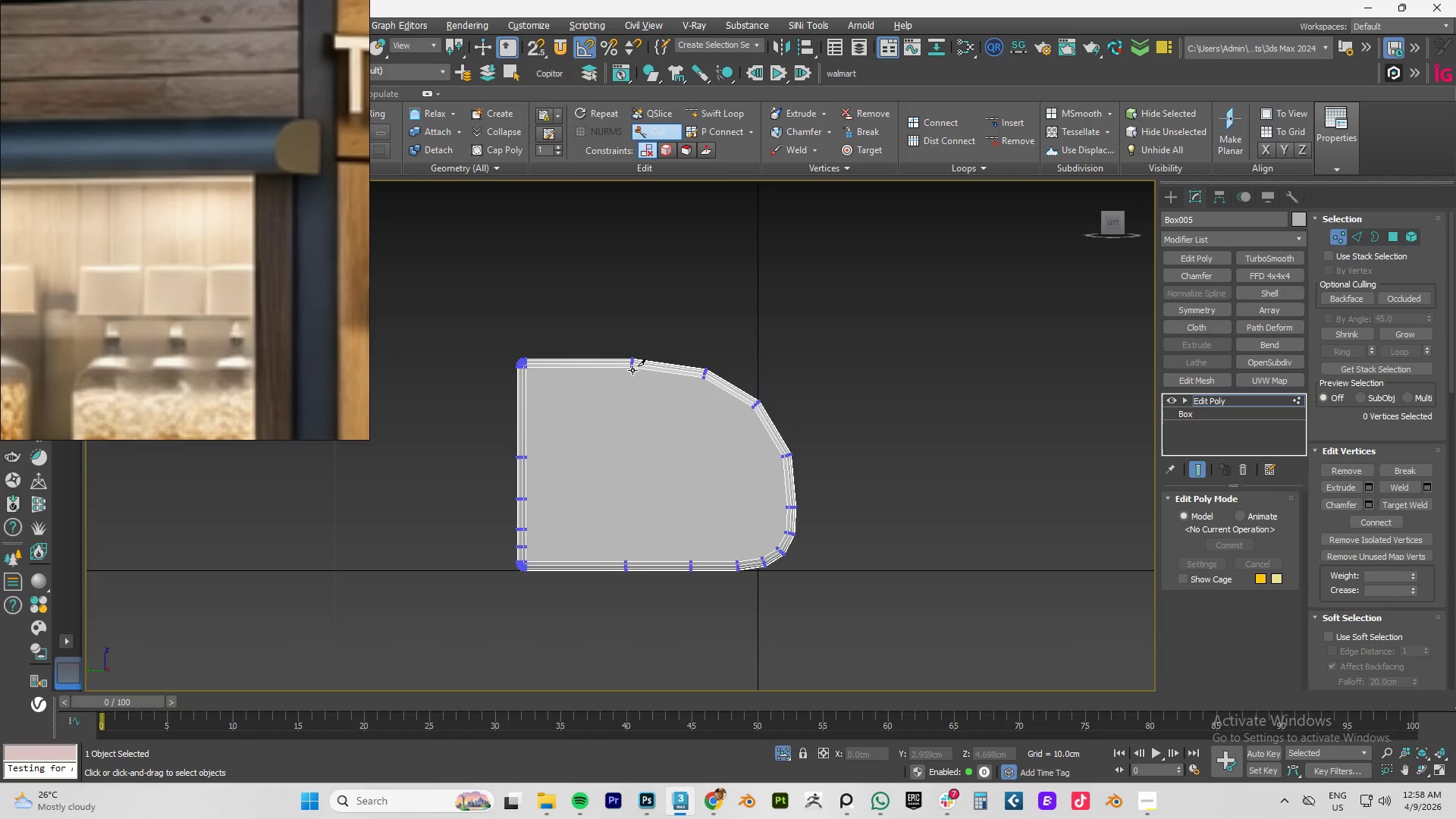 
left_click([632, 370])
 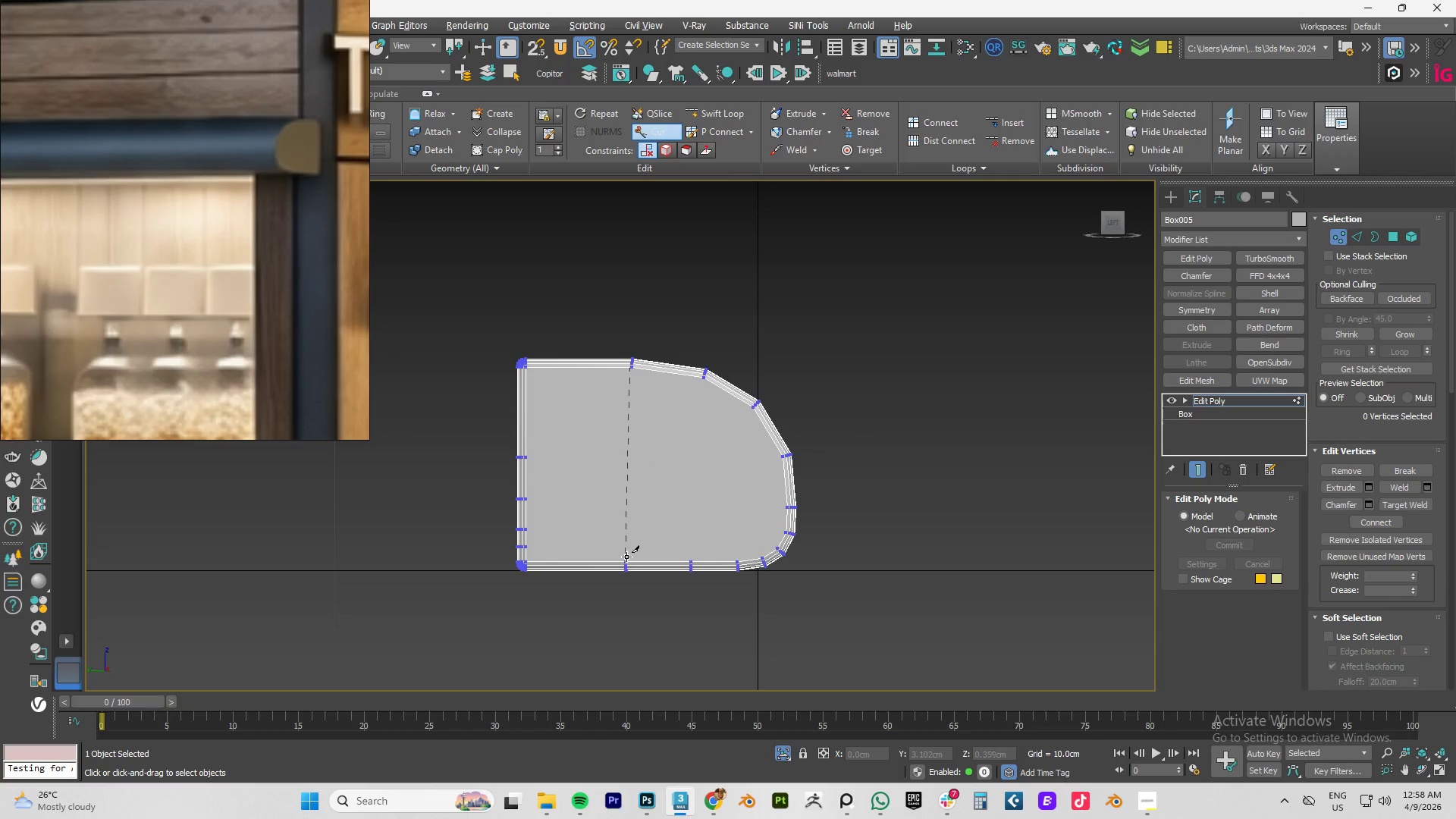 
left_click([626, 560])
 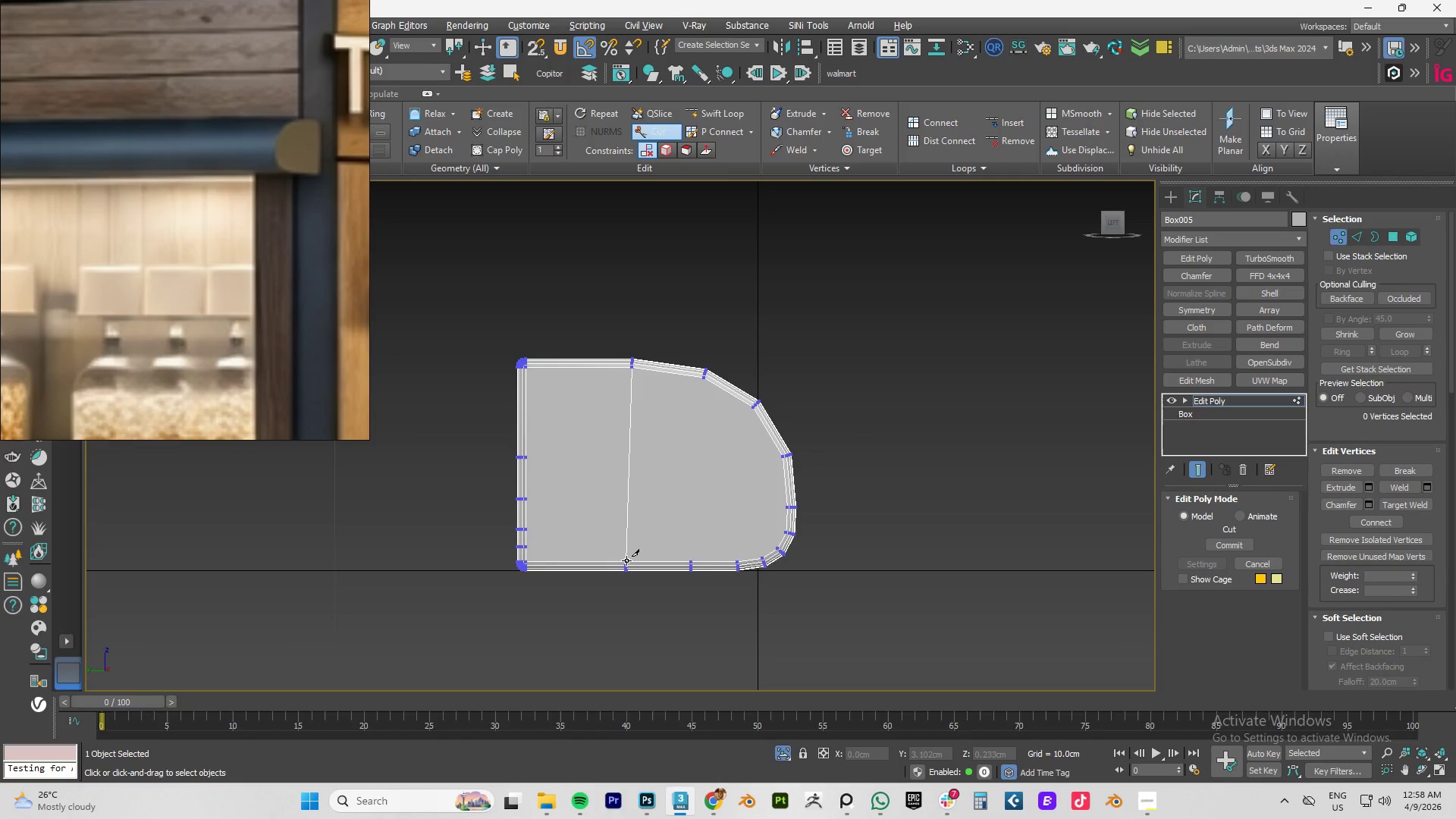 
right_click([626, 560])
 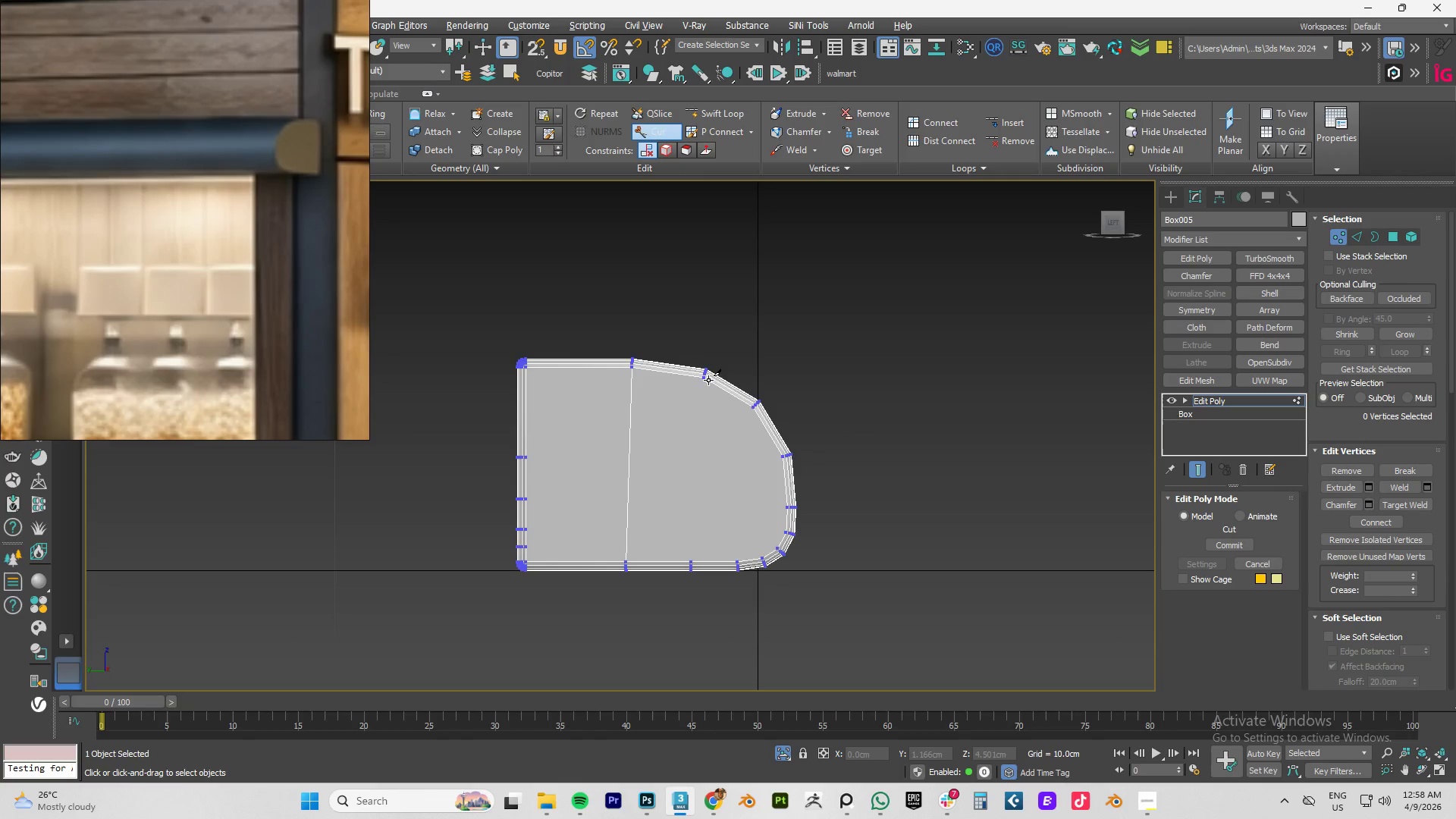 
left_click([704, 378])
 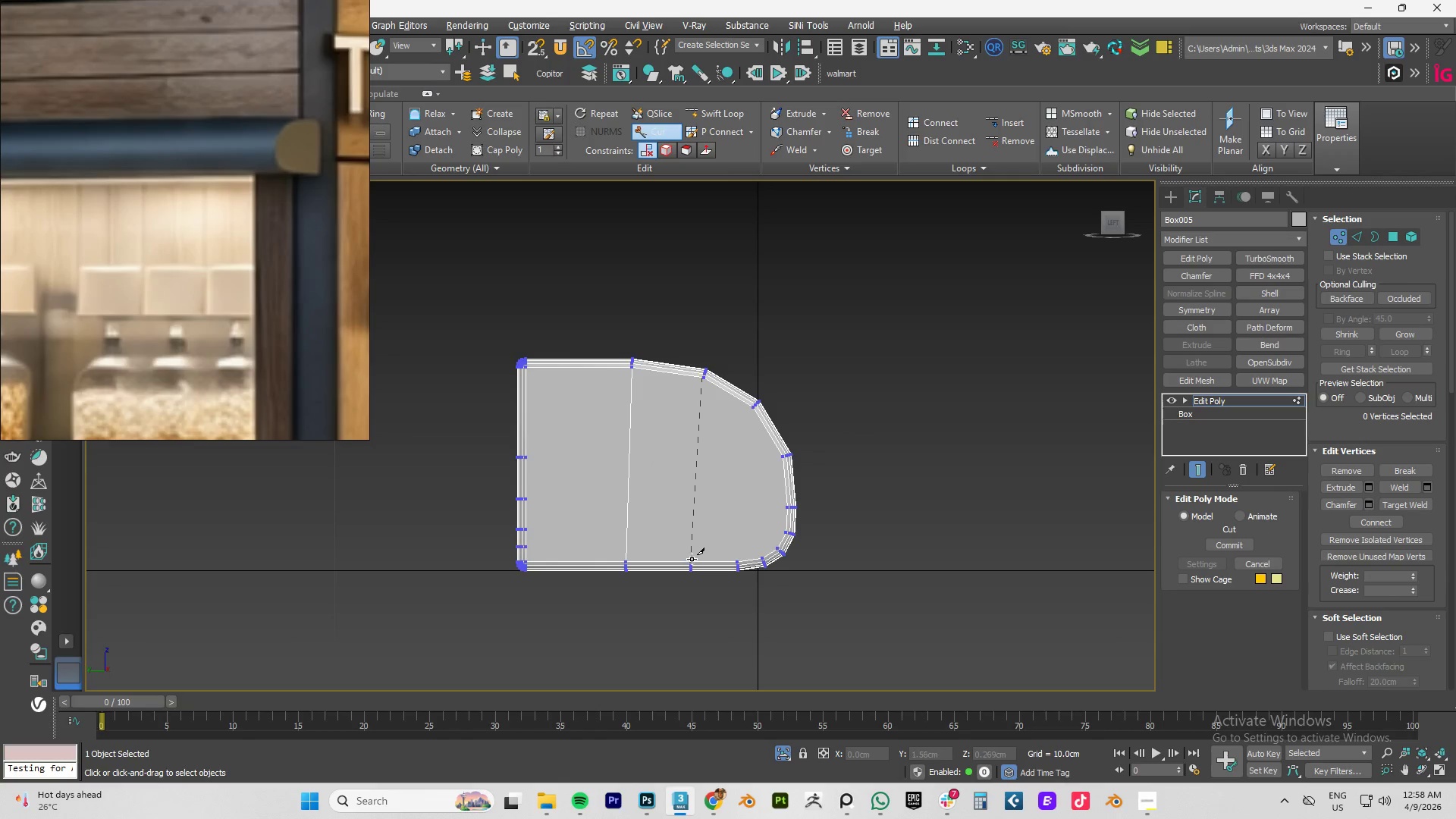 
left_click([692, 560])
 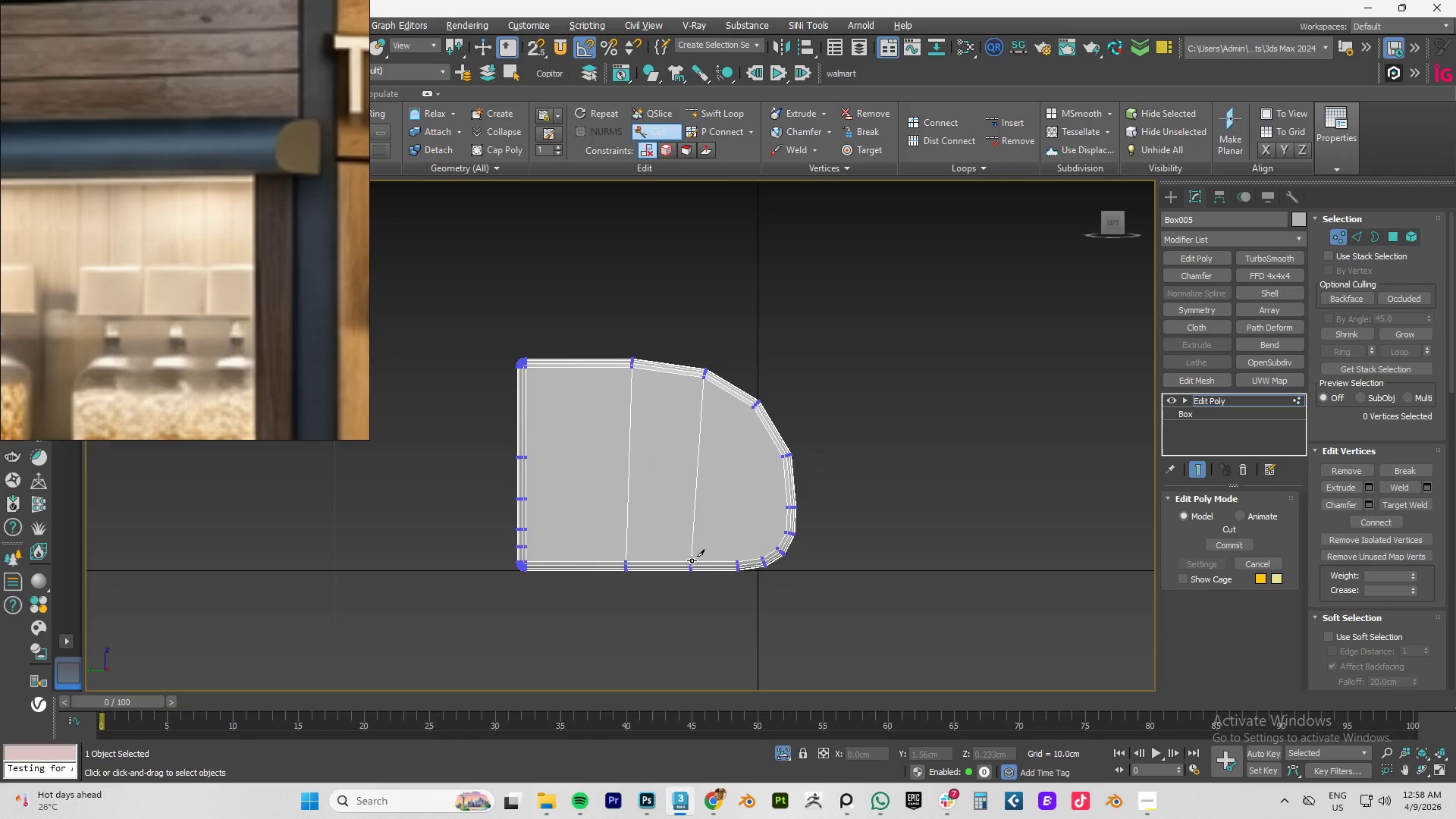 
right_click([692, 560])
 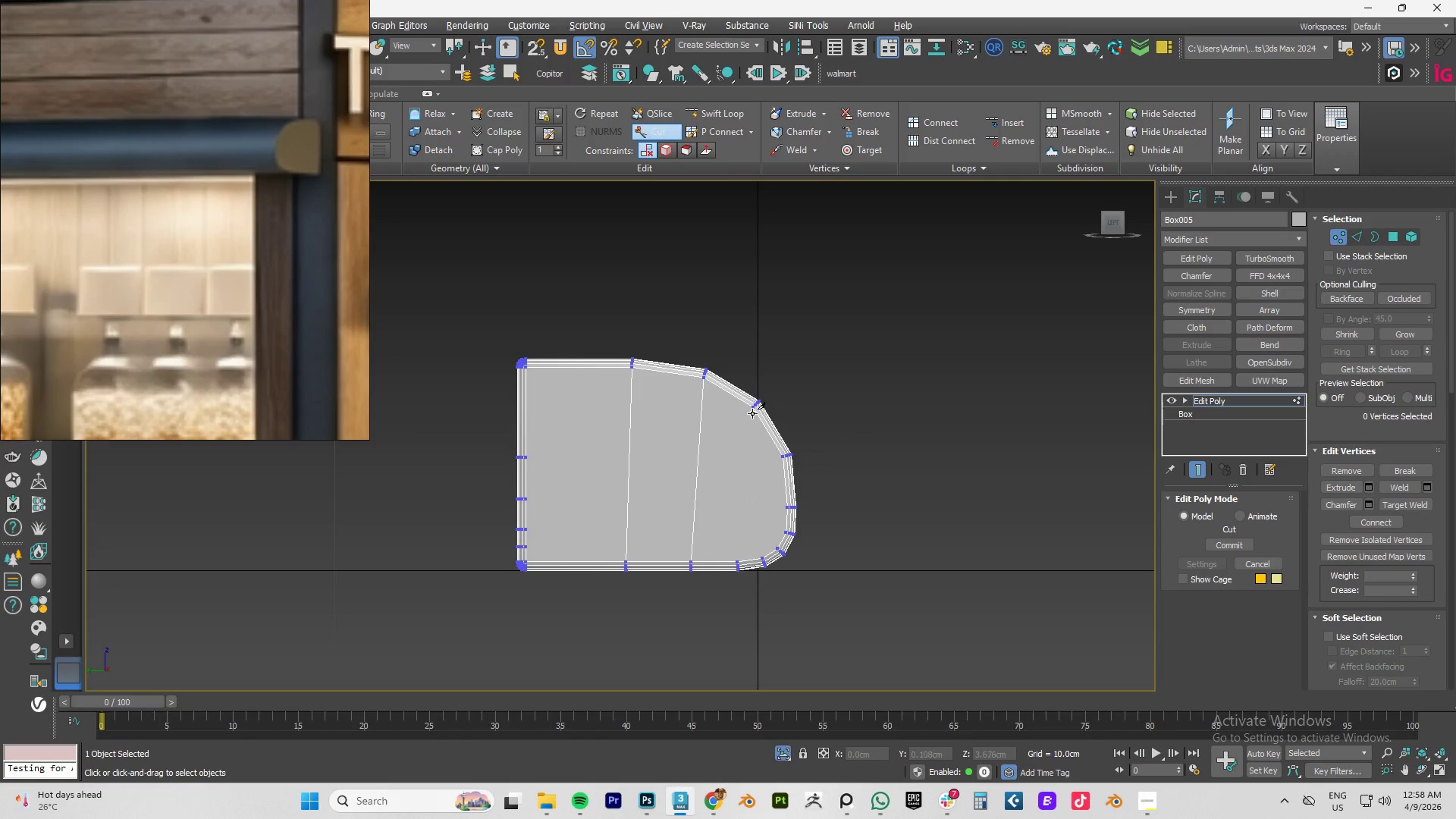 
left_click([752, 409])
 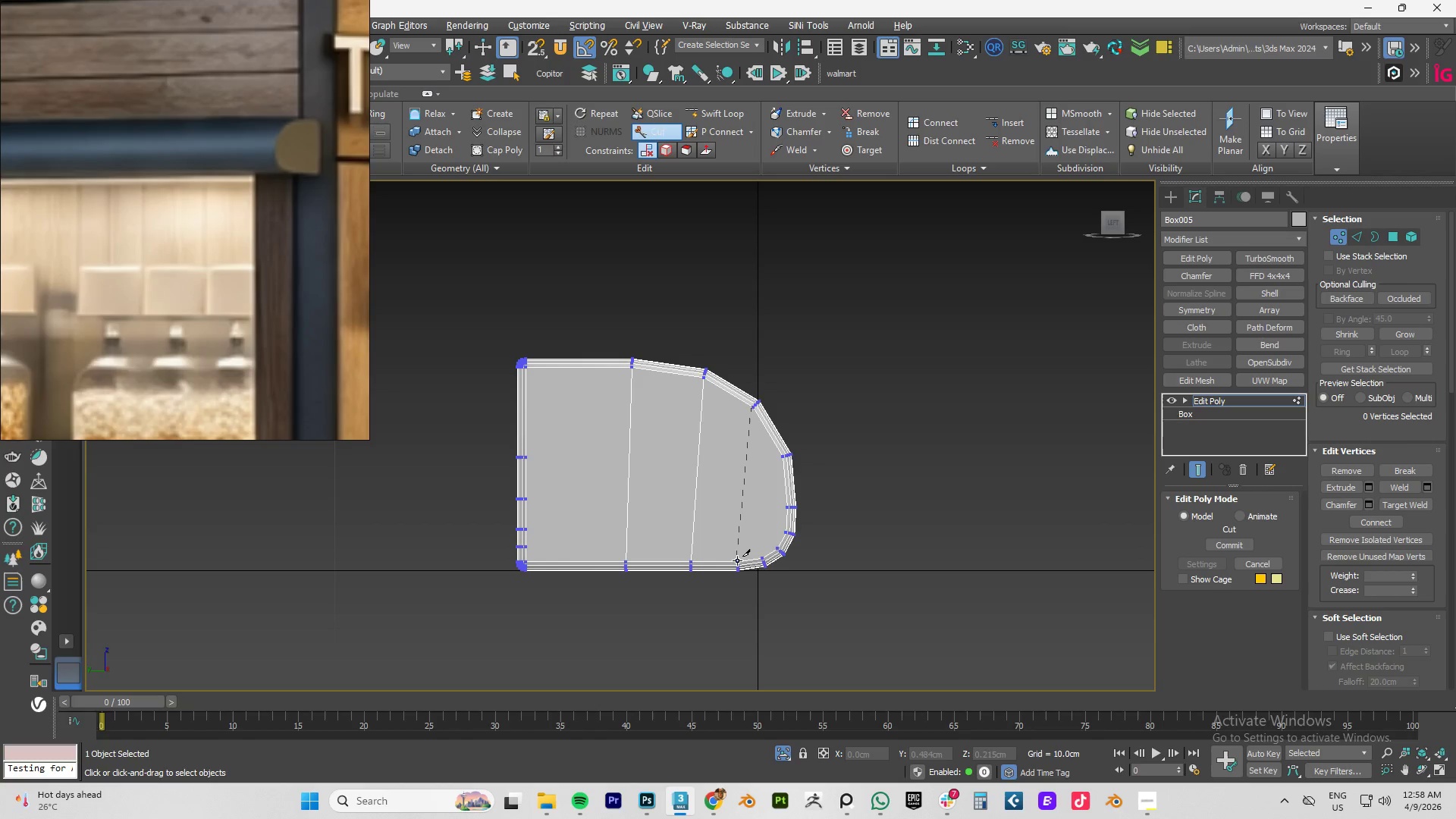 
left_click([737, 560])
 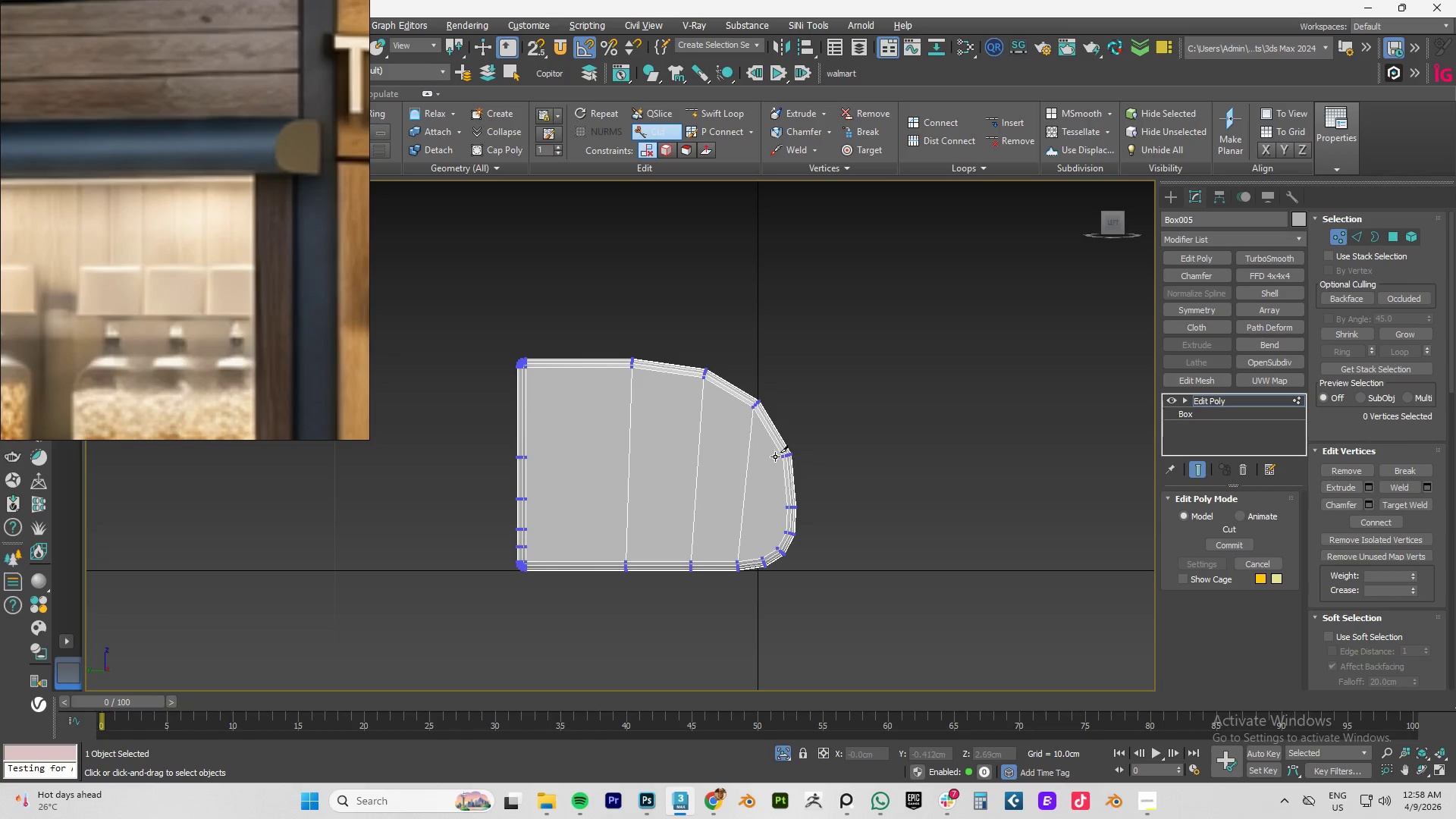 
left_click([782, 457])
 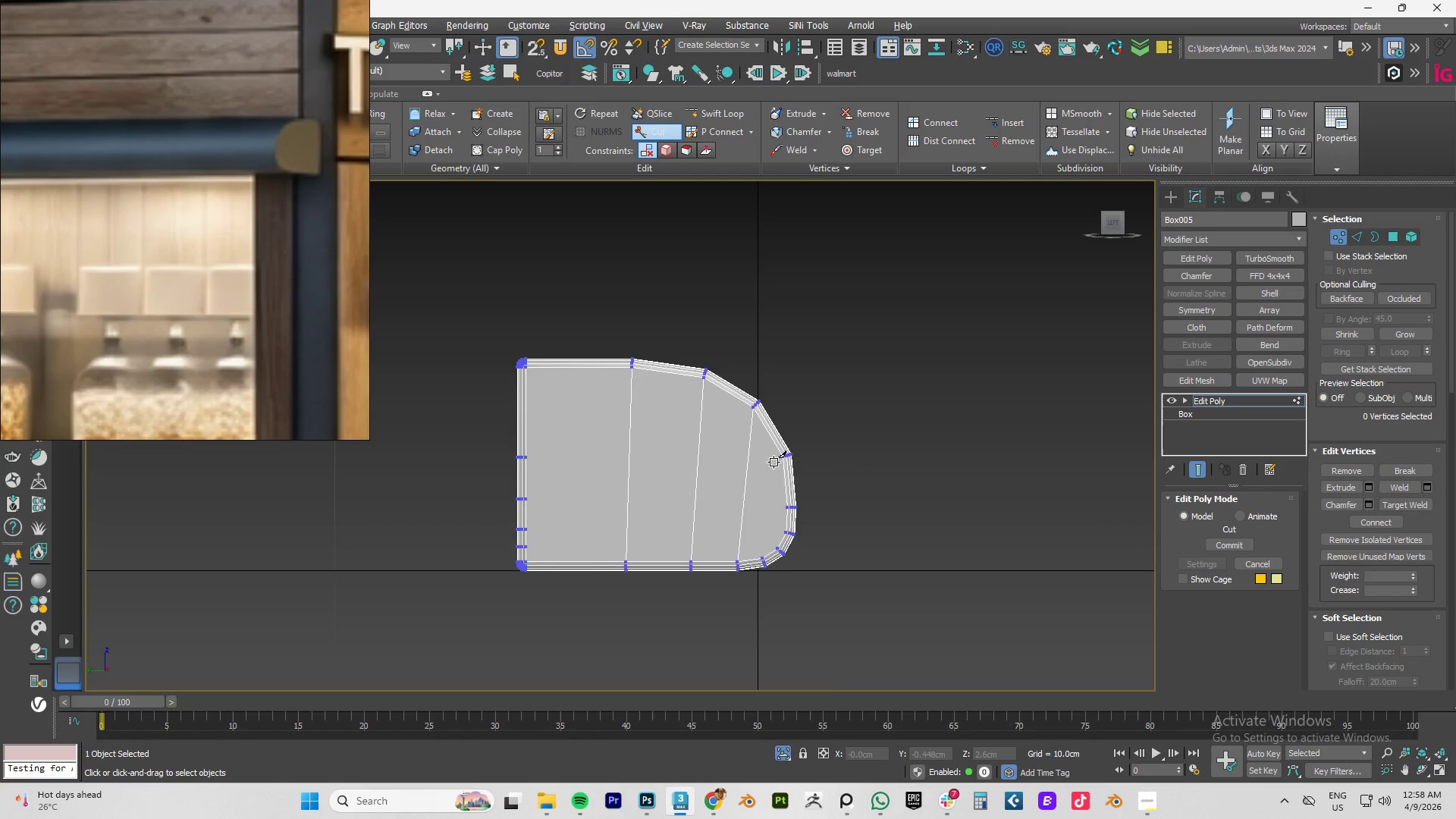 
scroll: coordinate [768, 463], scroll_direction: up, amount: 3.0
 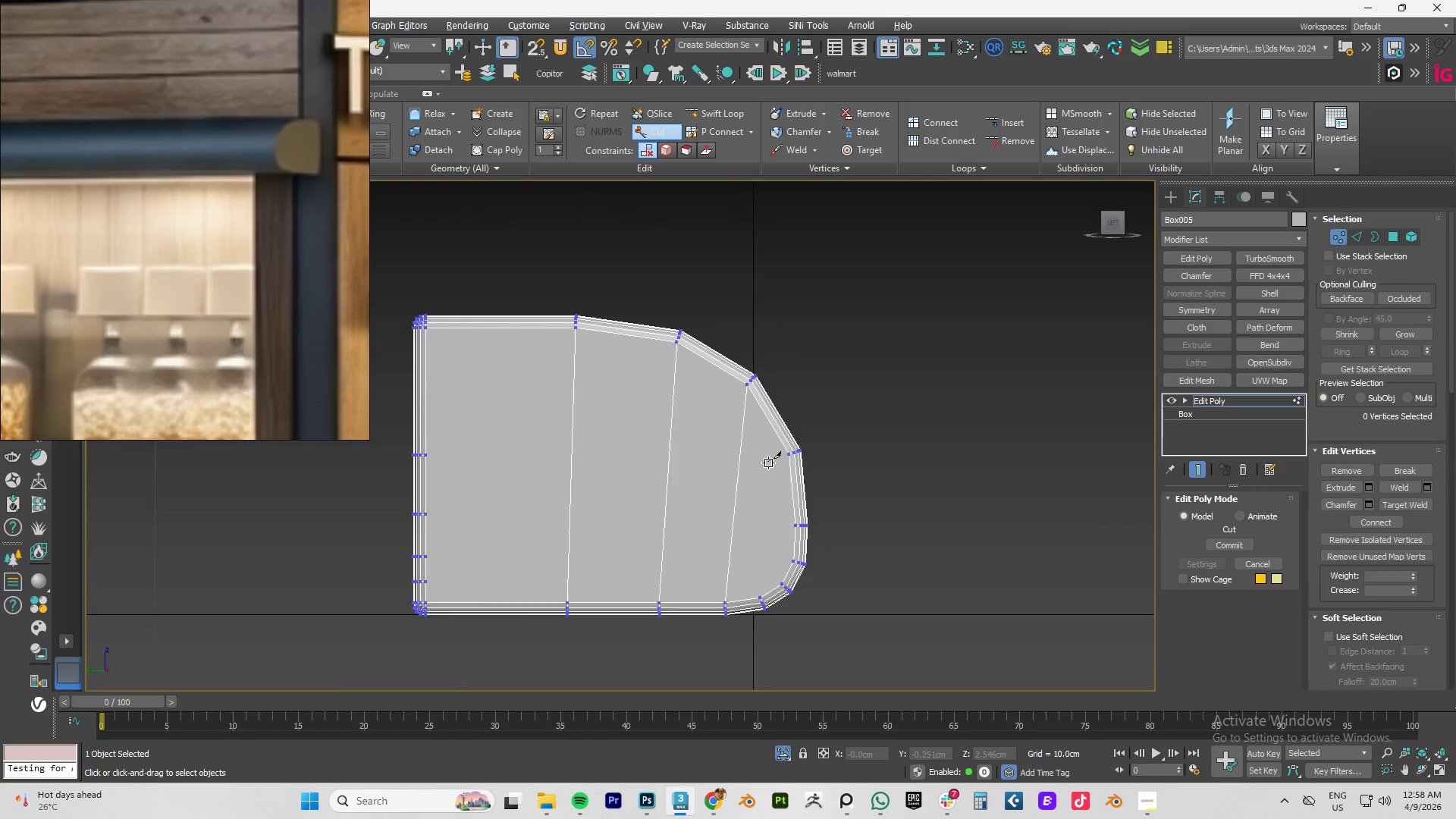 
scroll: coordinate [764, 463], scroll_direction: down, amount: 1.0
 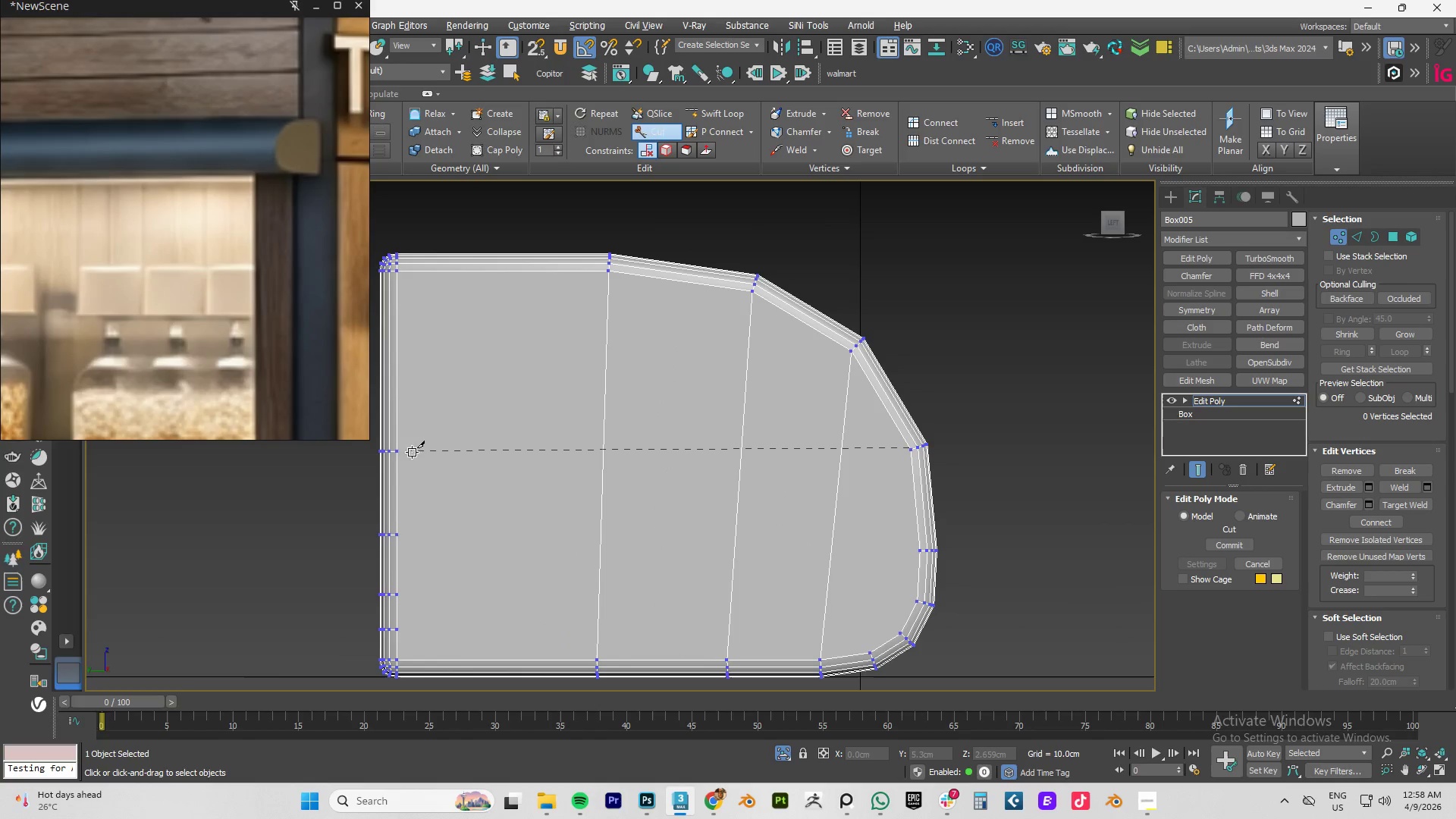 
left_click([401, 452])
 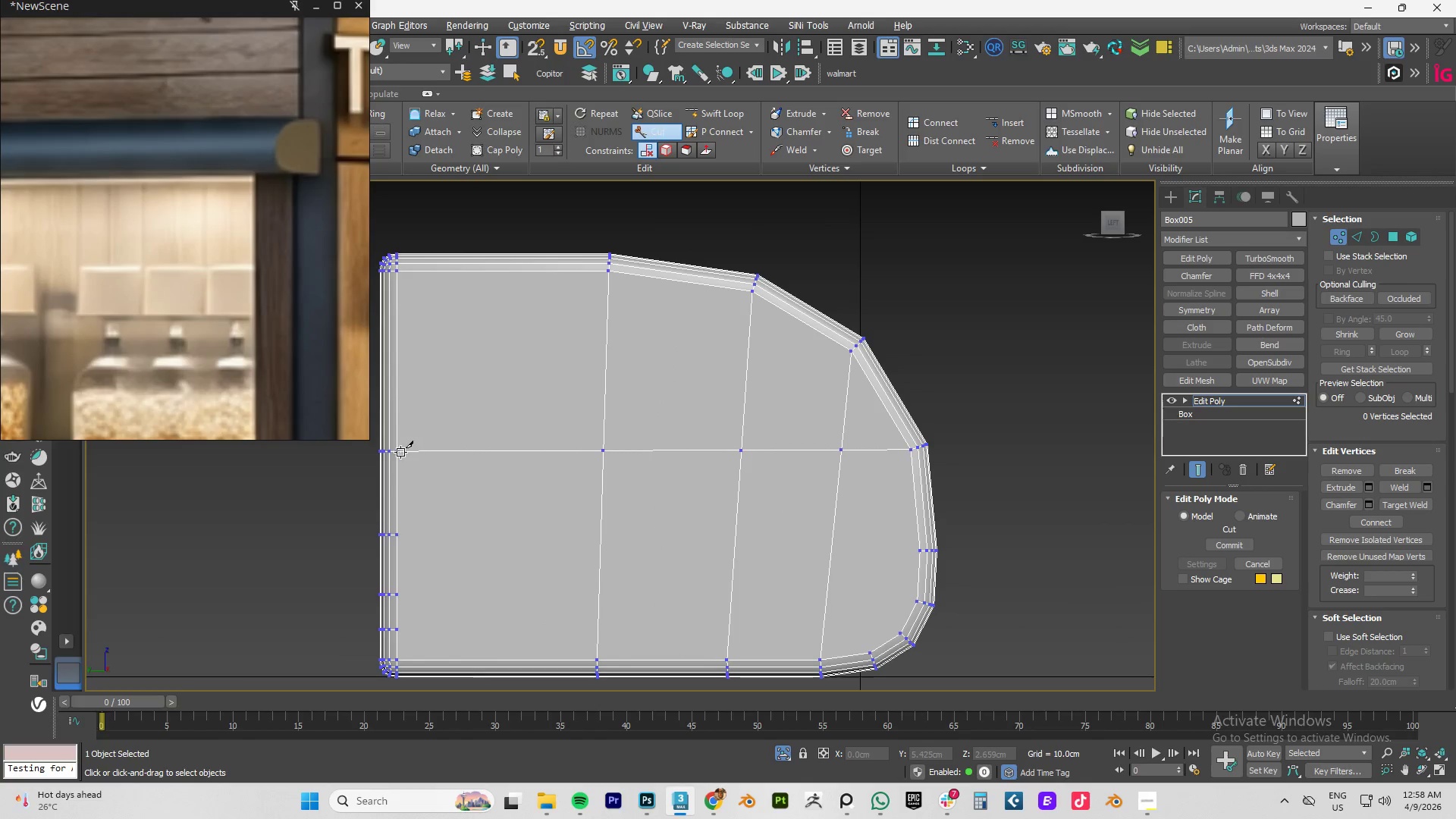 
right_click([400, 452])
 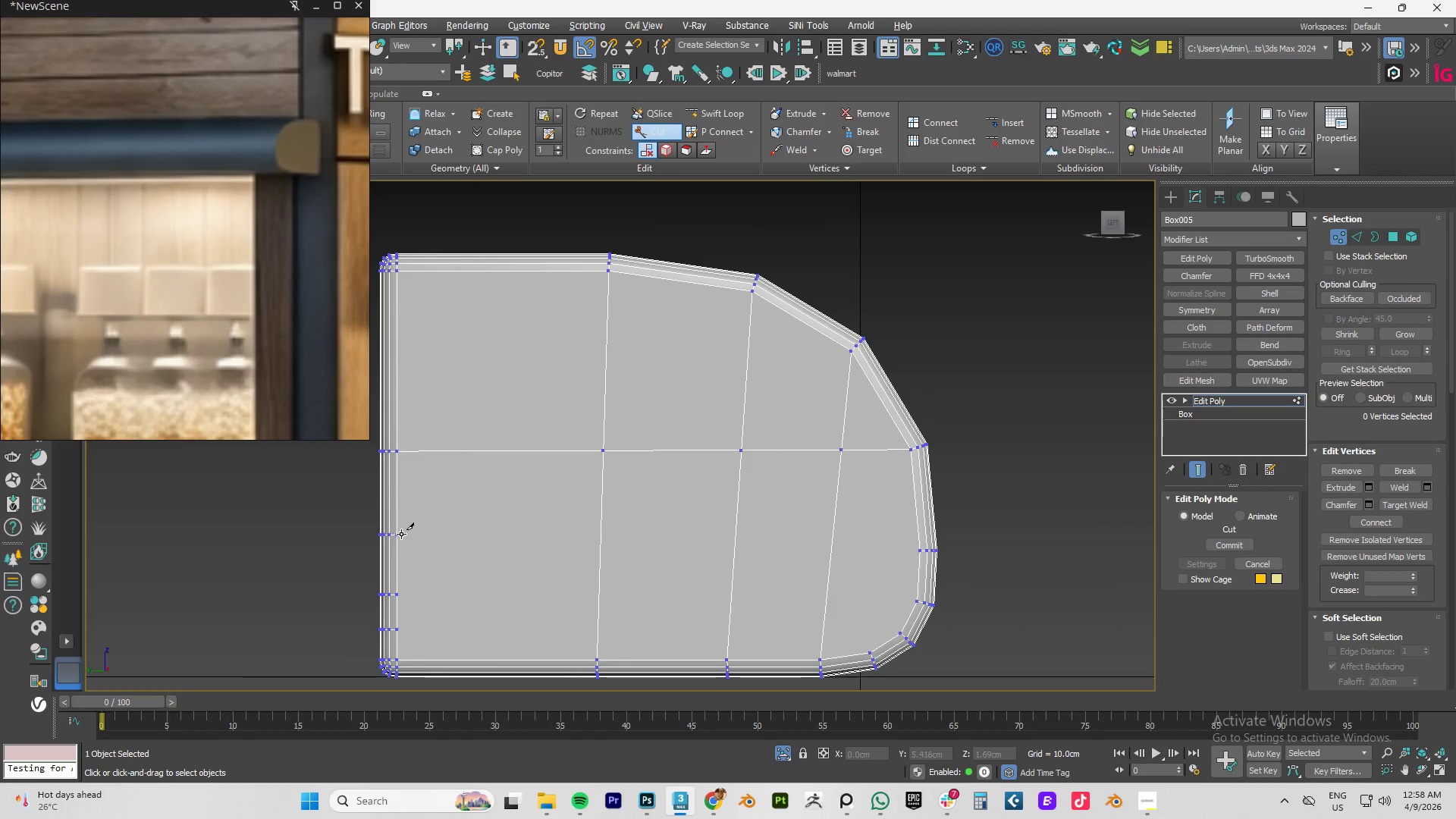 
left_click([398, 535])
 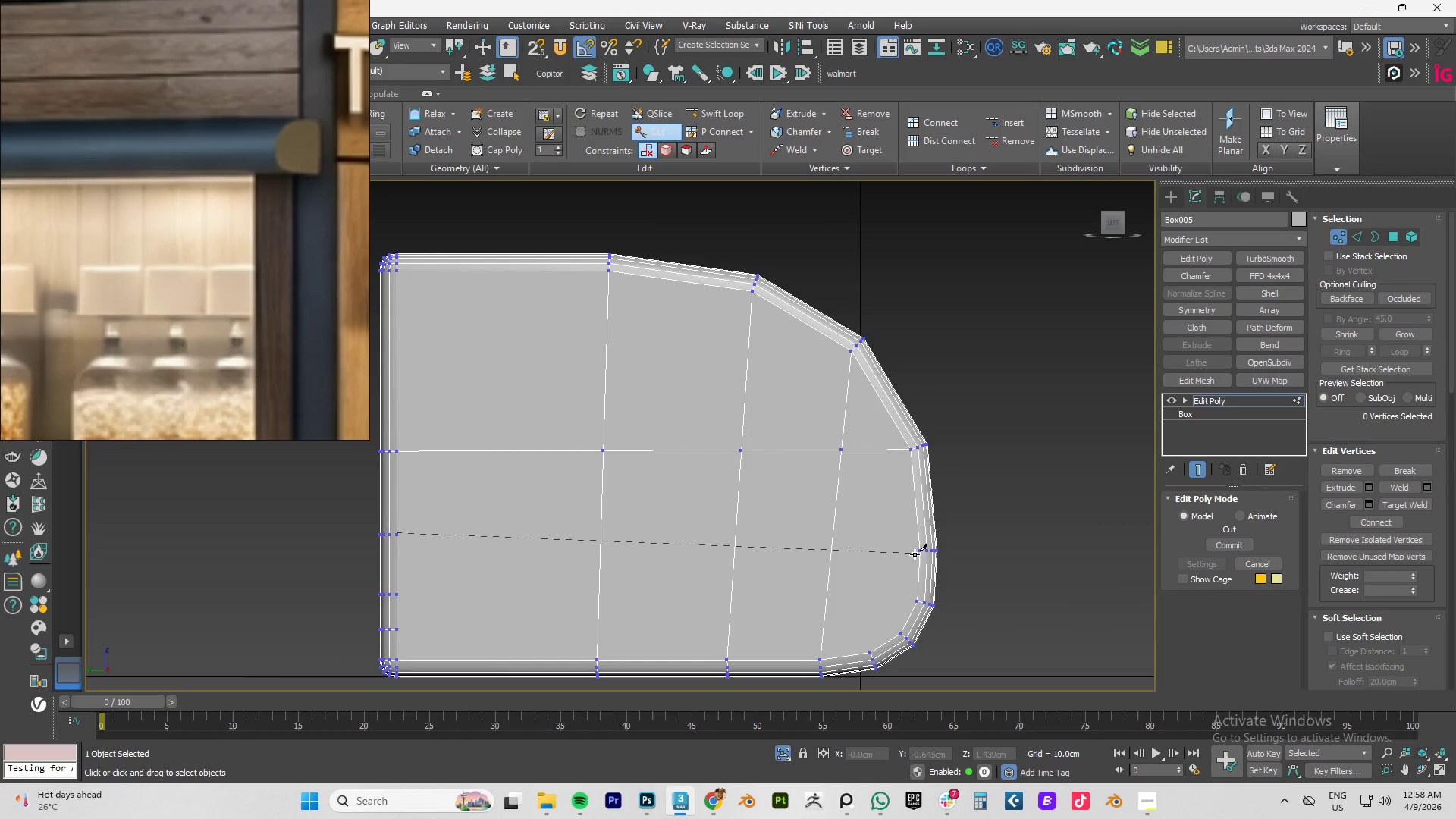 
left_click([917, 552])
 